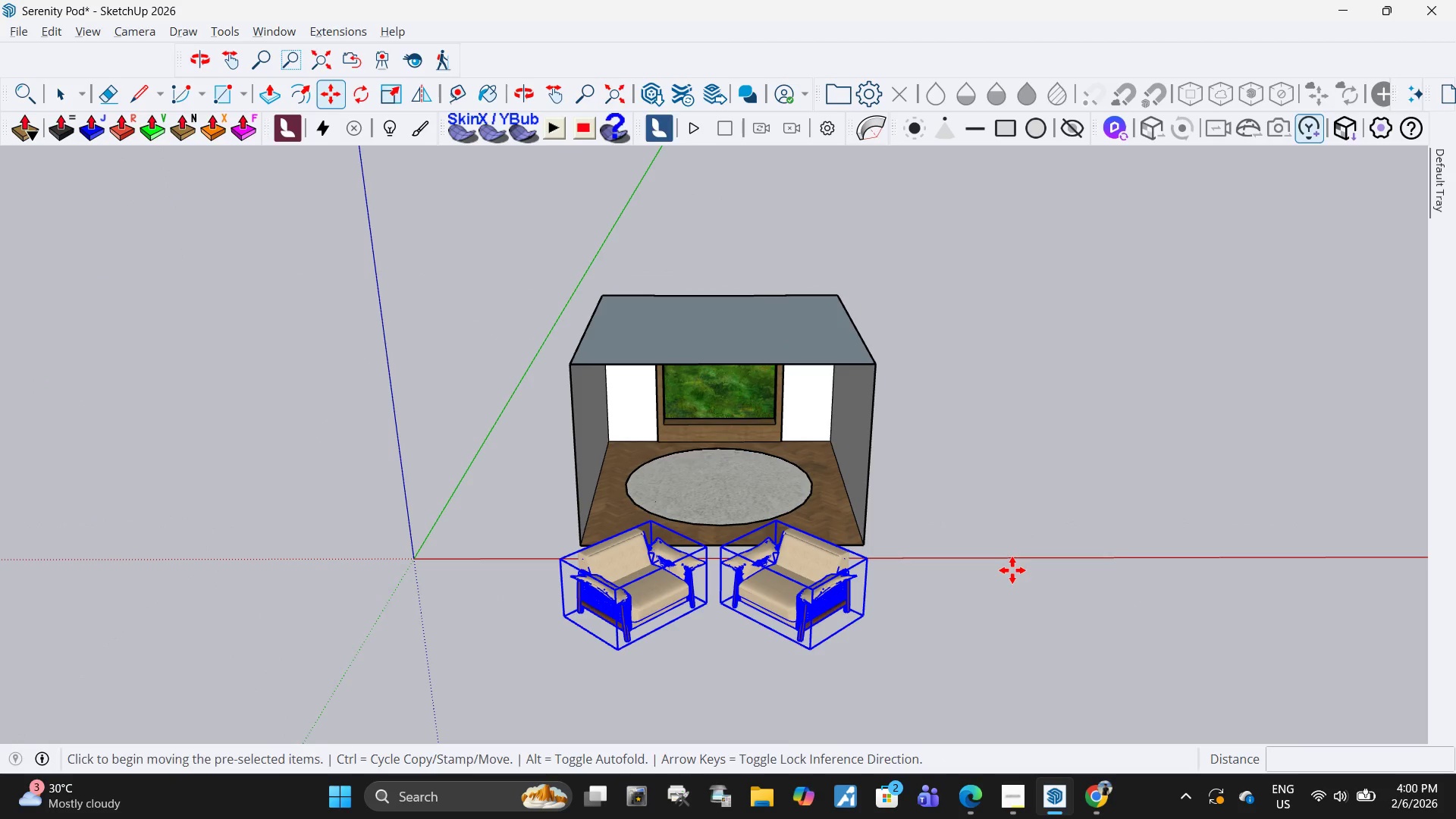 
left_click([1012, 570])
 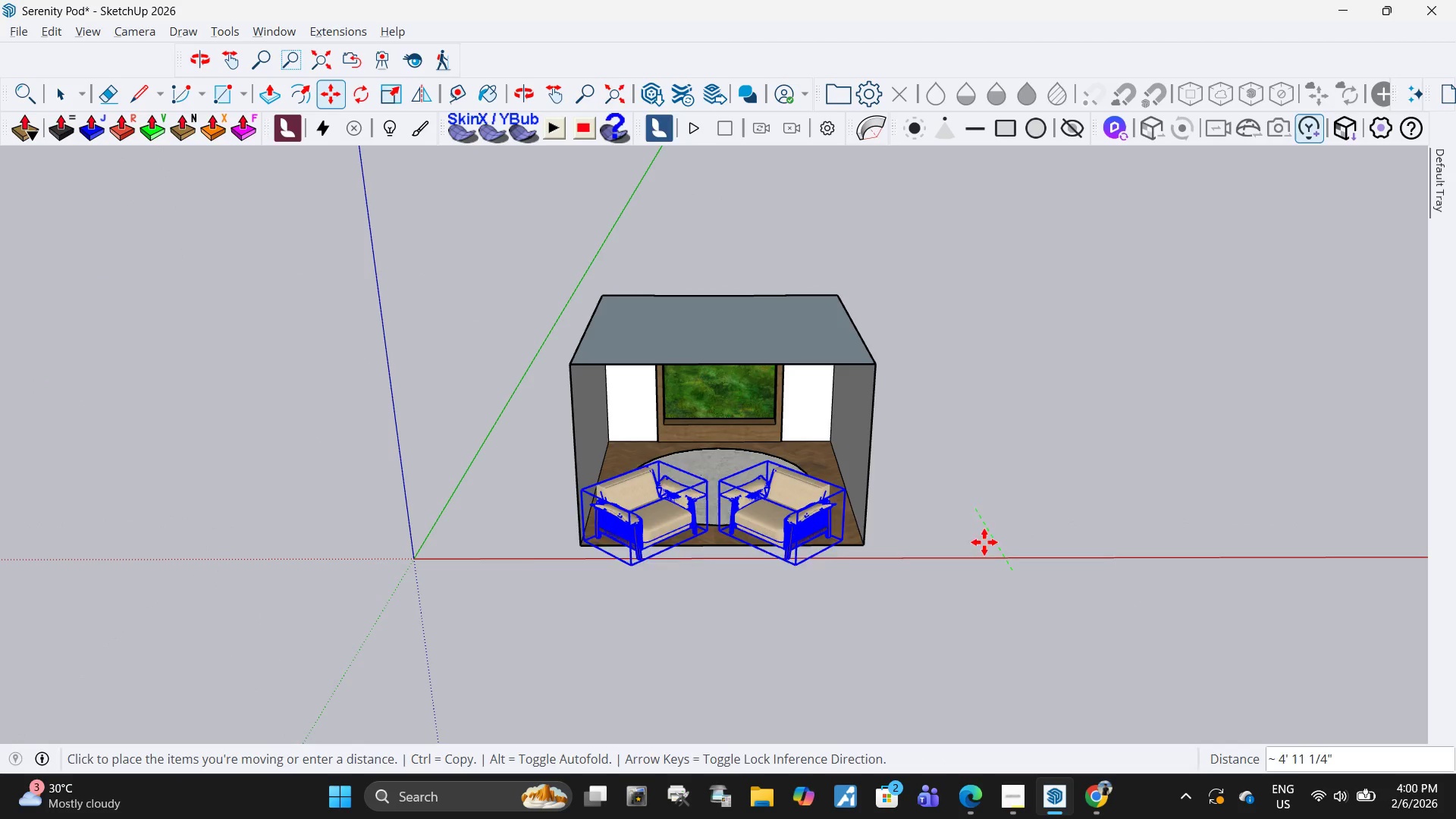 
left_click([999, 576])
 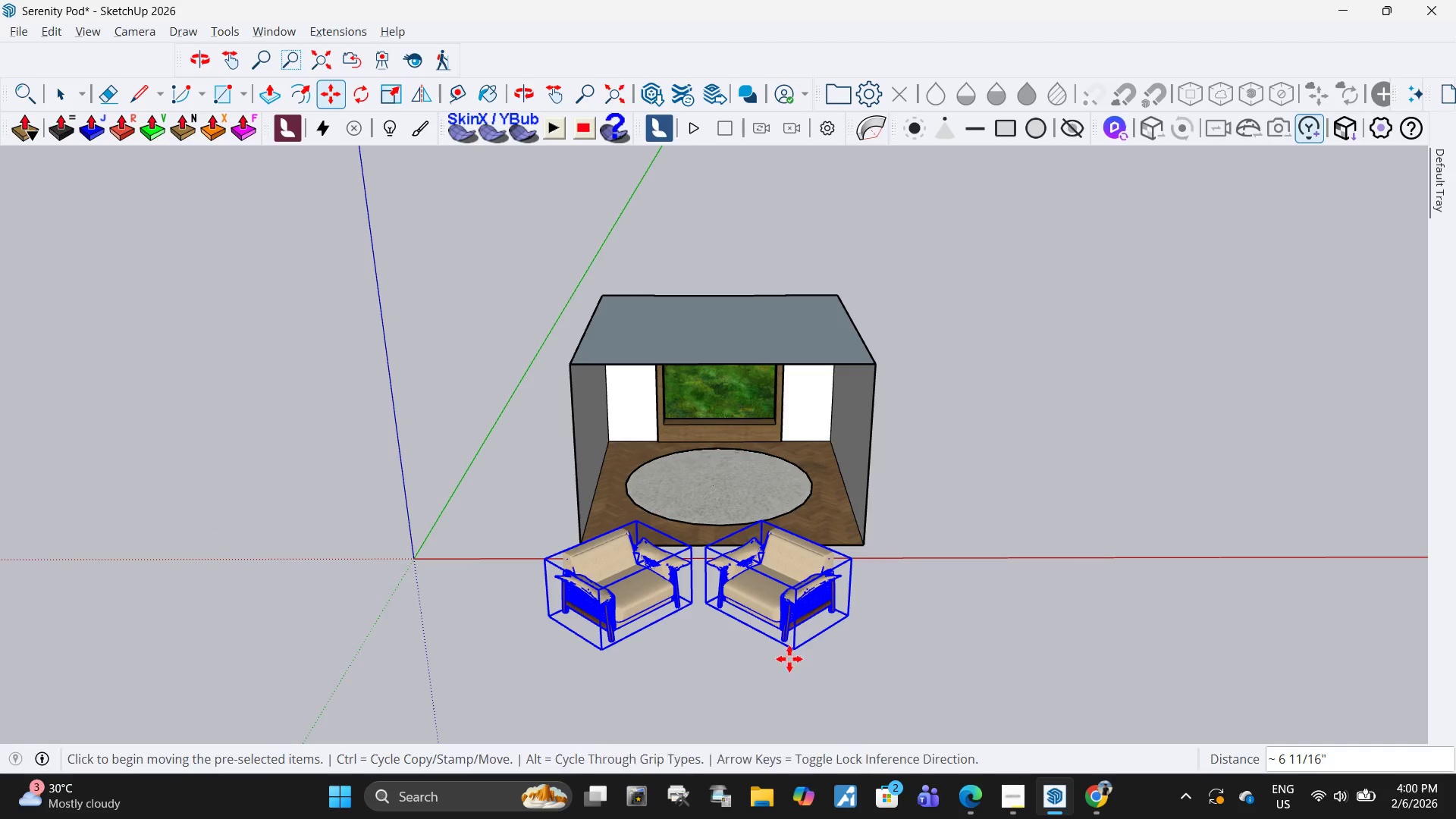 
left_click([795, 650])
 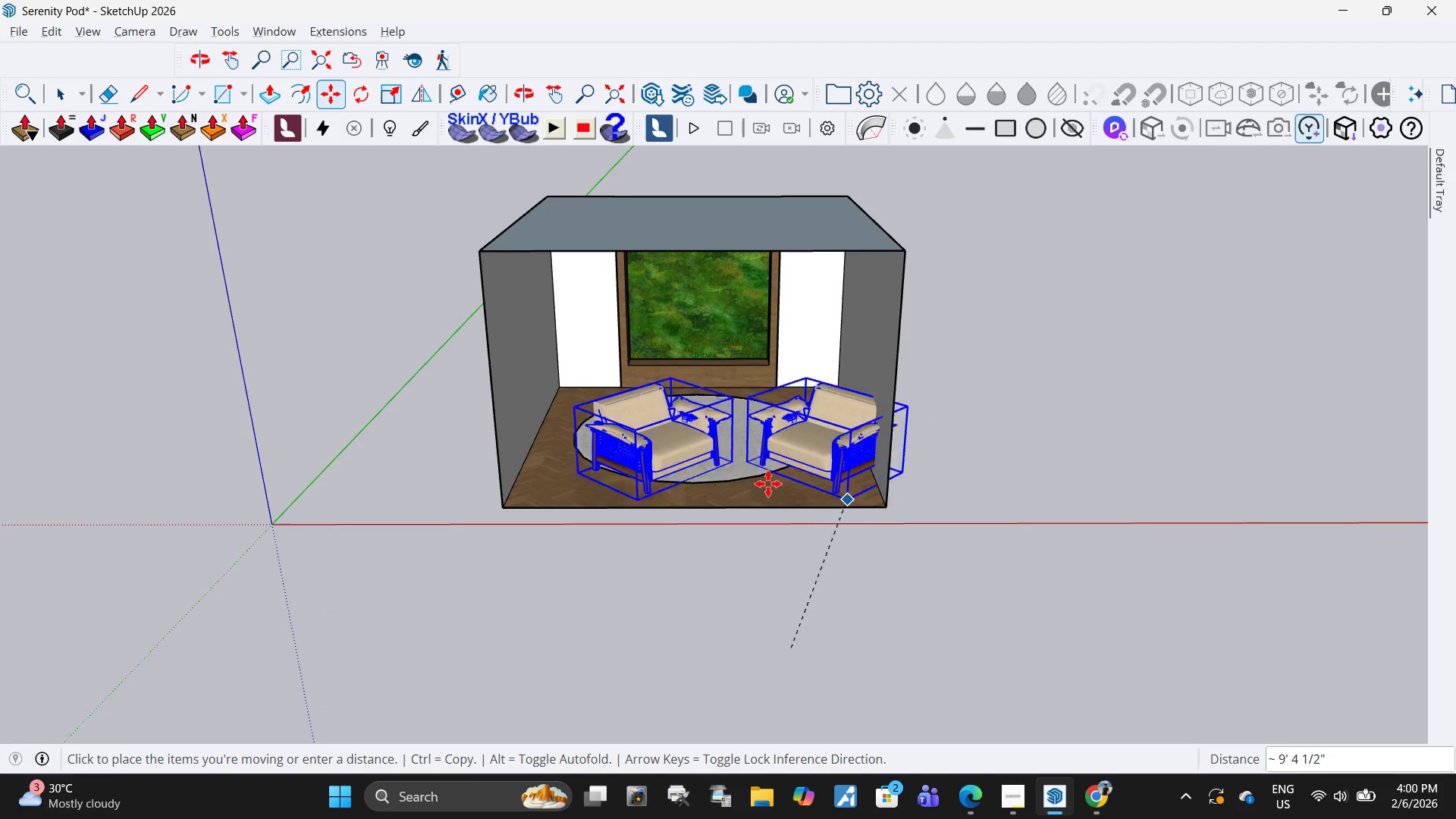 
scroll: coordinate [808, 468], scroll_direction: up, amount: 13.0
 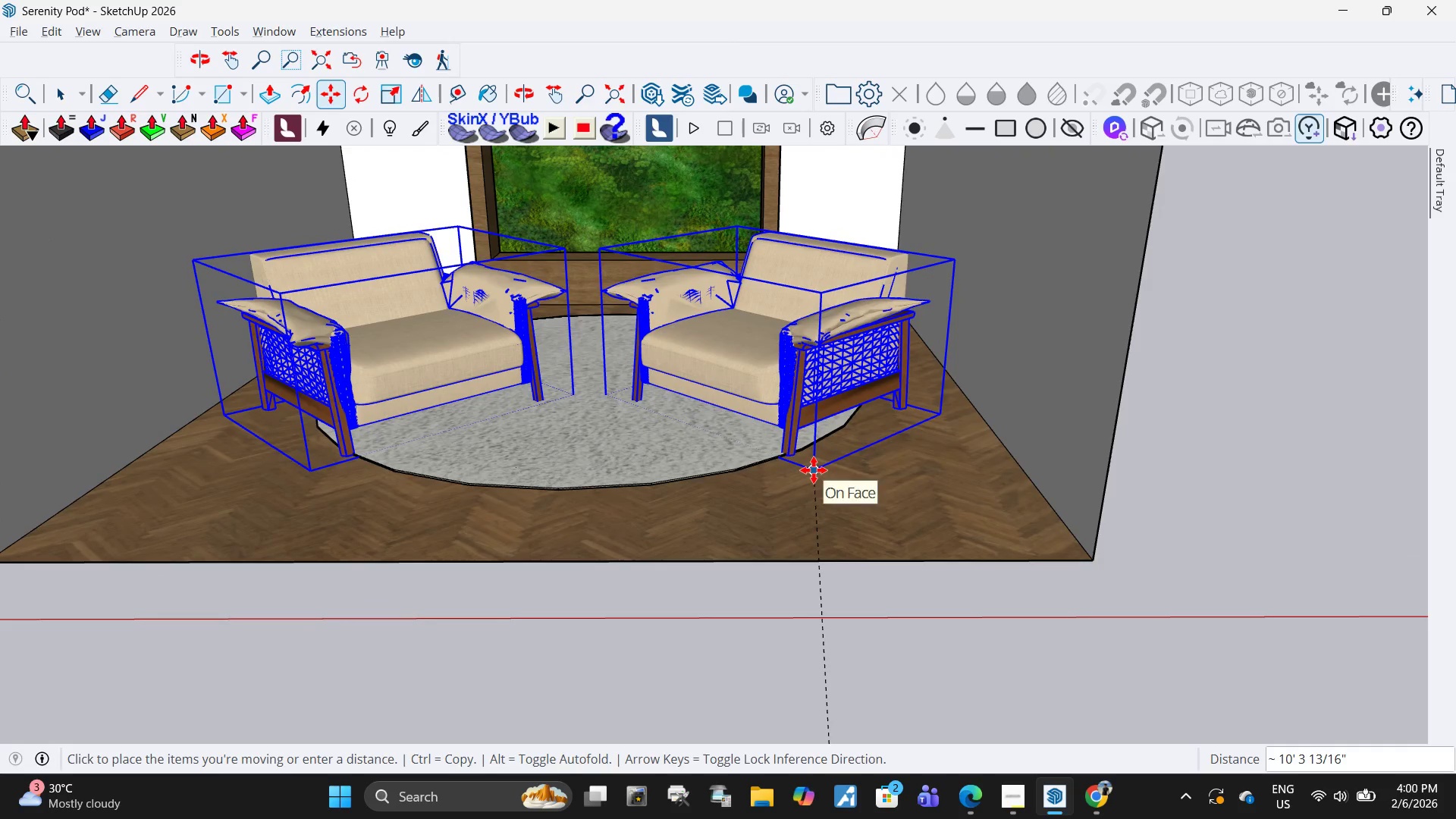 
left_click([814, 470])
 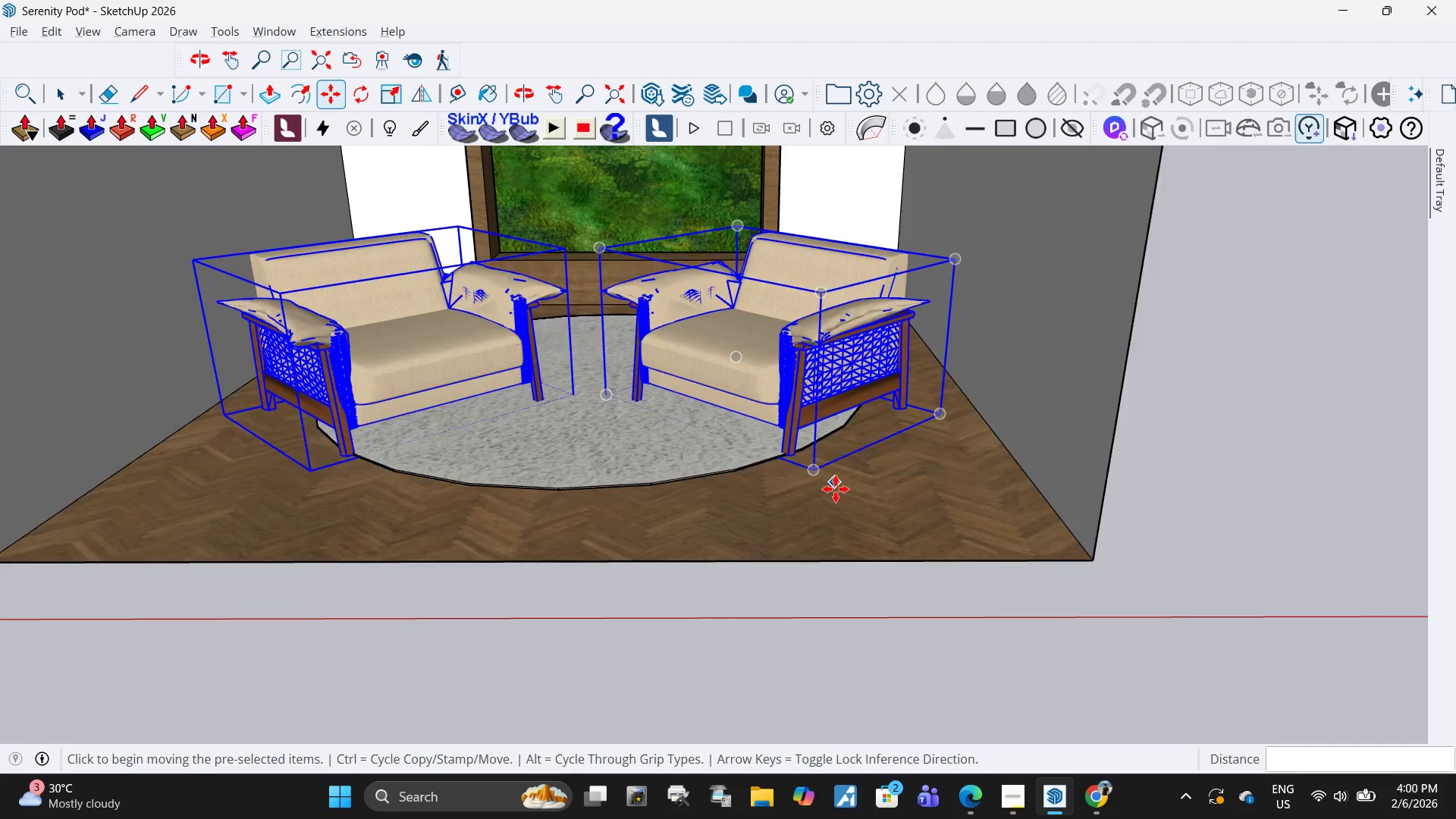 
scroll: coordinate [642, 459], scroll_direction: up, amount: 7.0
 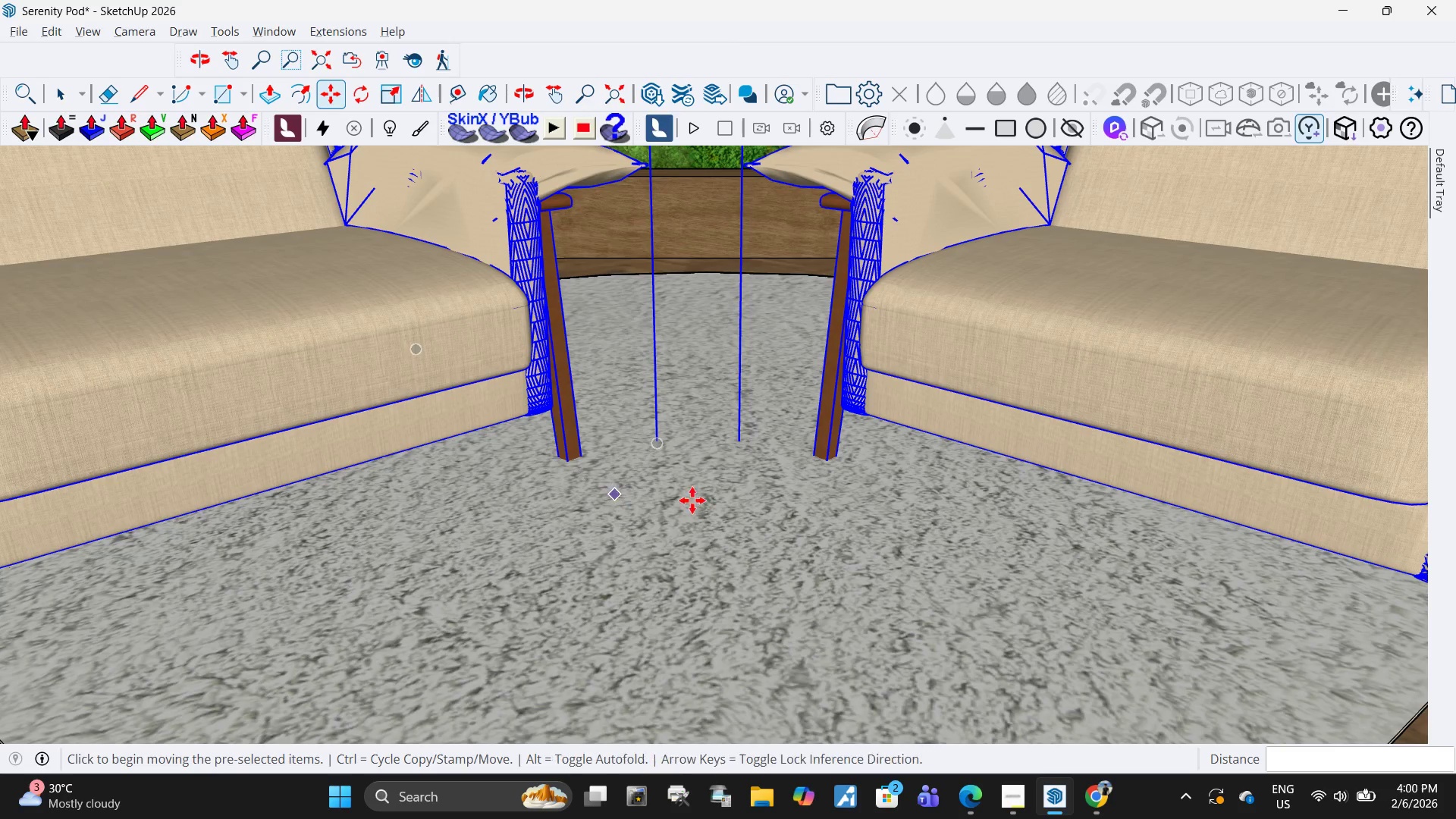 
scroll: coordinate [744, 469], scroll_direction: down, amount: 19.0
 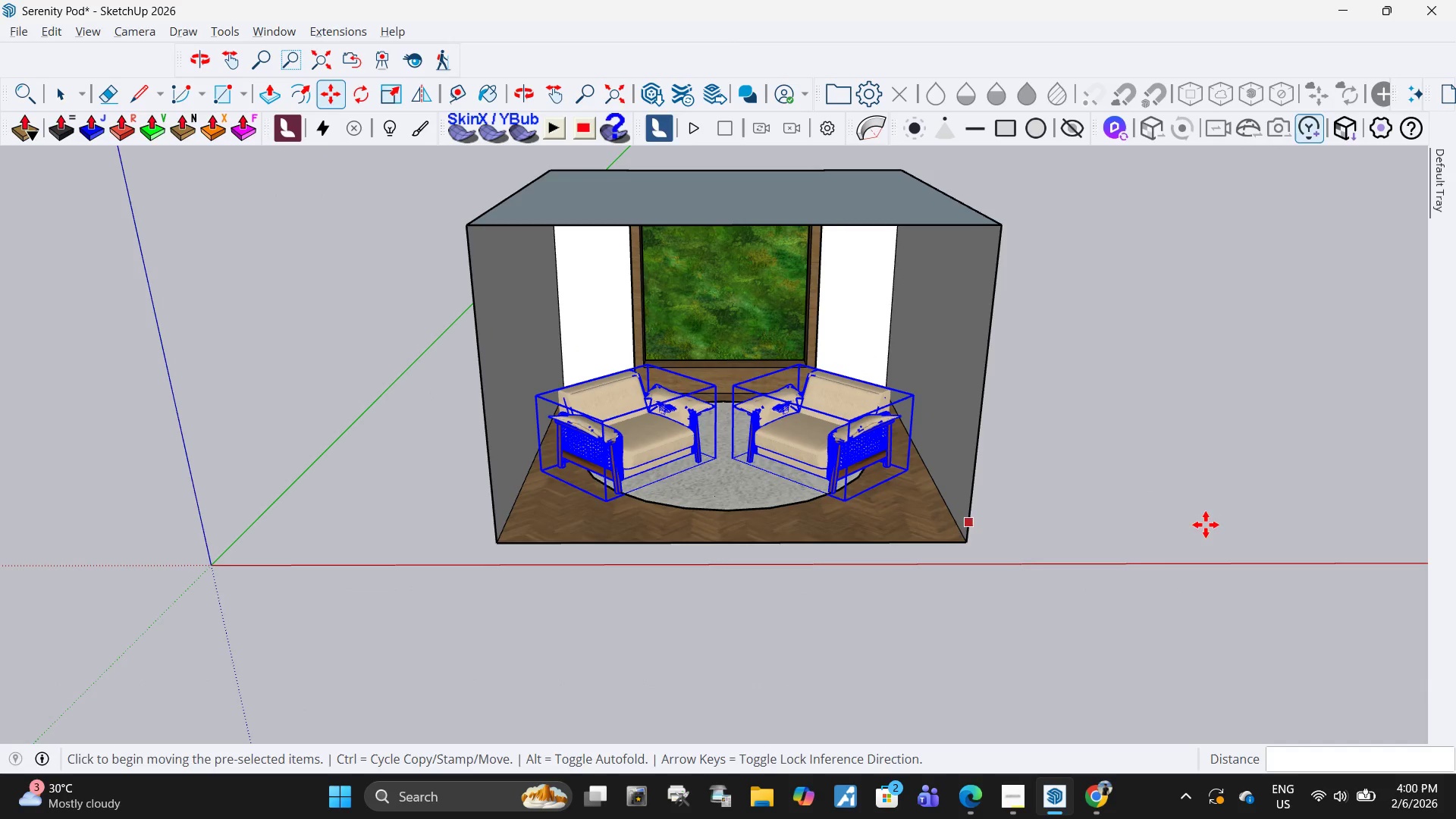 
left_click([1197, 532])
 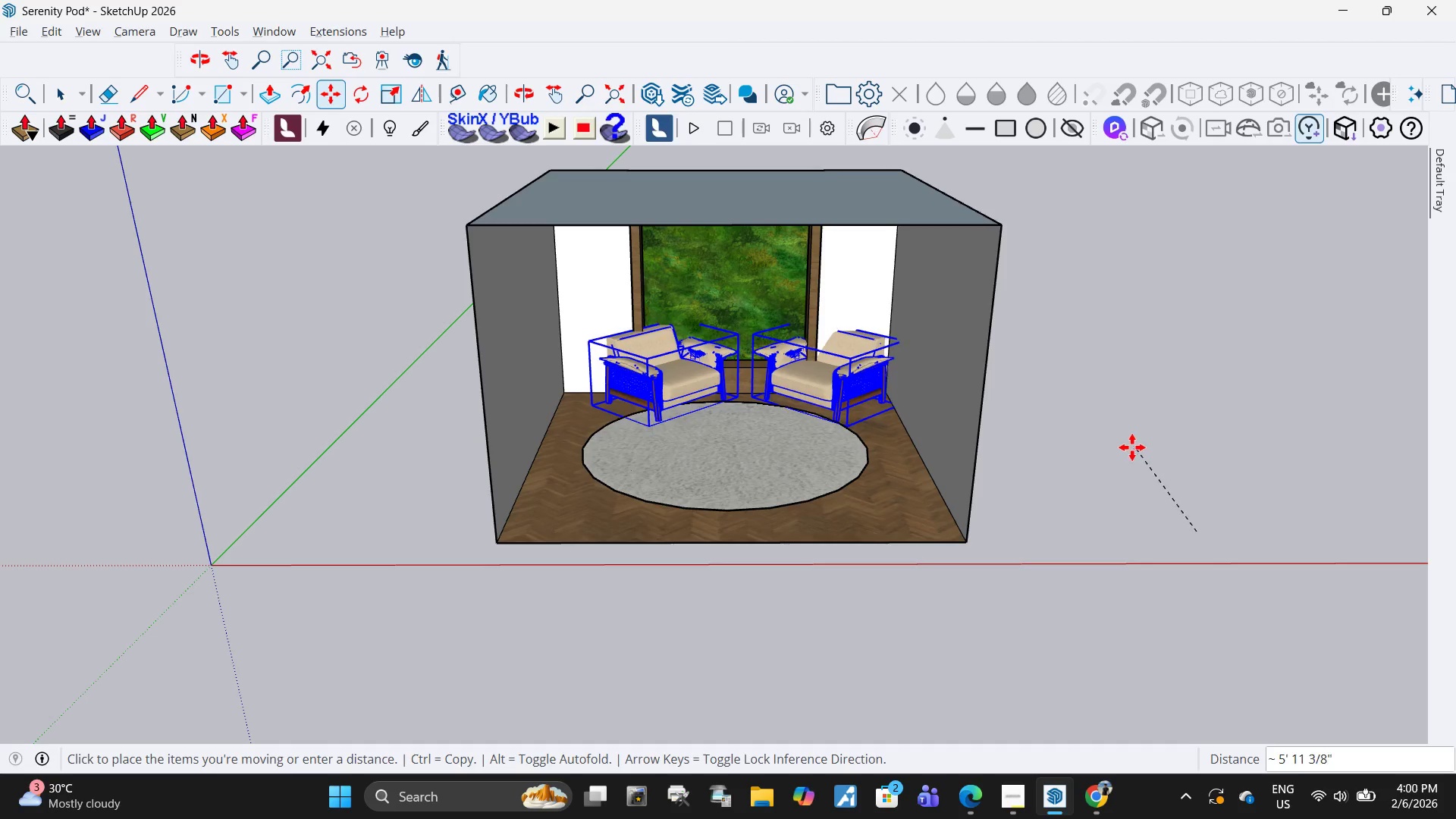 
wait(7.22)
 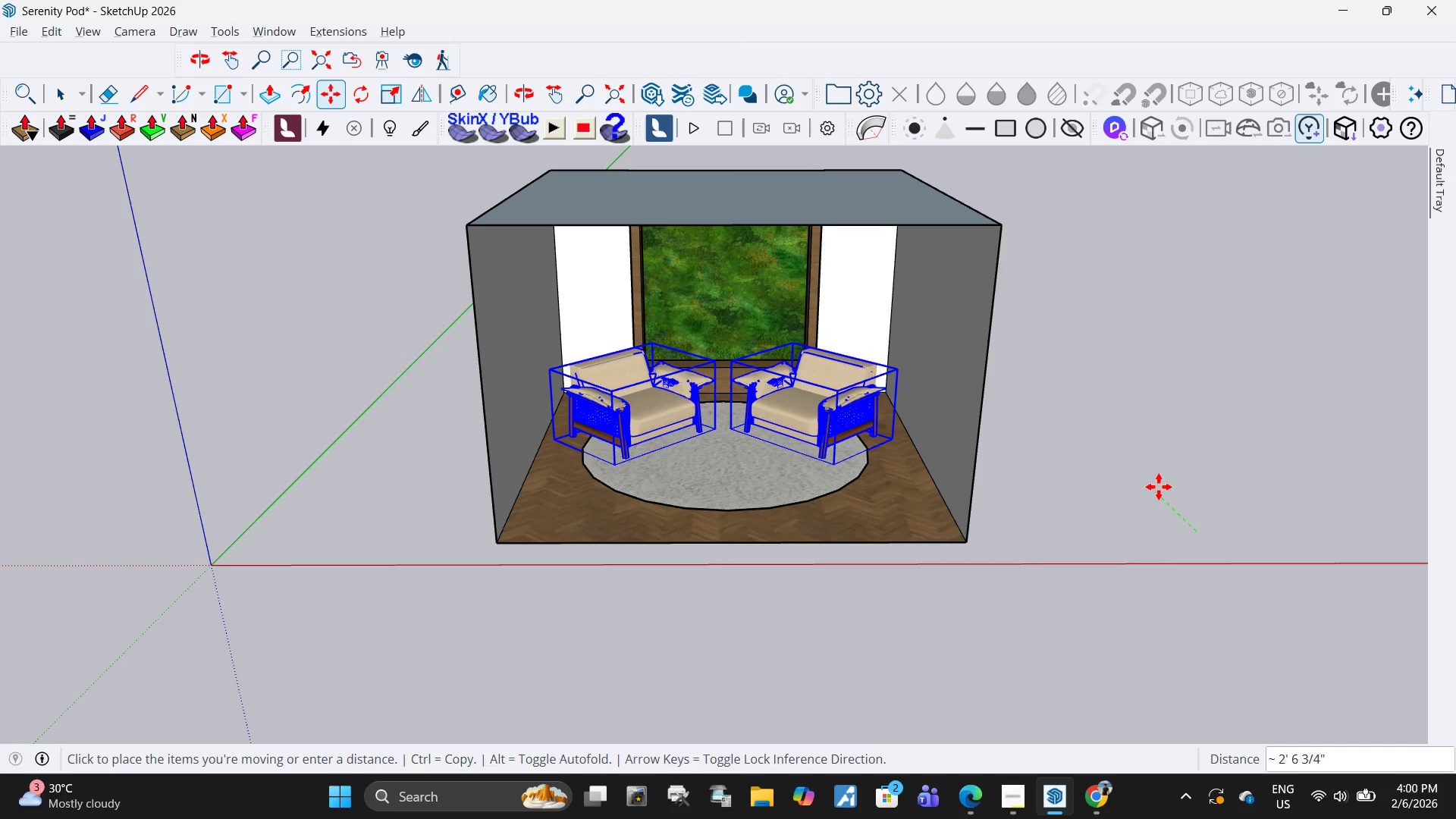 
left_click([1113, 436])
 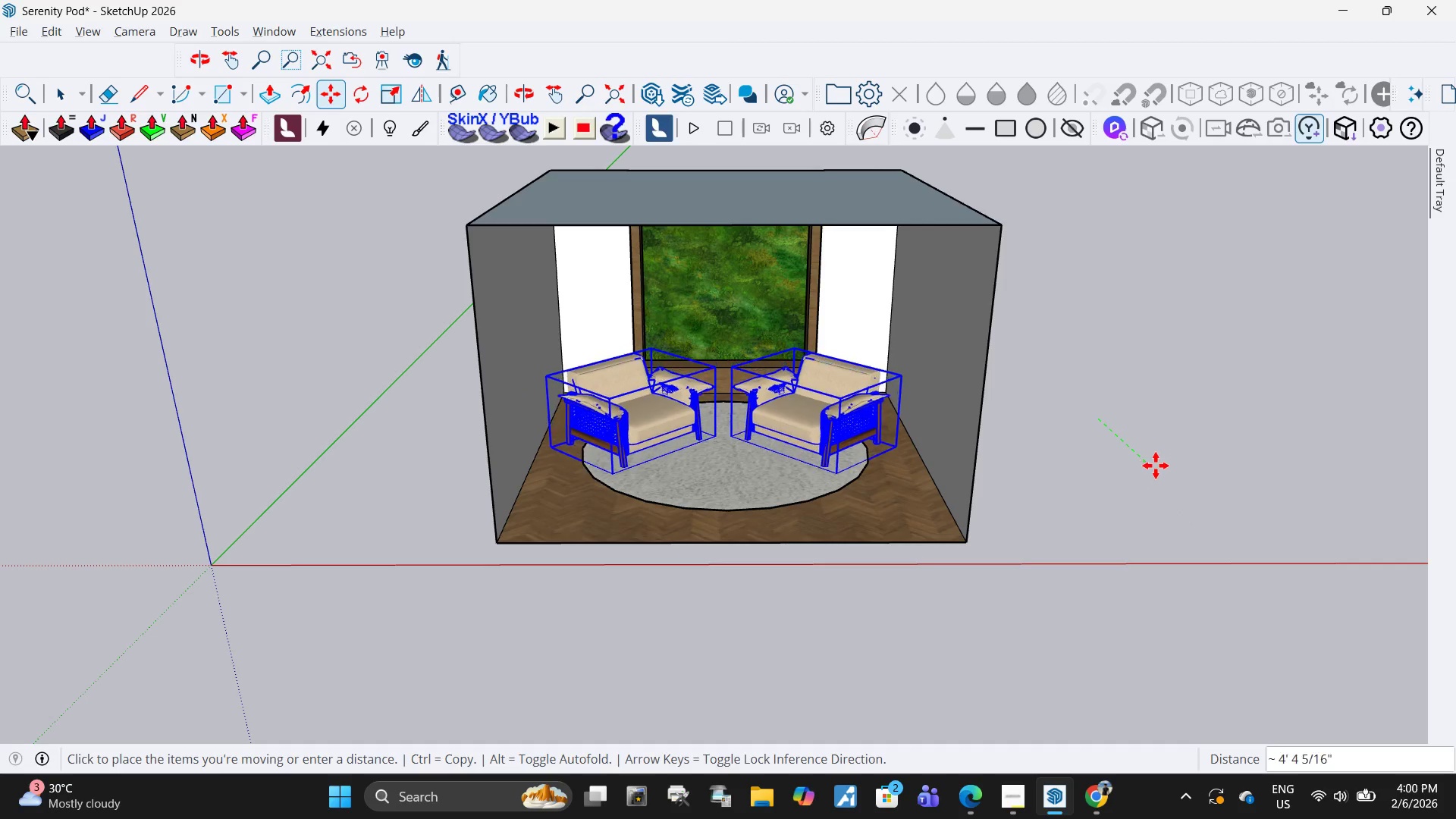 
left_click([1166, 470])
 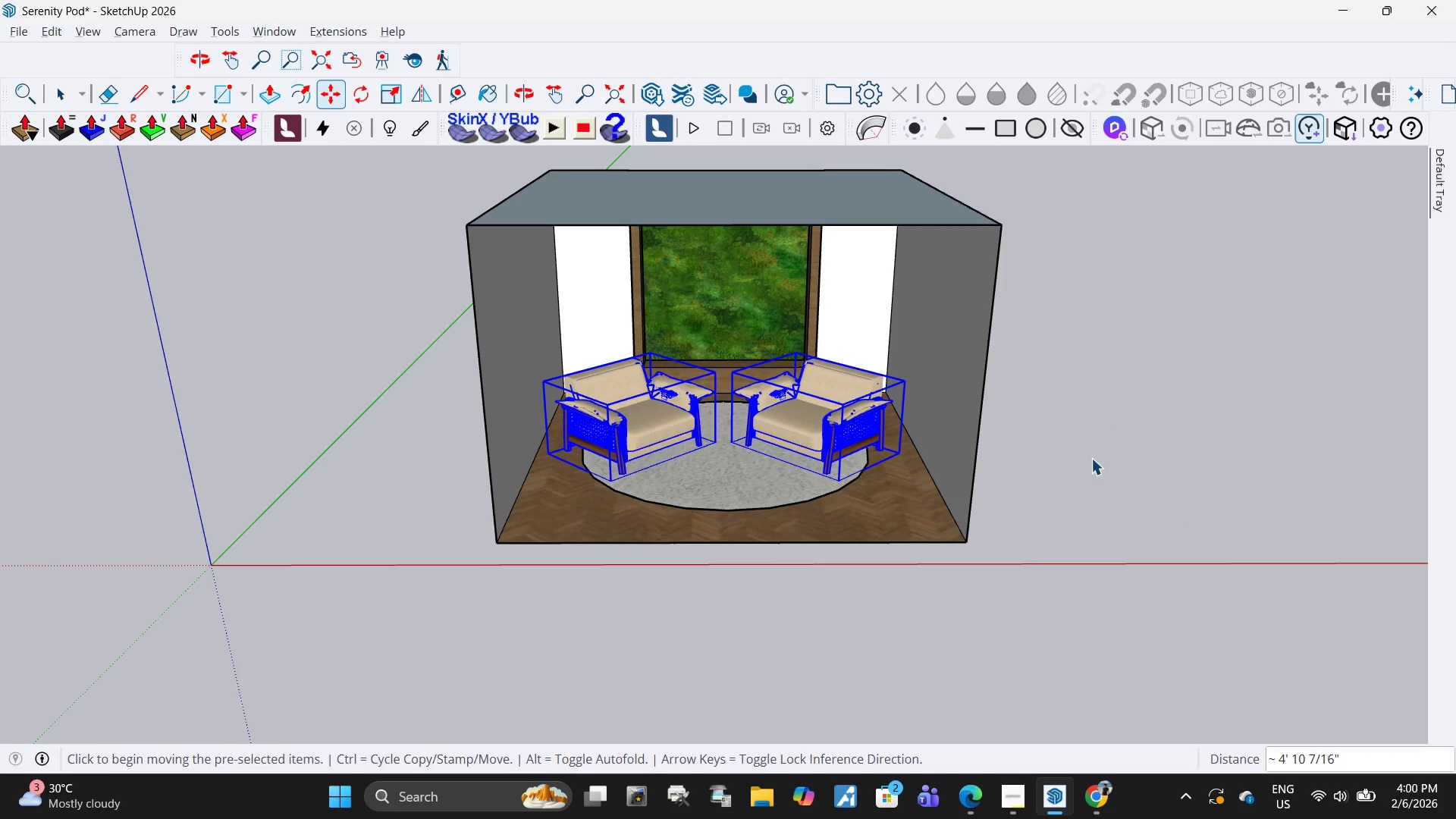 
key(Space)
 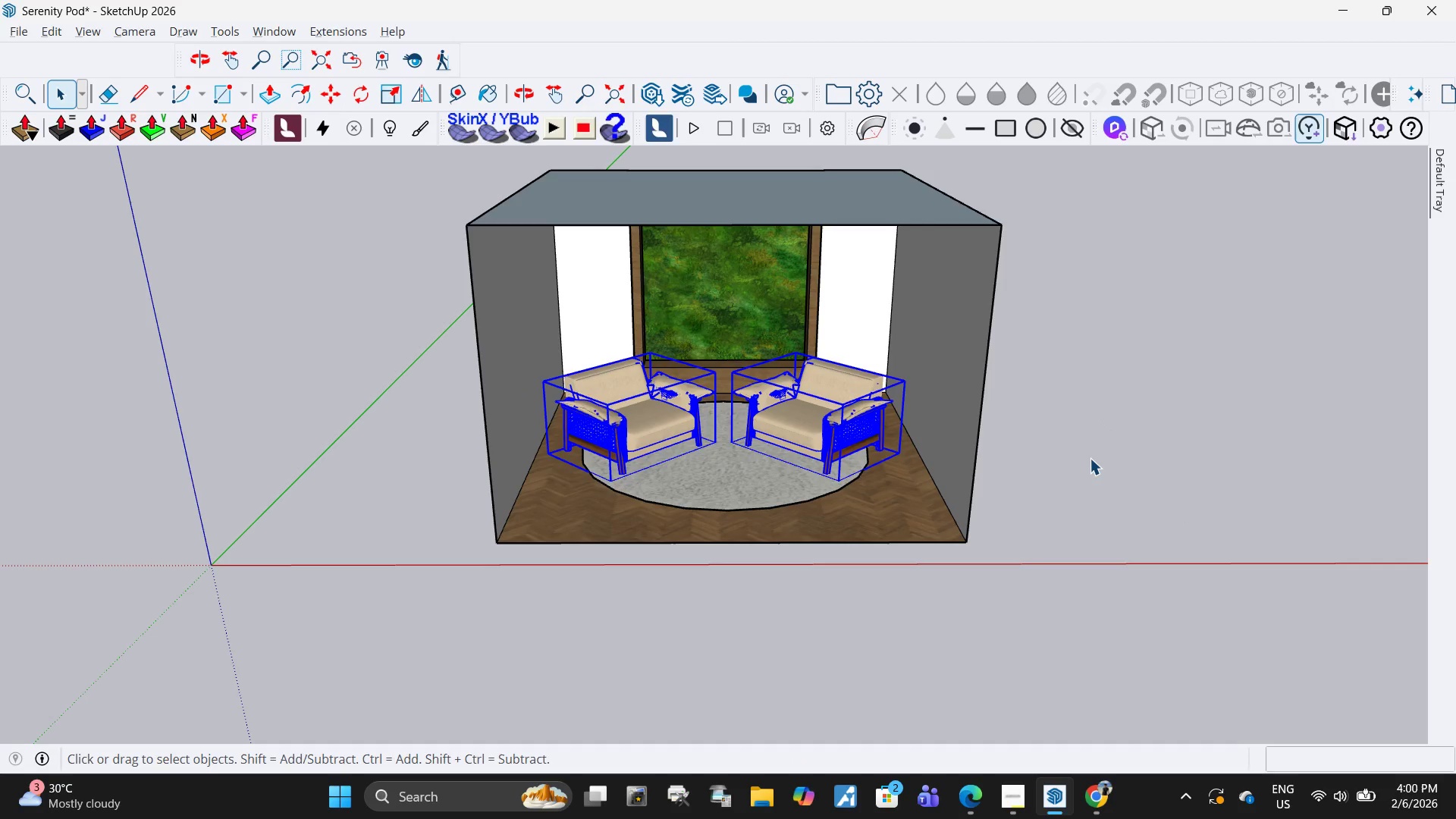 
double_click([1090, 458])
 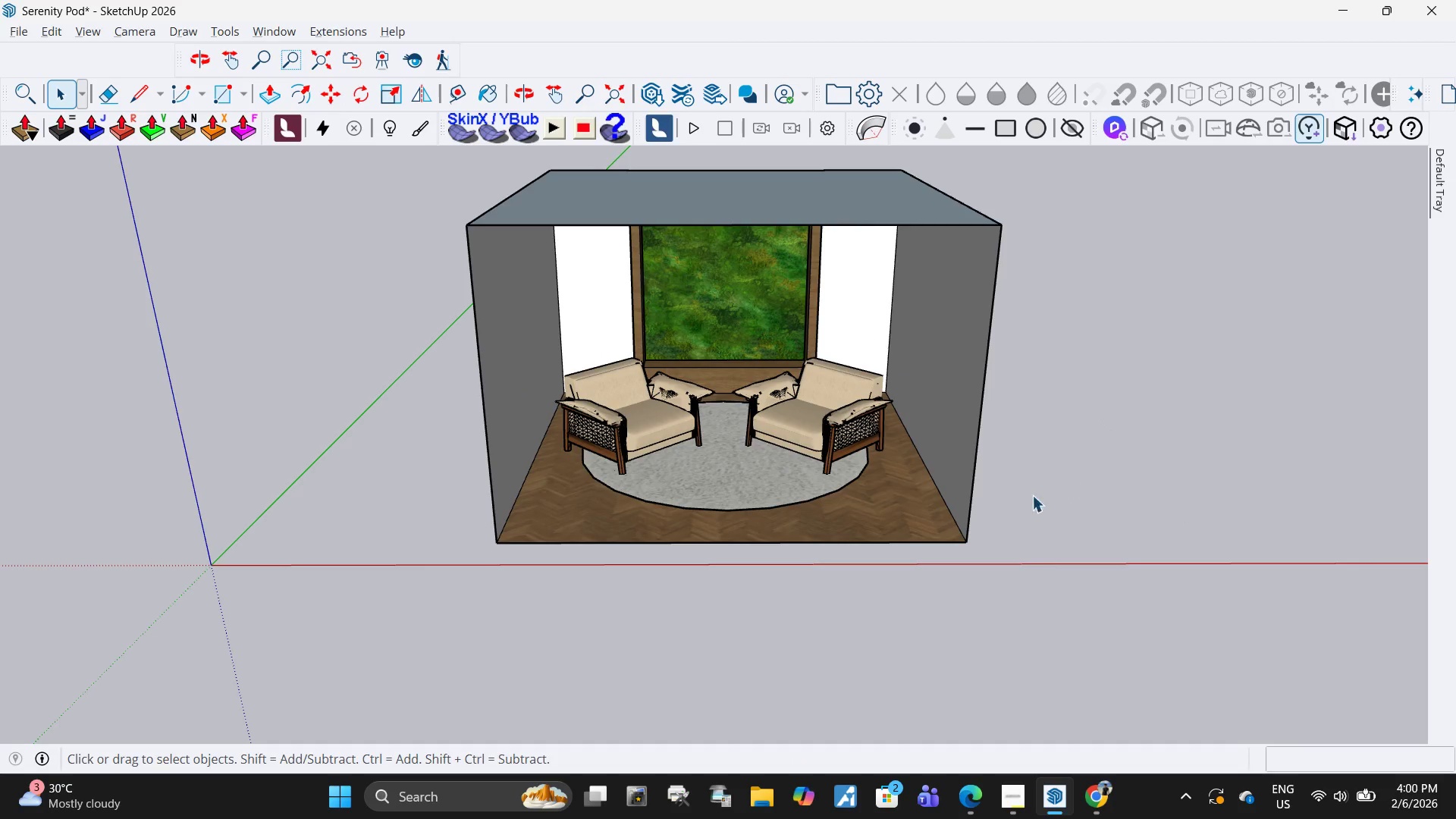 
scroll: coordinate [992, 518], scroll_direction: down, amount: 5.0
 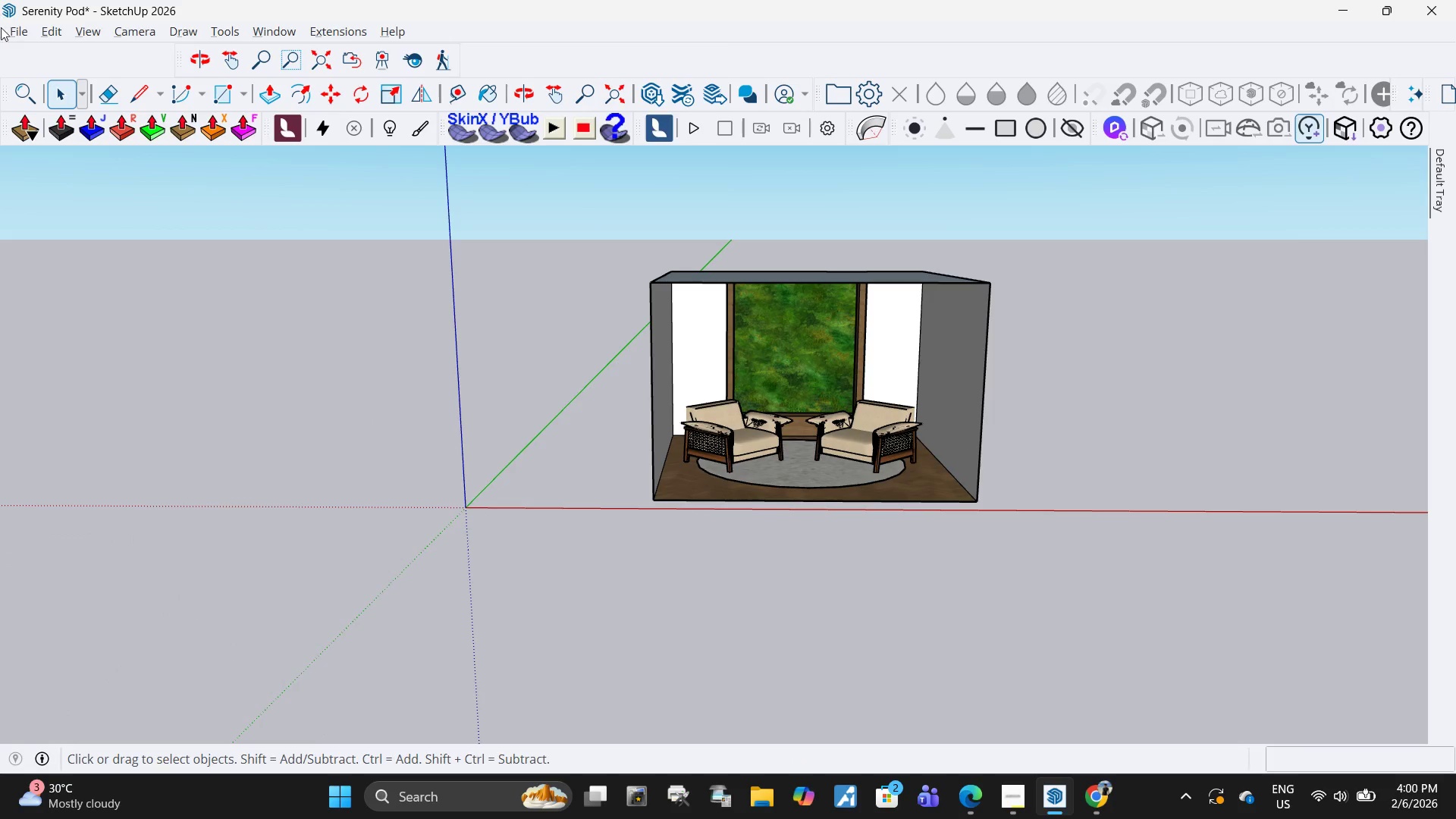 
left_click([17, 31])
 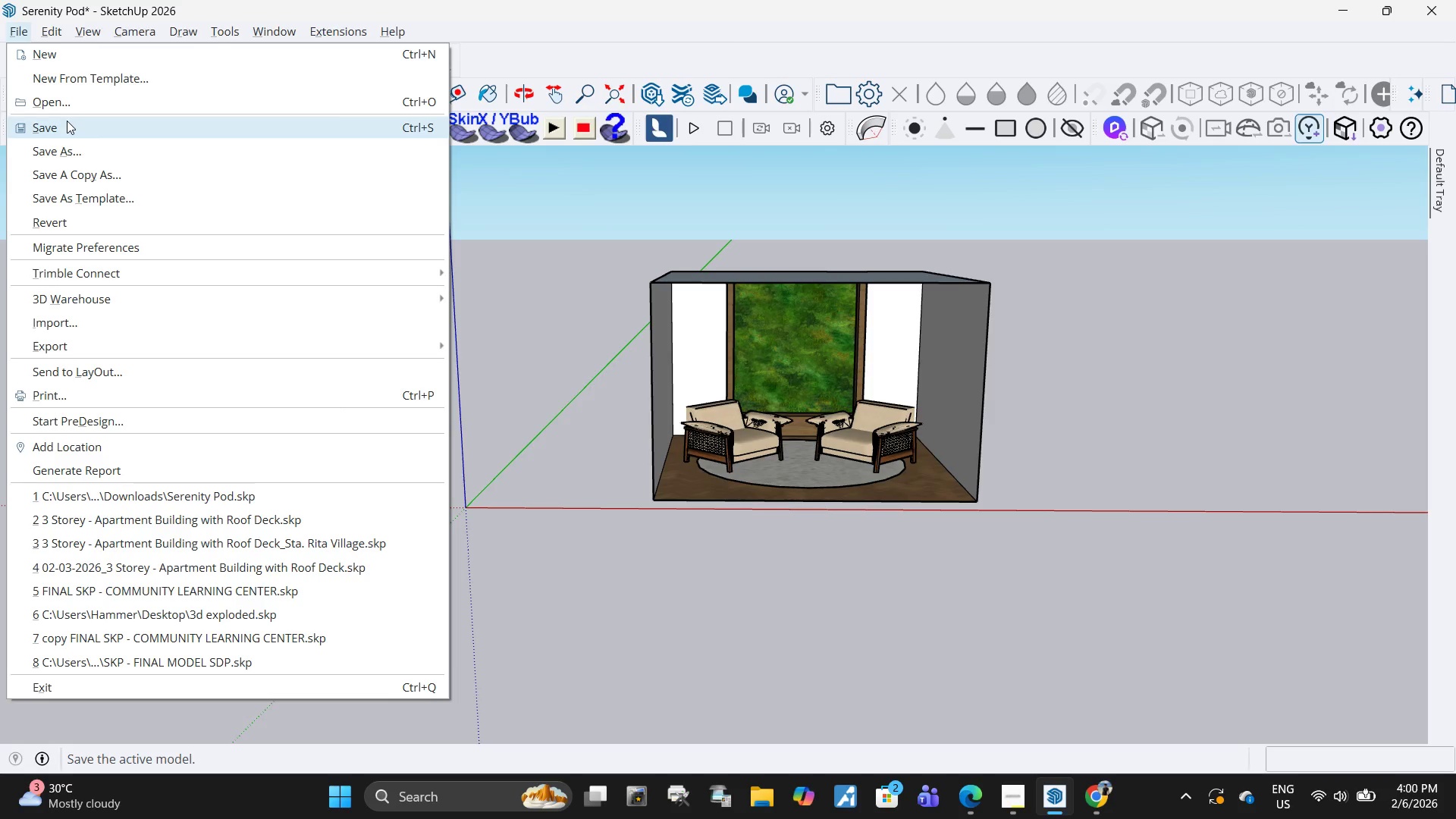 
left_click([67, 121])
 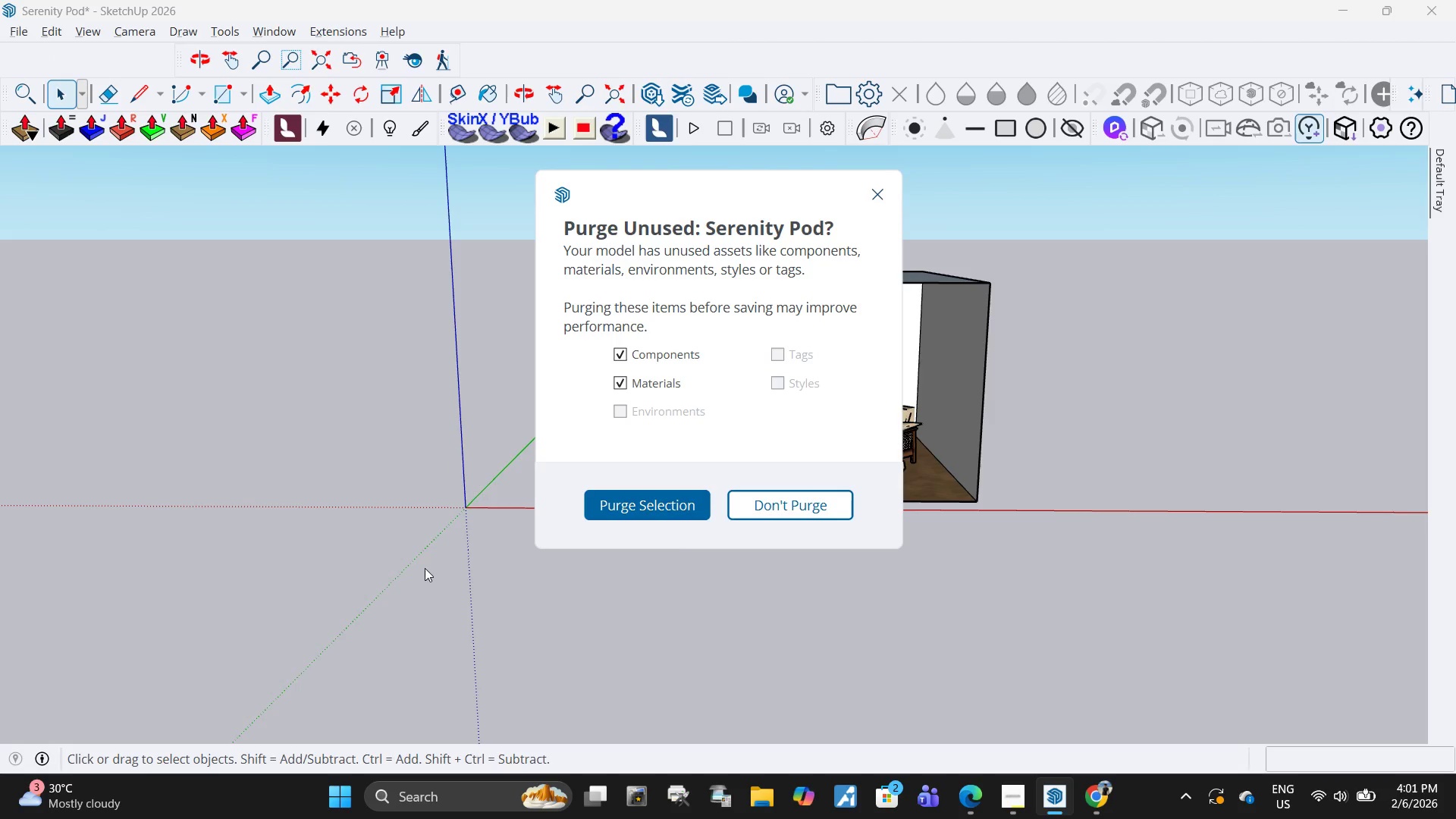 
left_click([668, 510])
 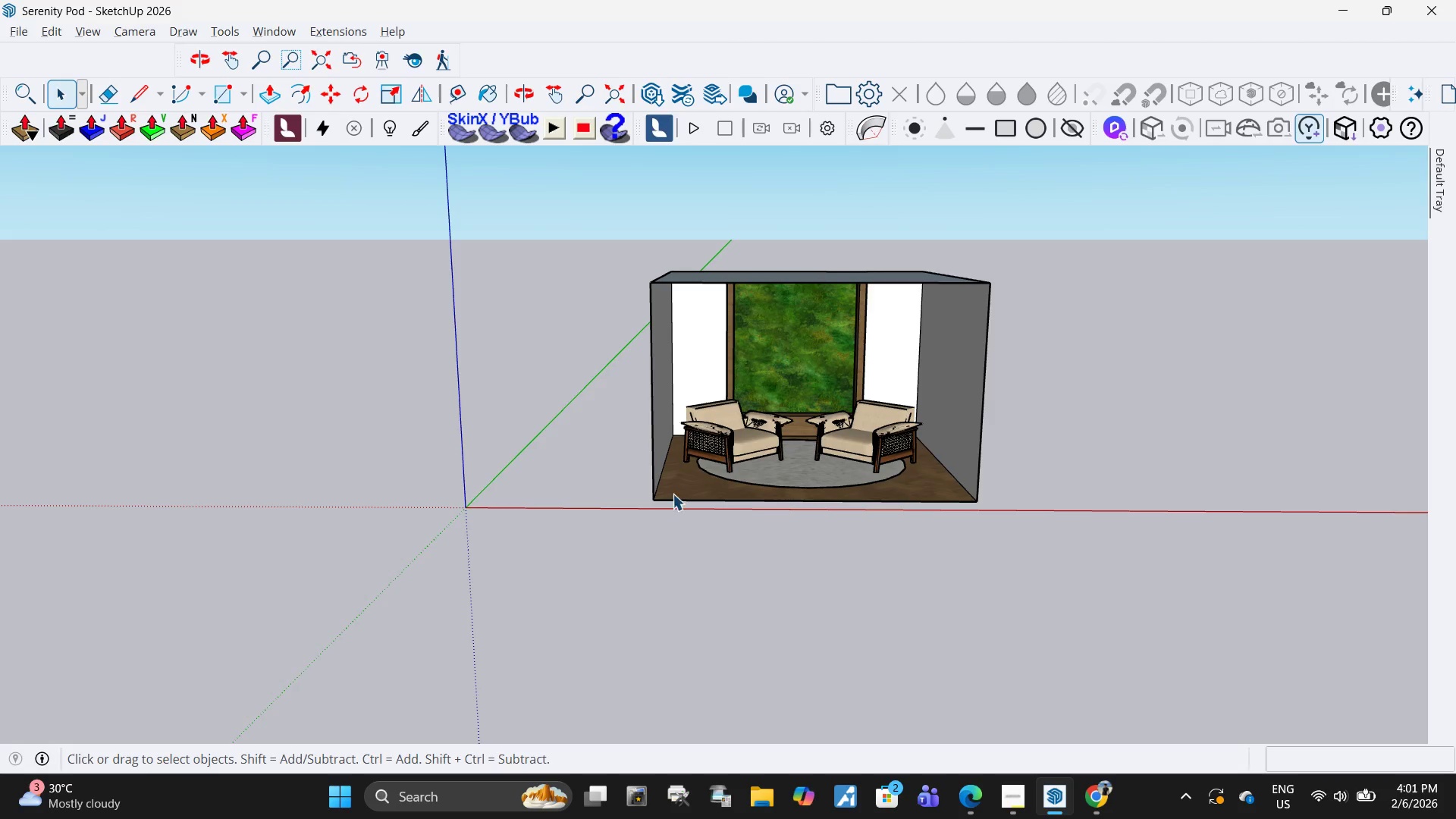 
key(G)
 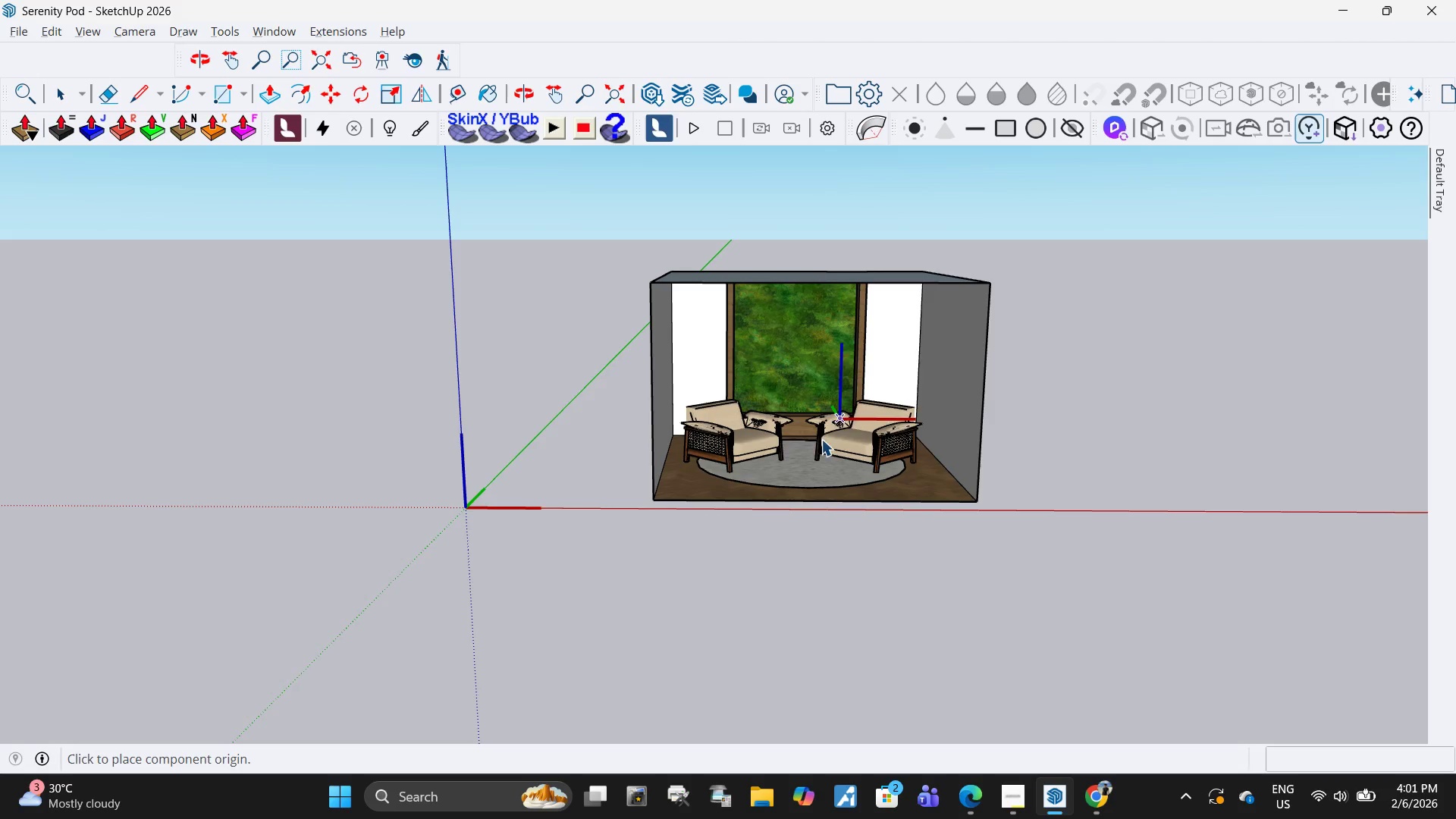 
key(Escape)
 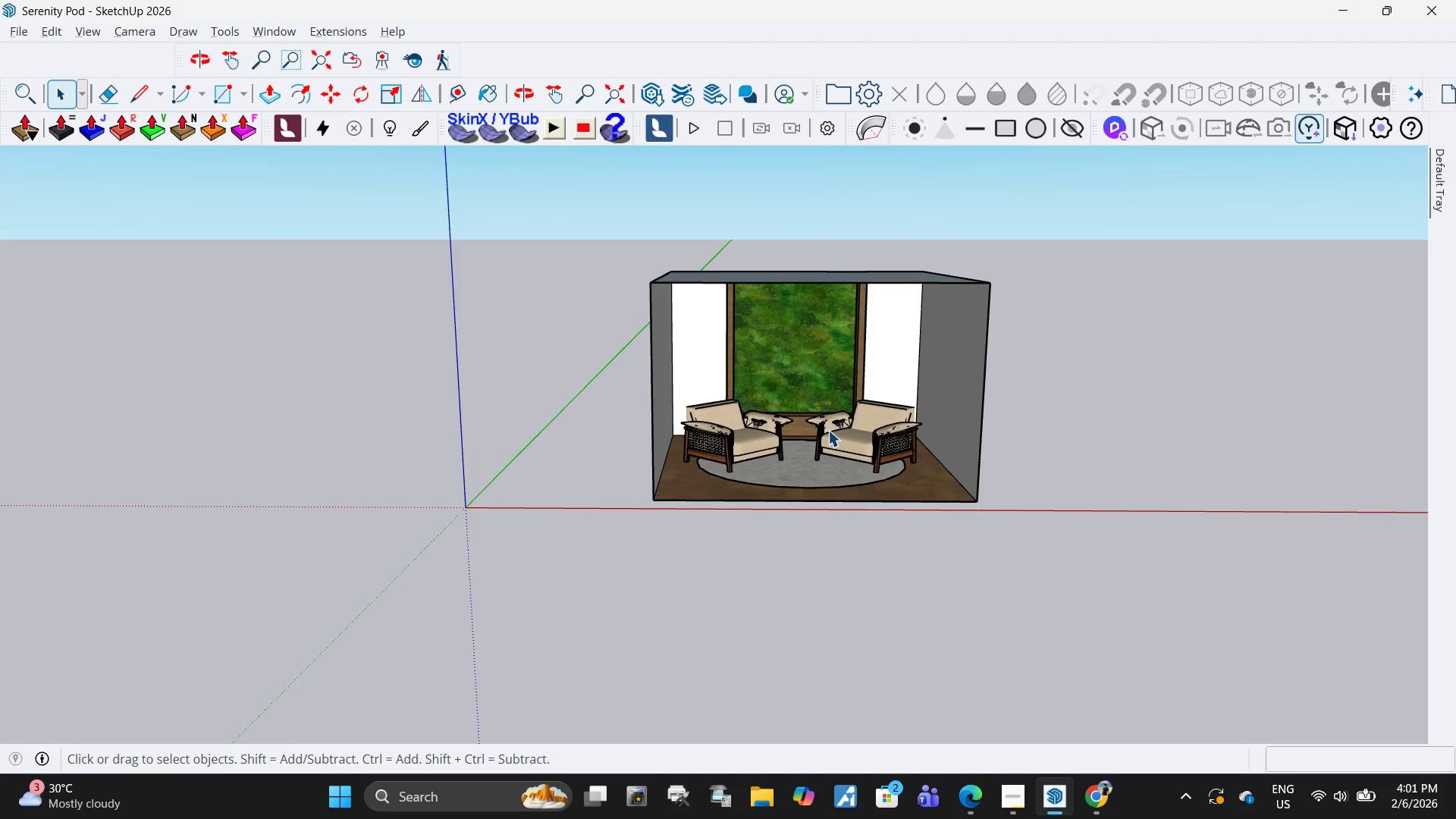 
key(H)
 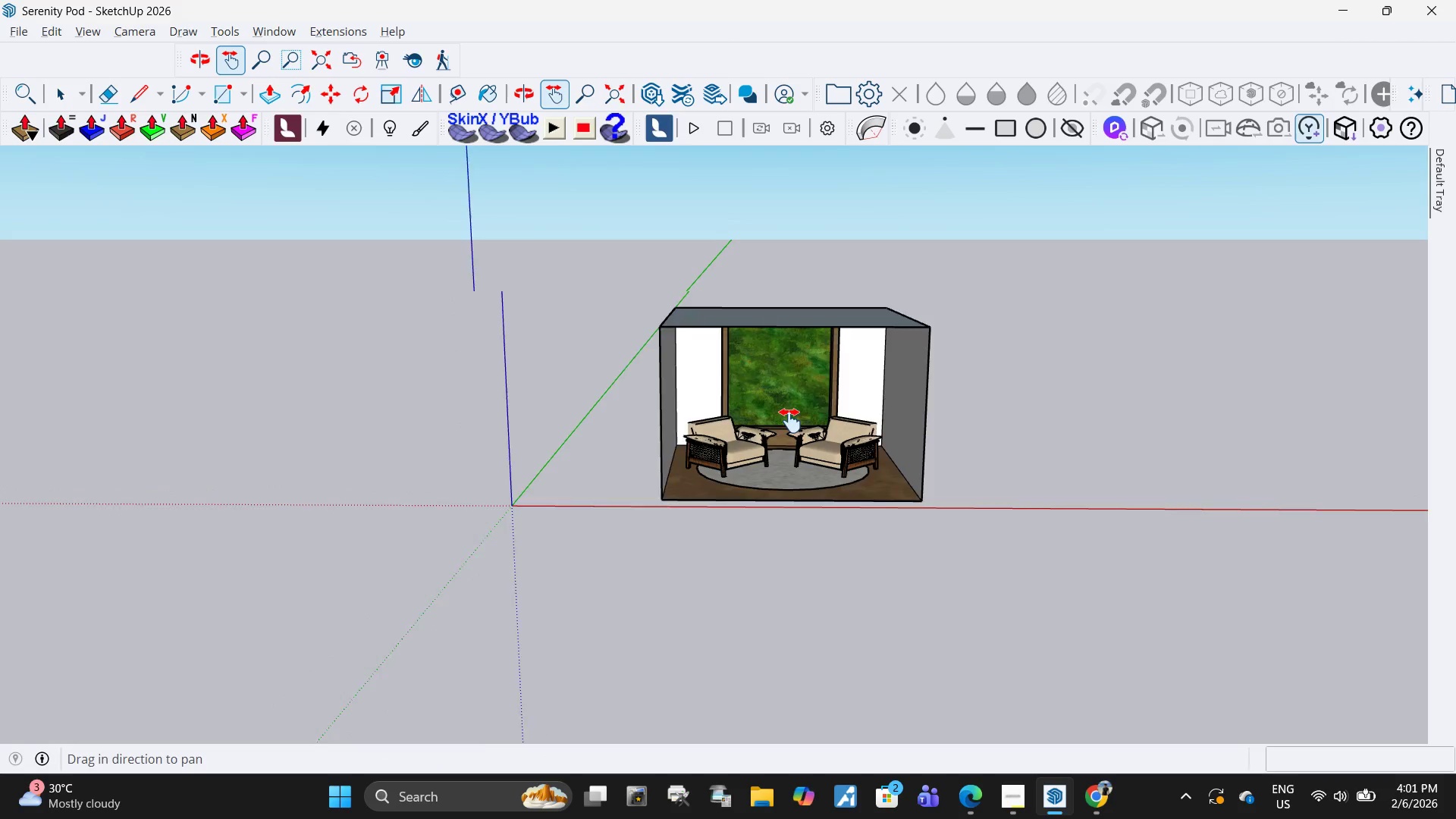 
left_click_drag(start_coordinate=[844, 388], to_coordinate=[790, 421])
 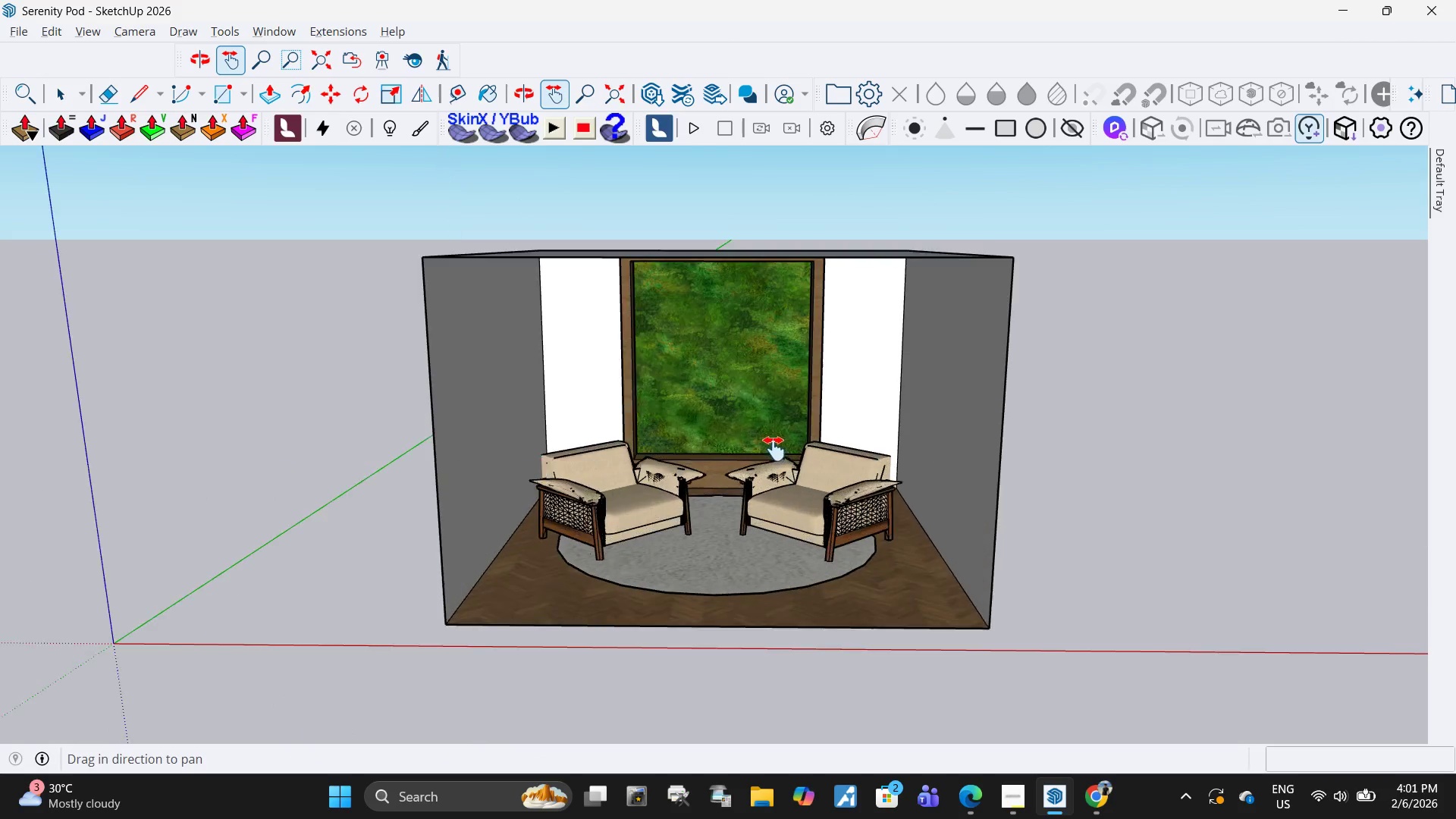 
scroll: coordinate [828, 430], scroll_direction: down, amount: 2.0
 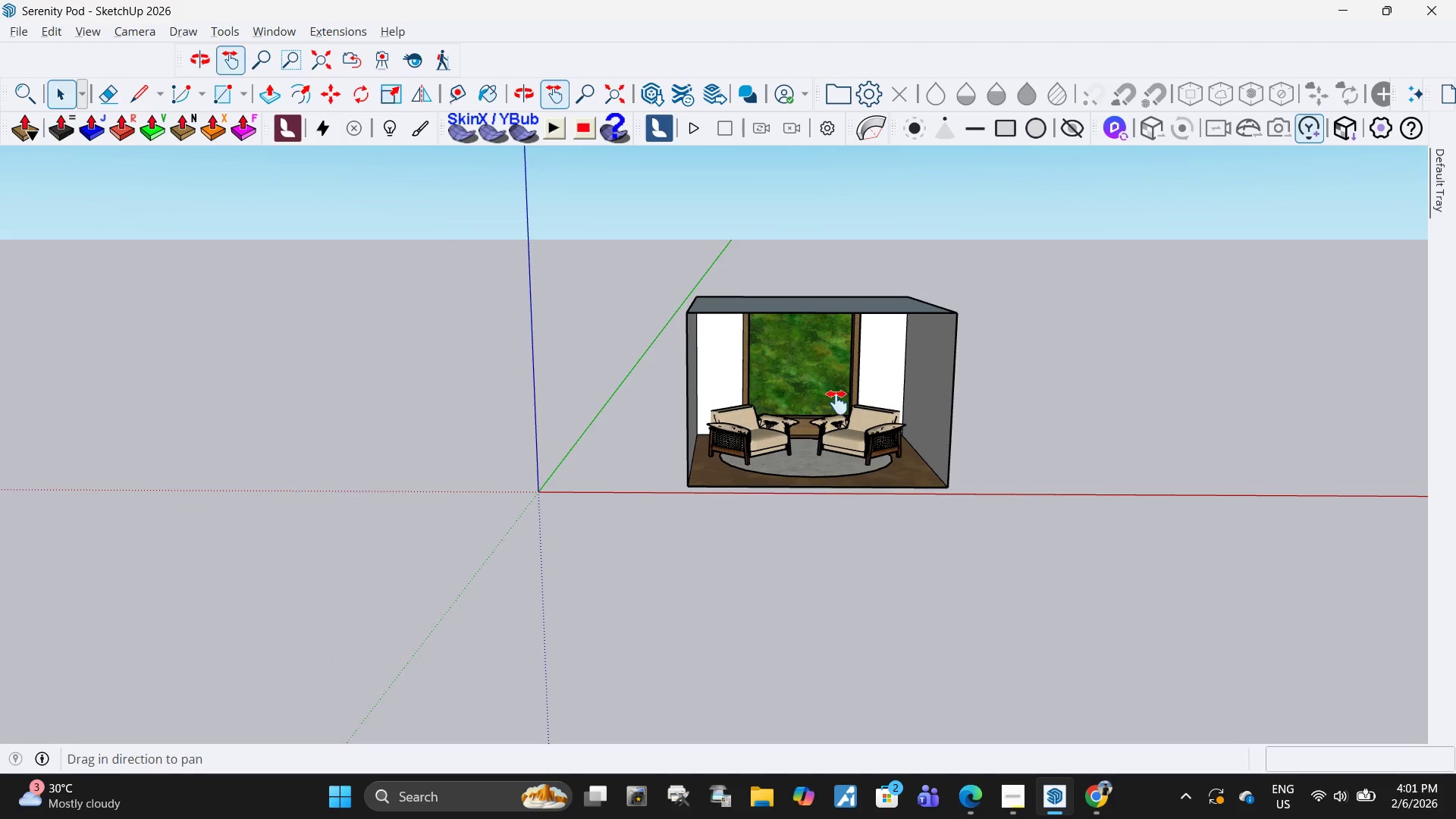 
key(Space)
 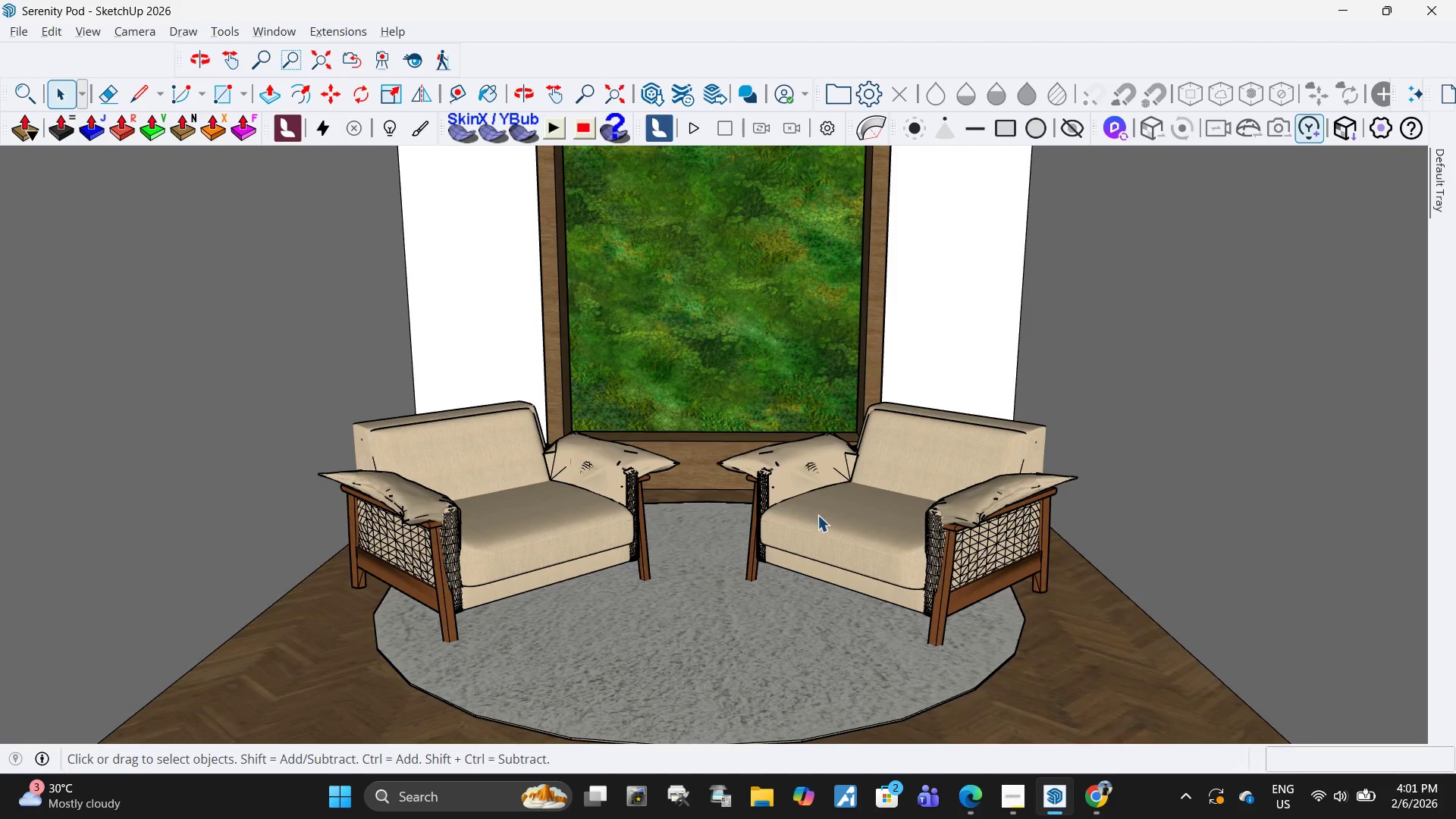 
left_click([817, 515])
 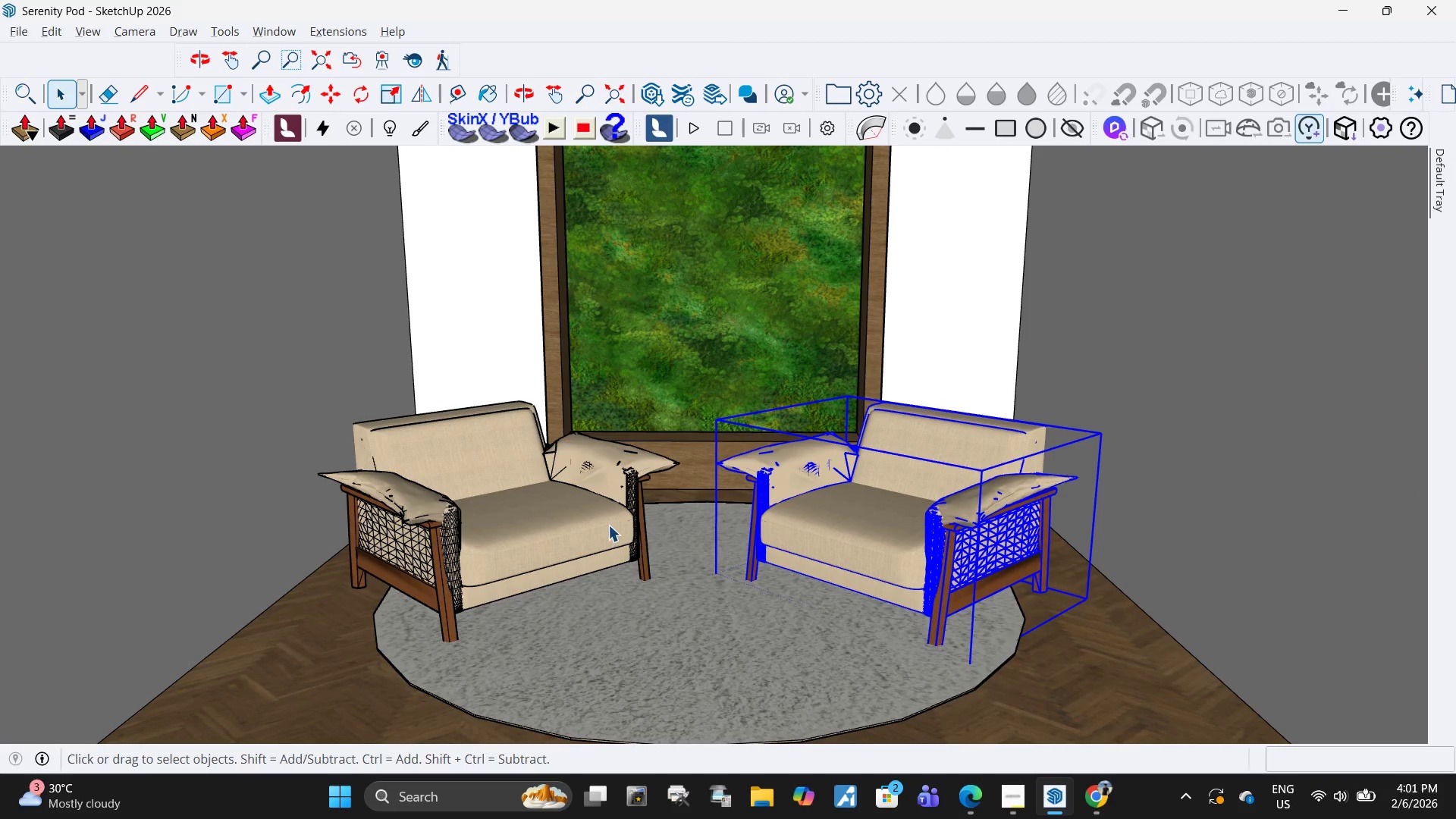 
scroll: coordinate [734, 487], scroll_direction: up, amount: 10.0
 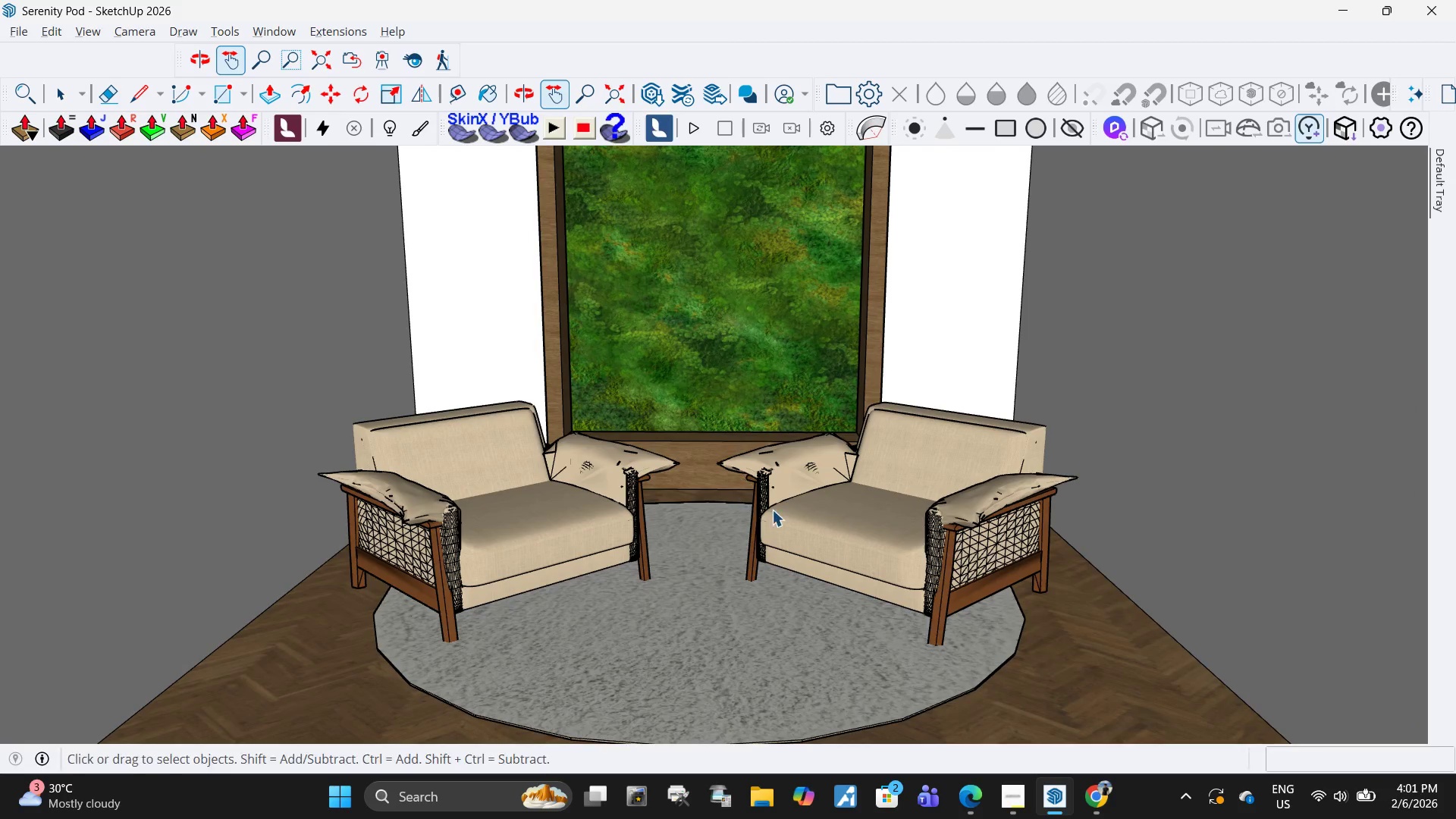 
hold_key(key=ControlLeft, duration=0.38)
left_click([608, 525])
 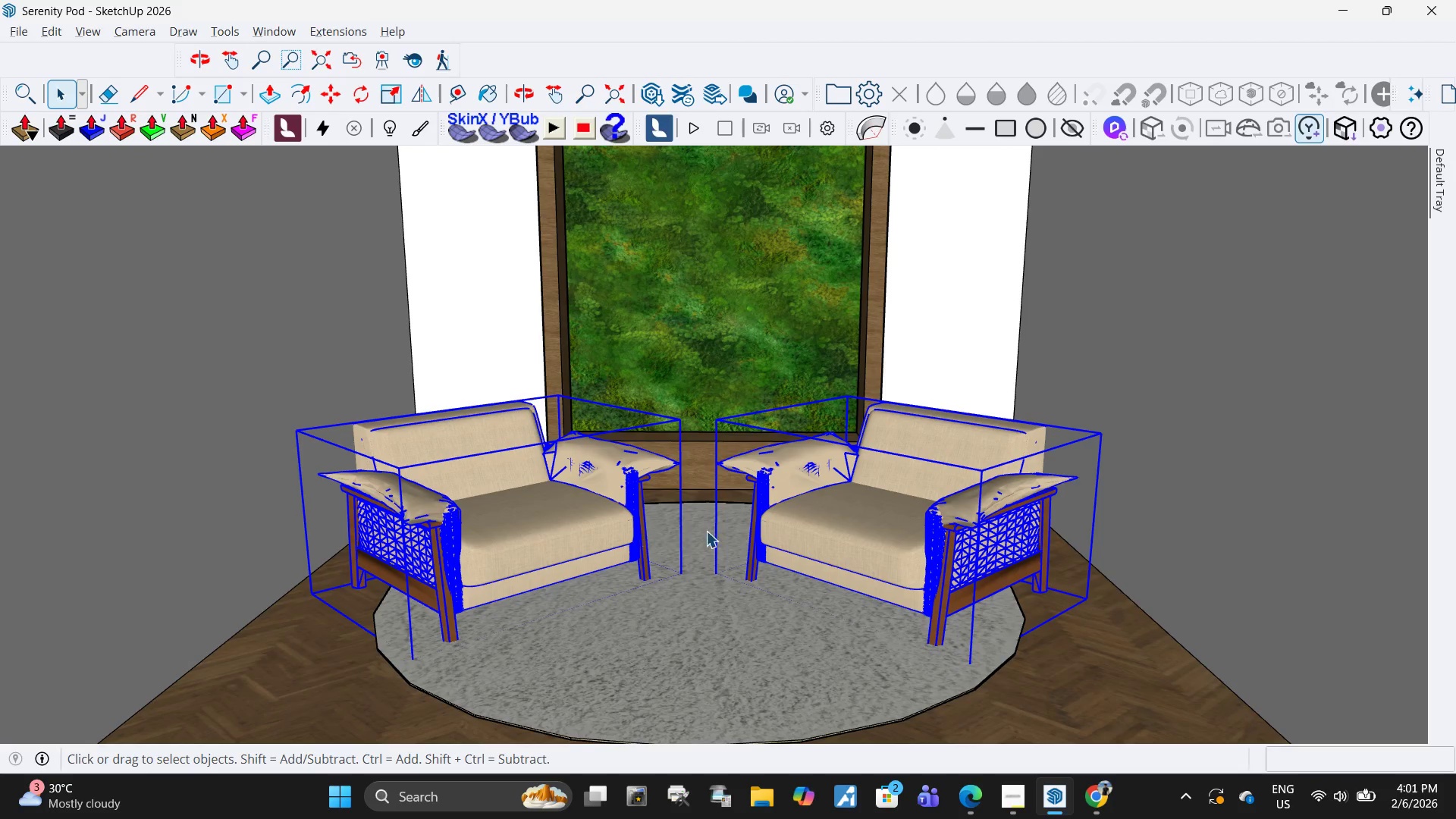 
key(S)
 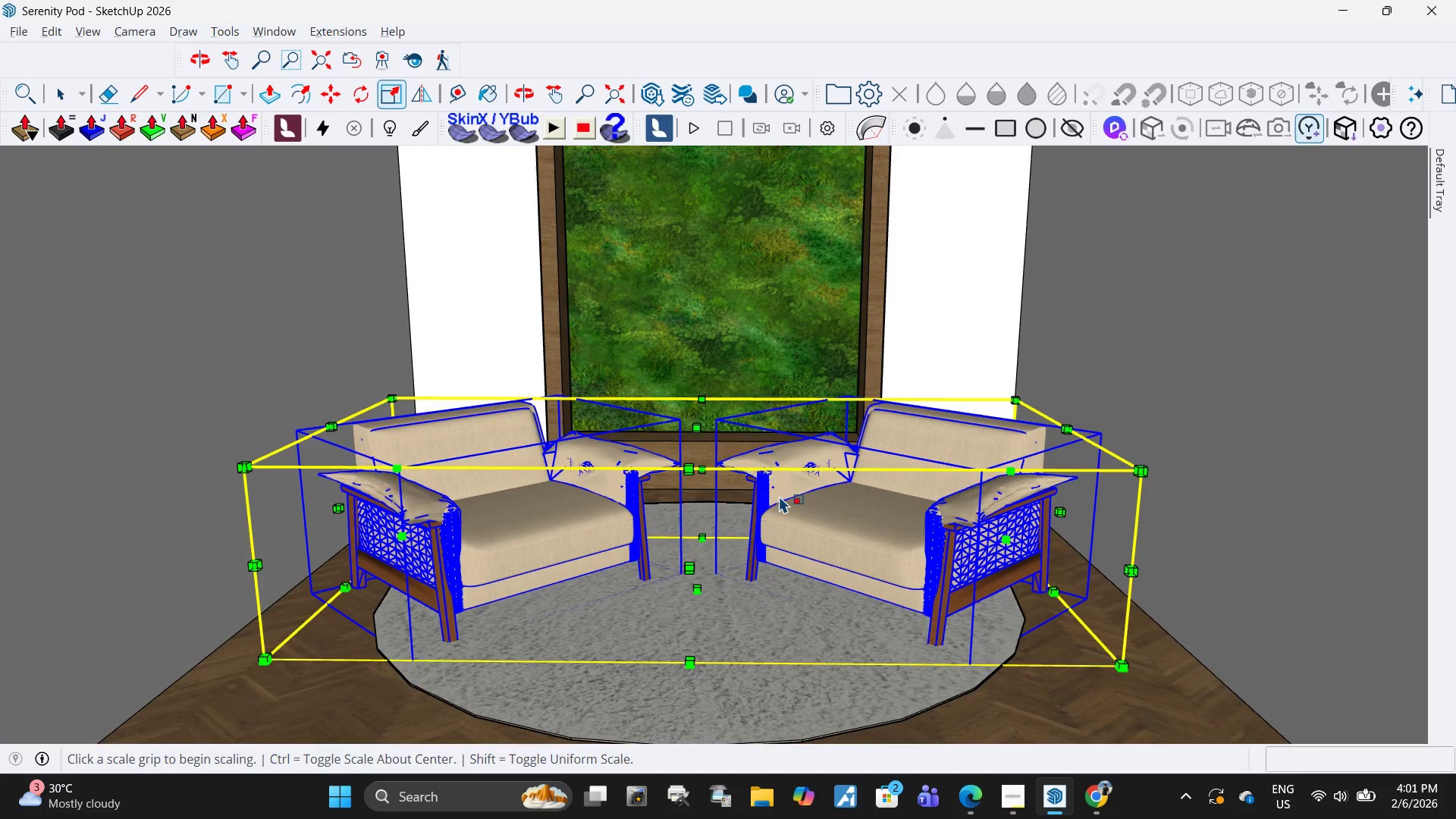 
scroll: coordinate [779, 496], scroll_direction: down, amount: 3.0
 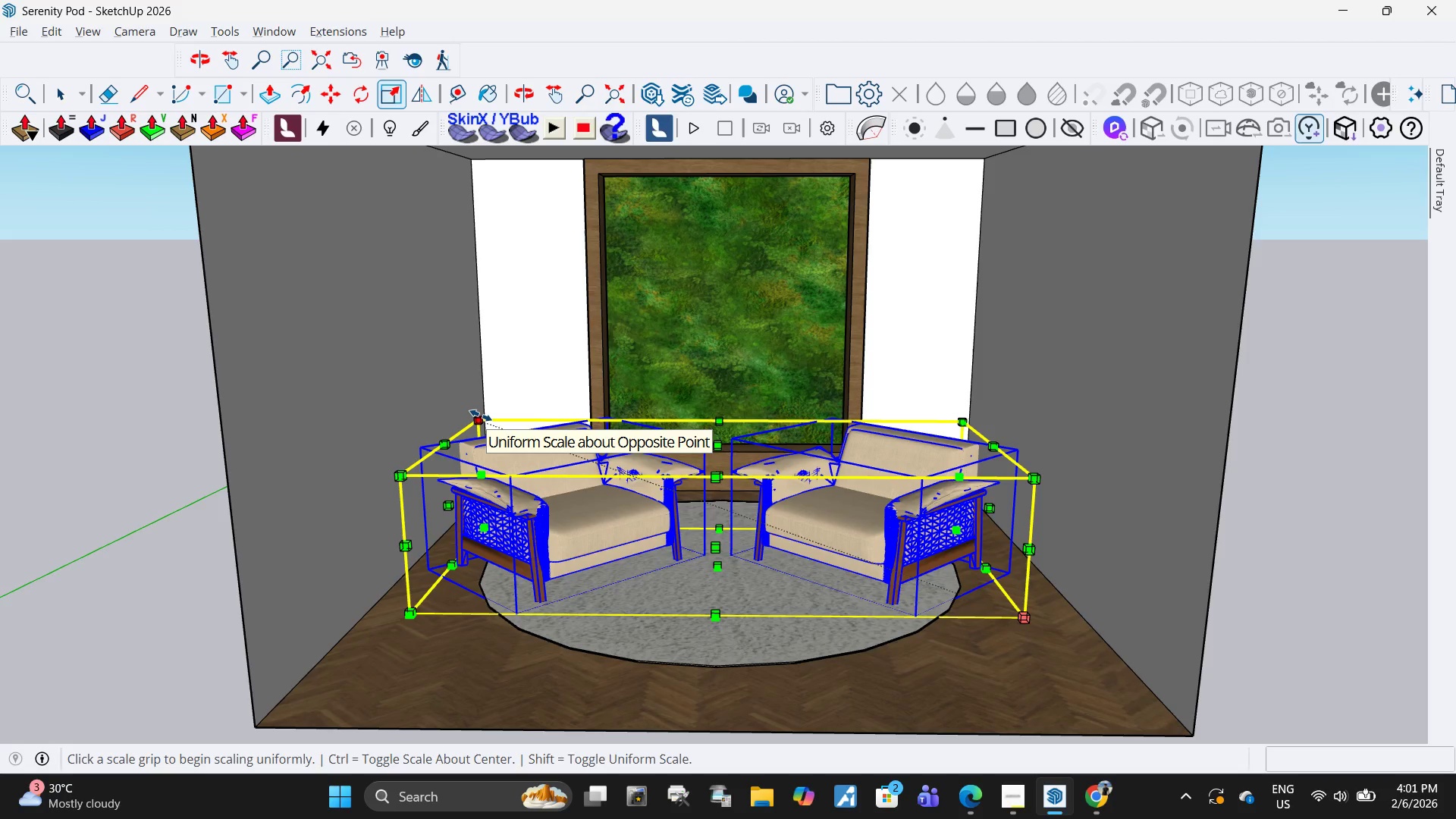 
left_click([481, 416])
 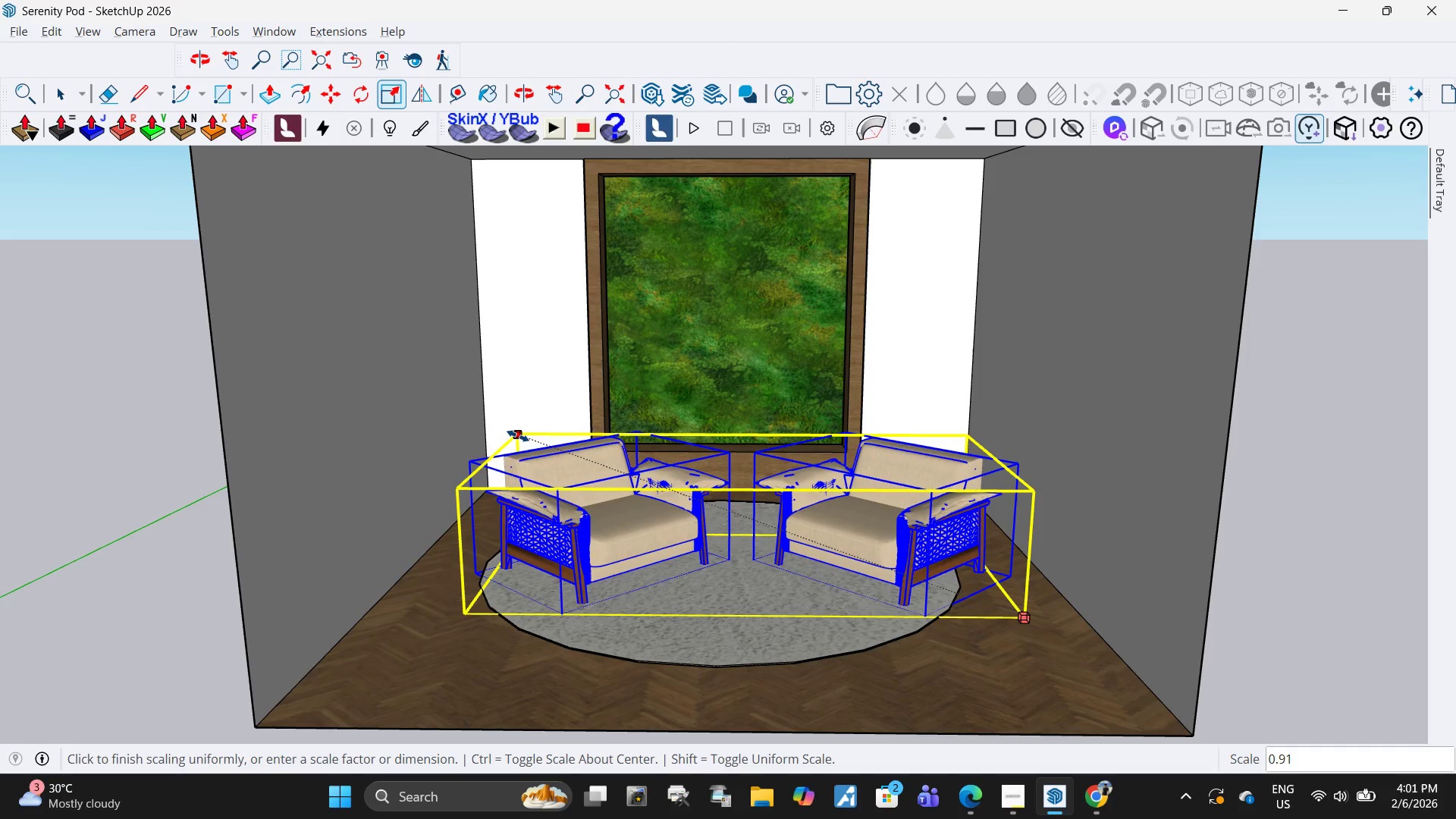 
left_click([518, 436])
 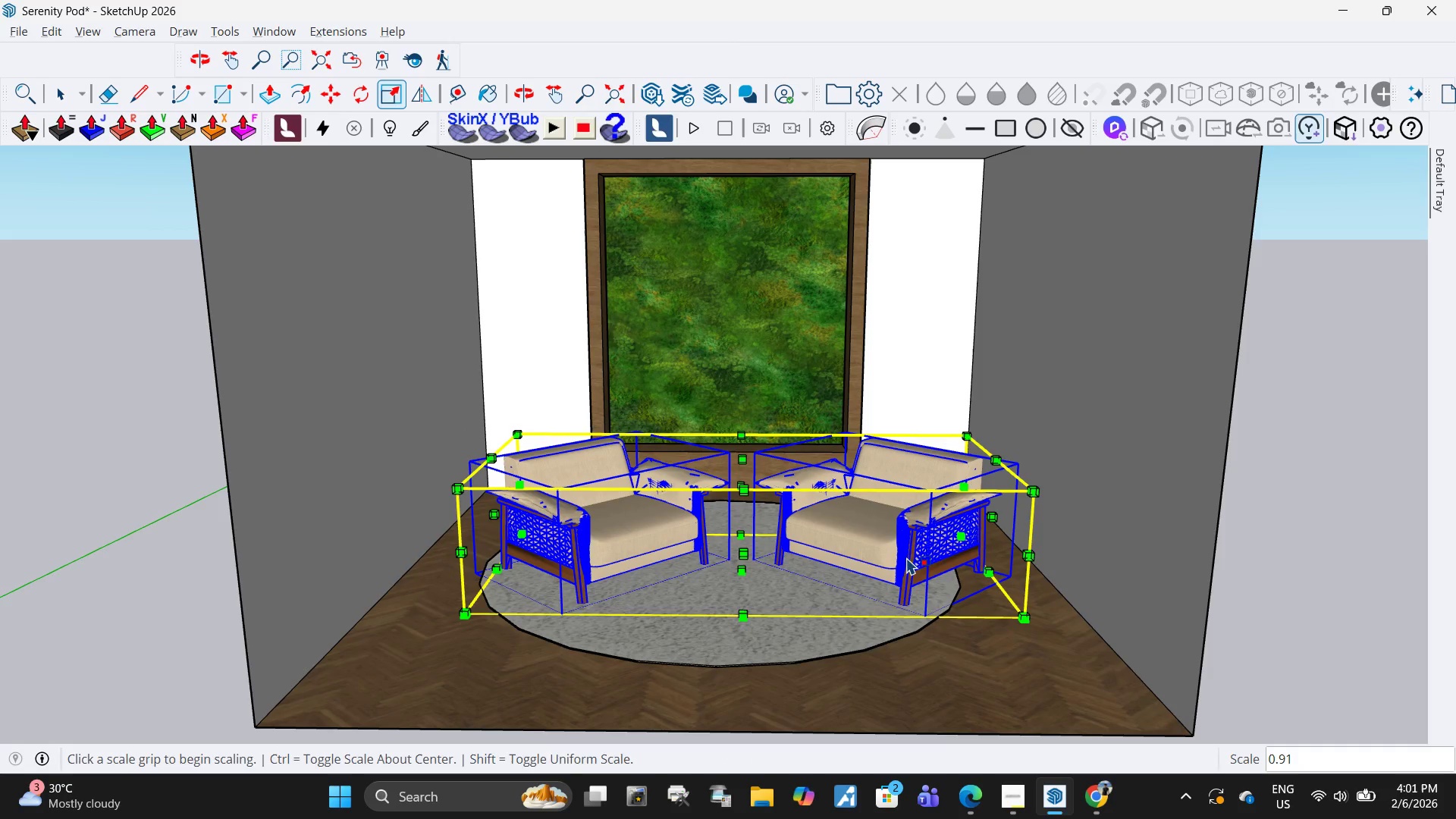 
key(M)
 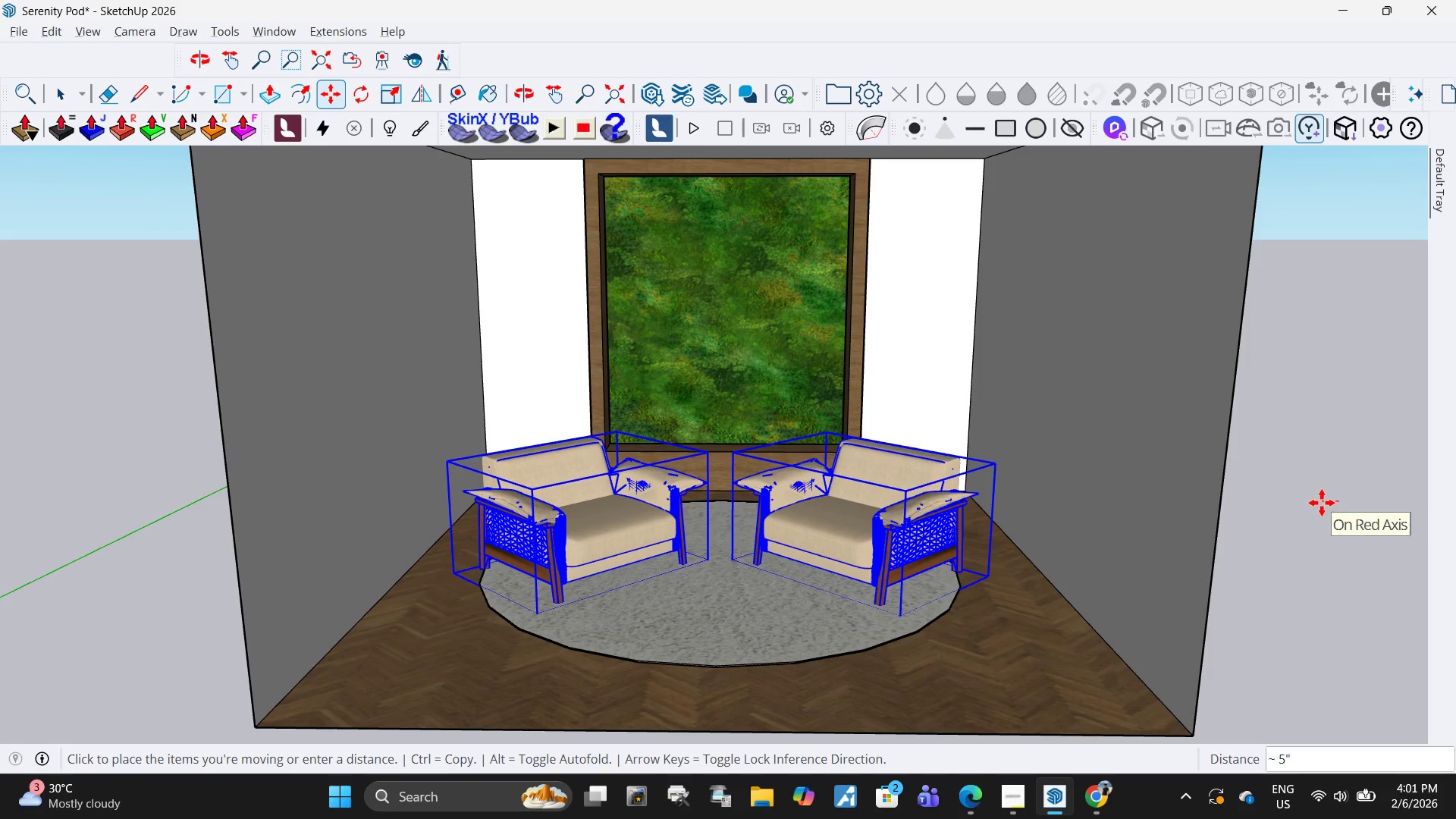 
left_click([1321, 503])
 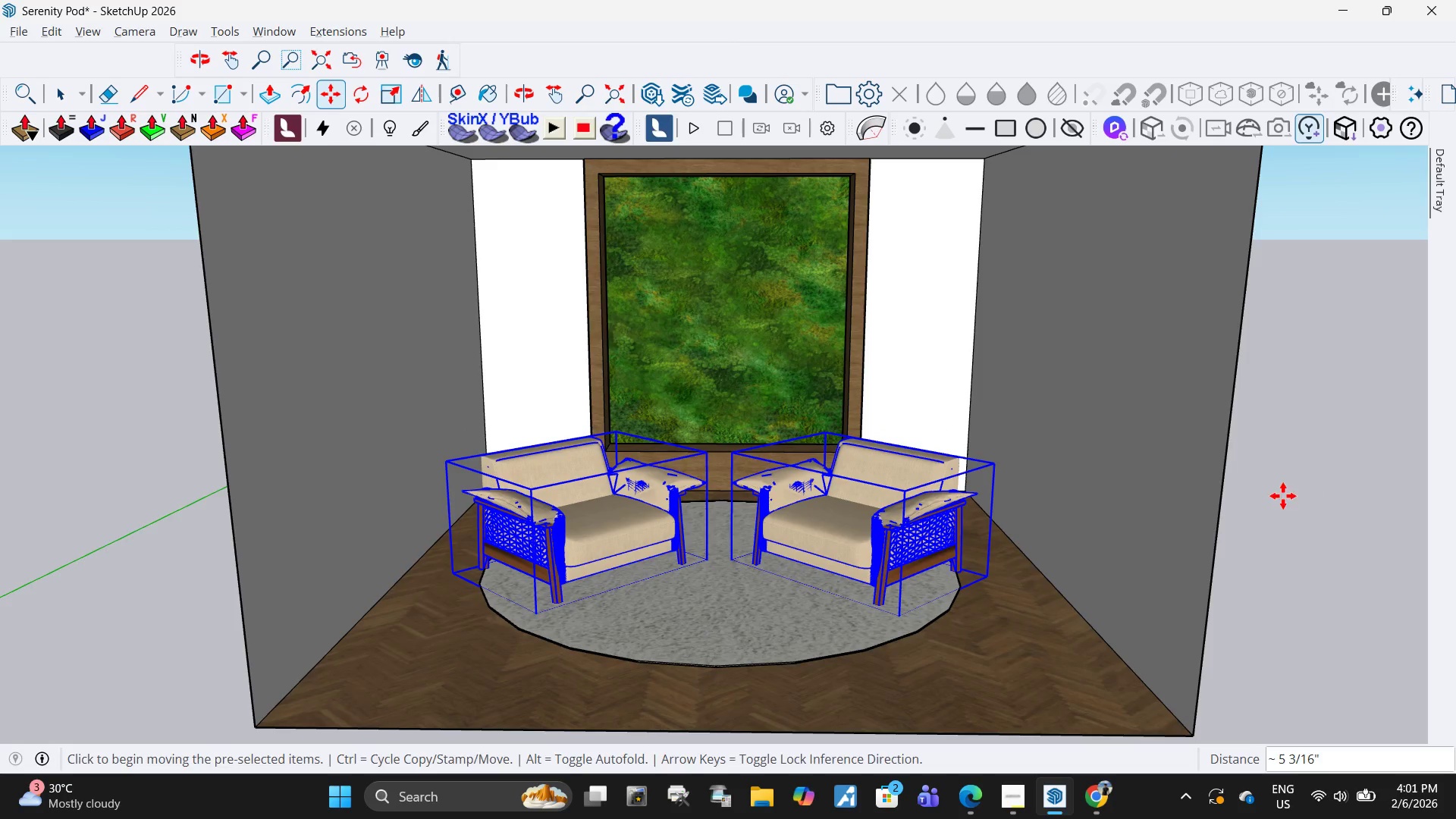 
key(Space)
 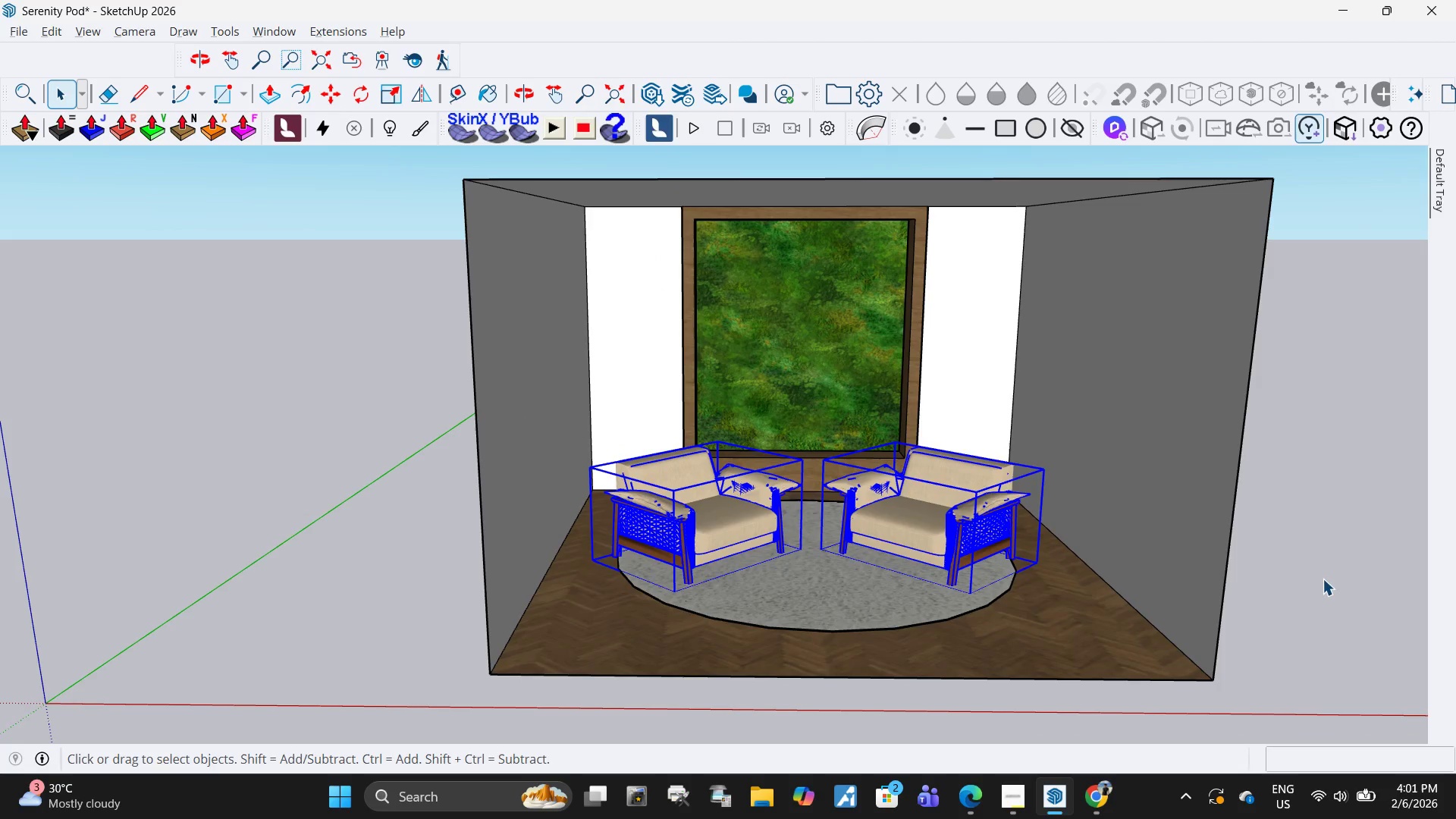 
left_click([1323, 579])
 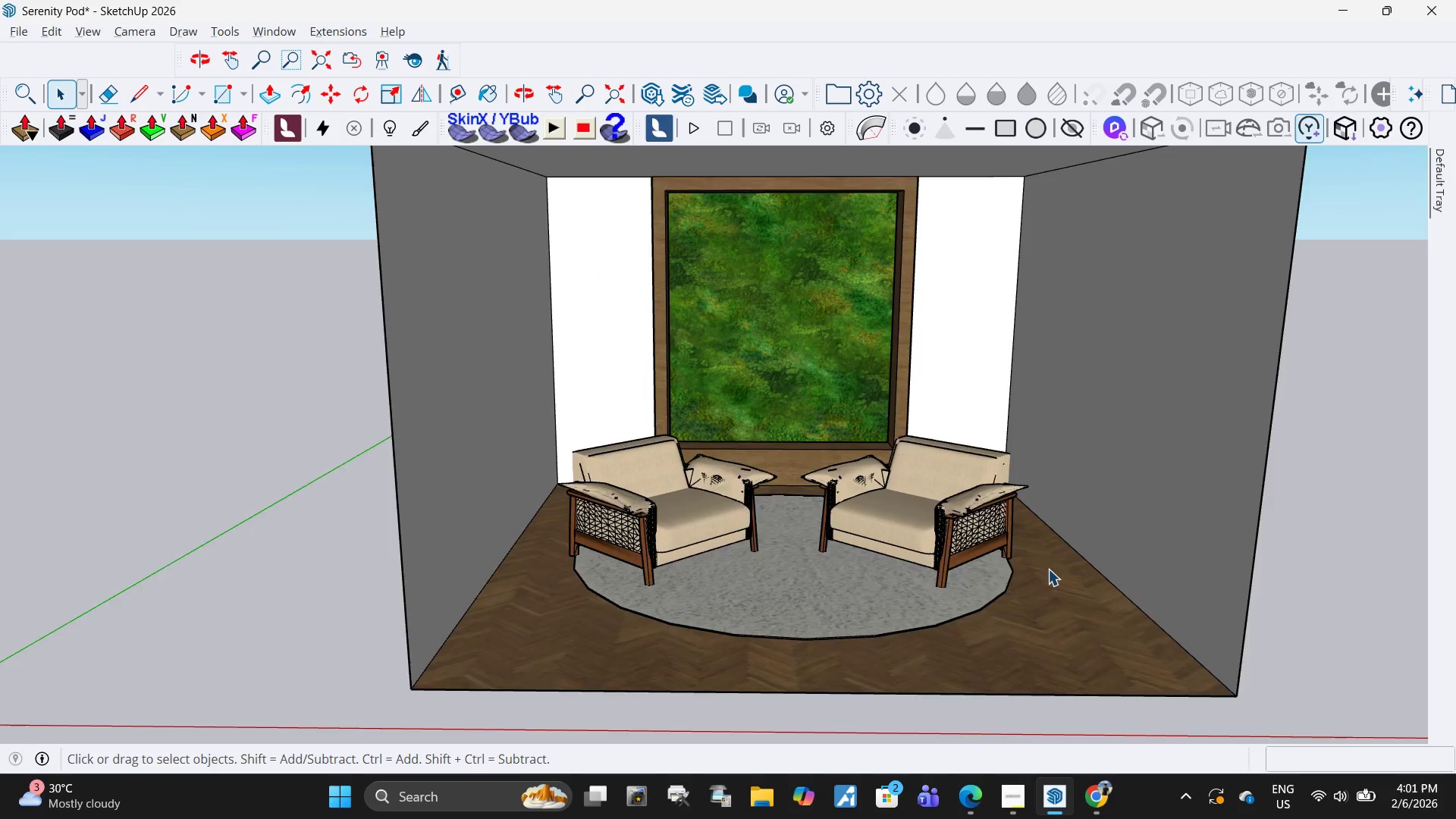 
scroll: coordinate [1274, 497], scroll_direction: down, amount: 3.0
 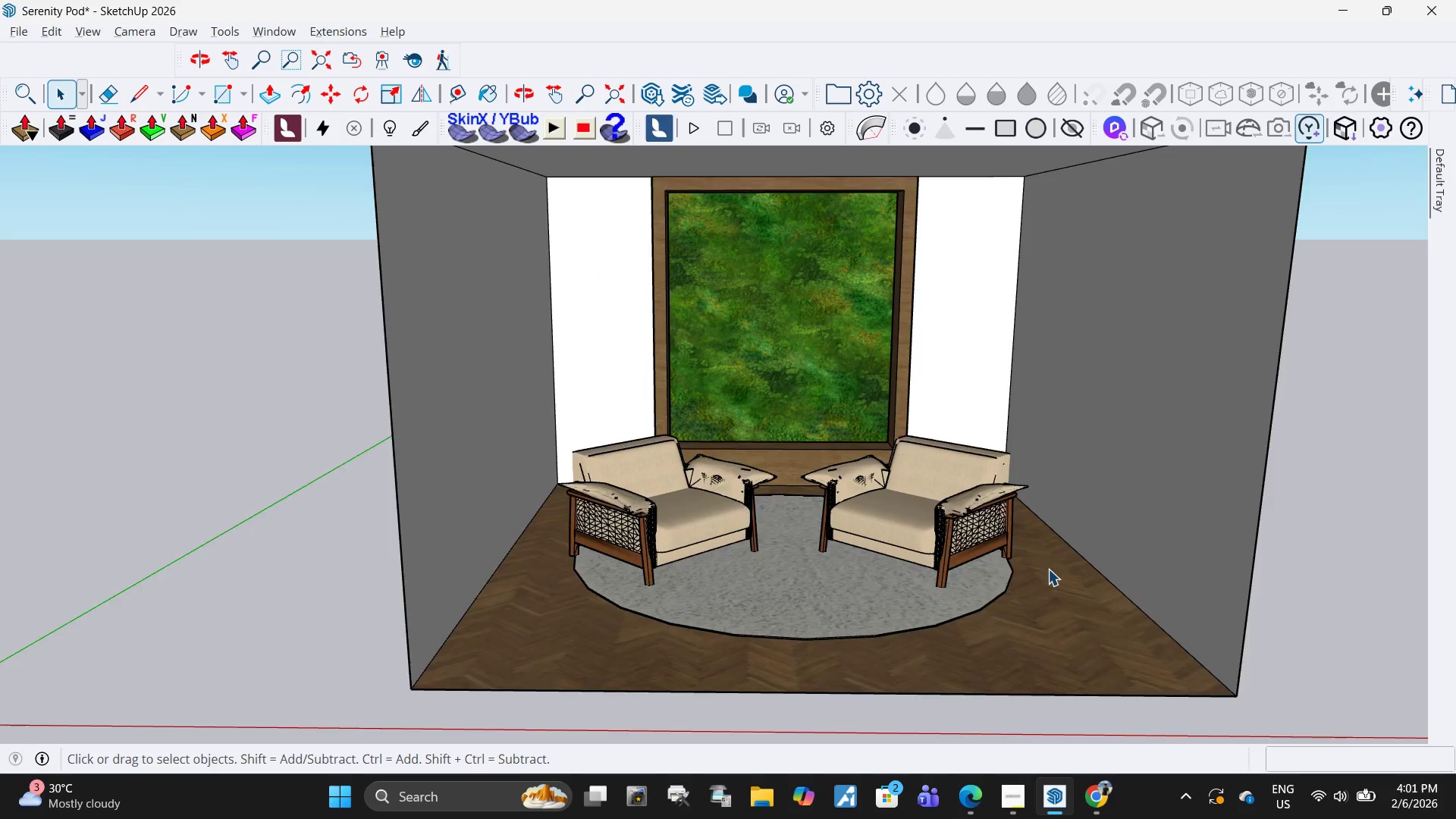 
scroll: coordinate [1042, 568], scroll_direction: up, amount: 4.0
 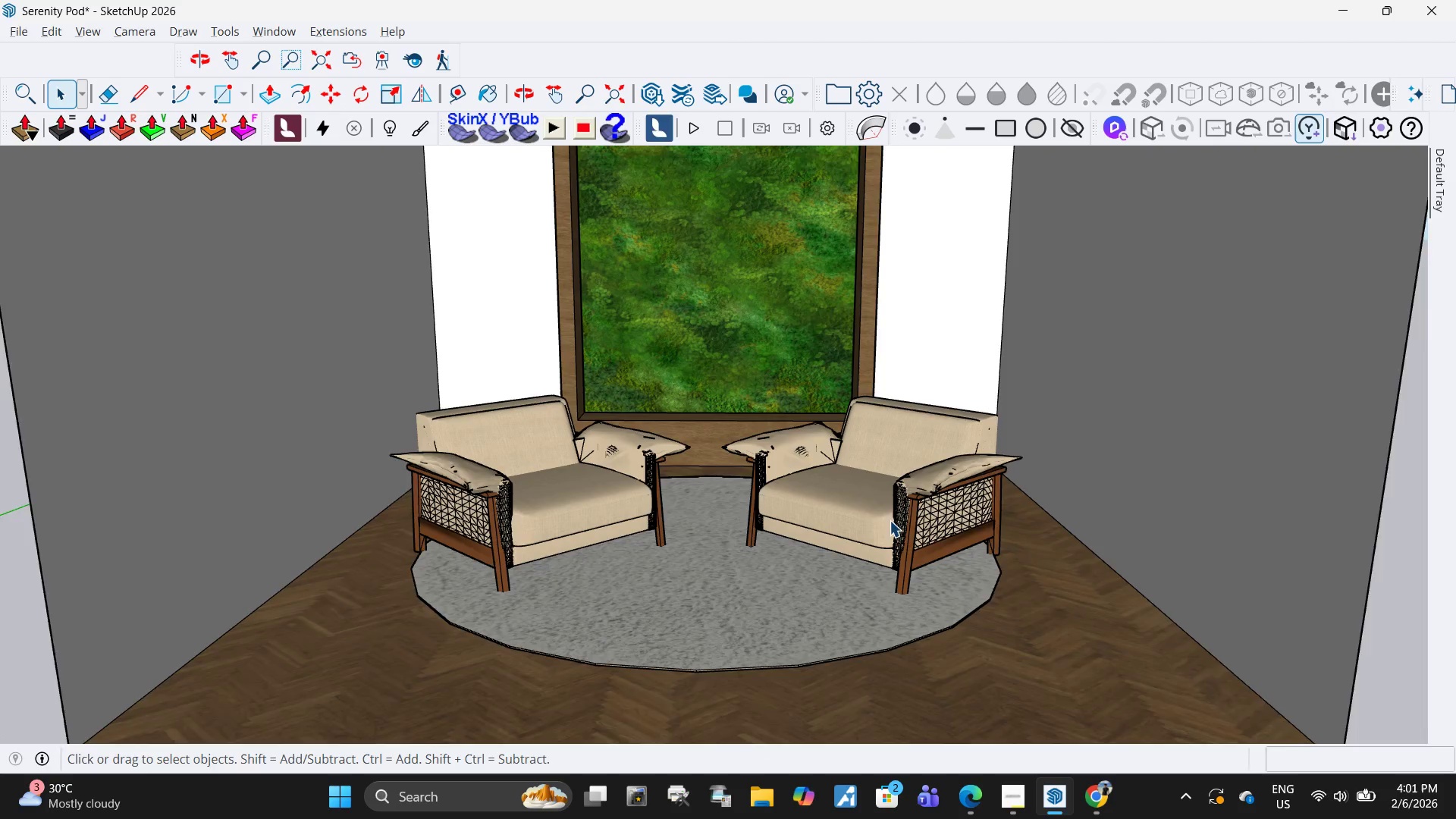 
left_click([896, 521])
 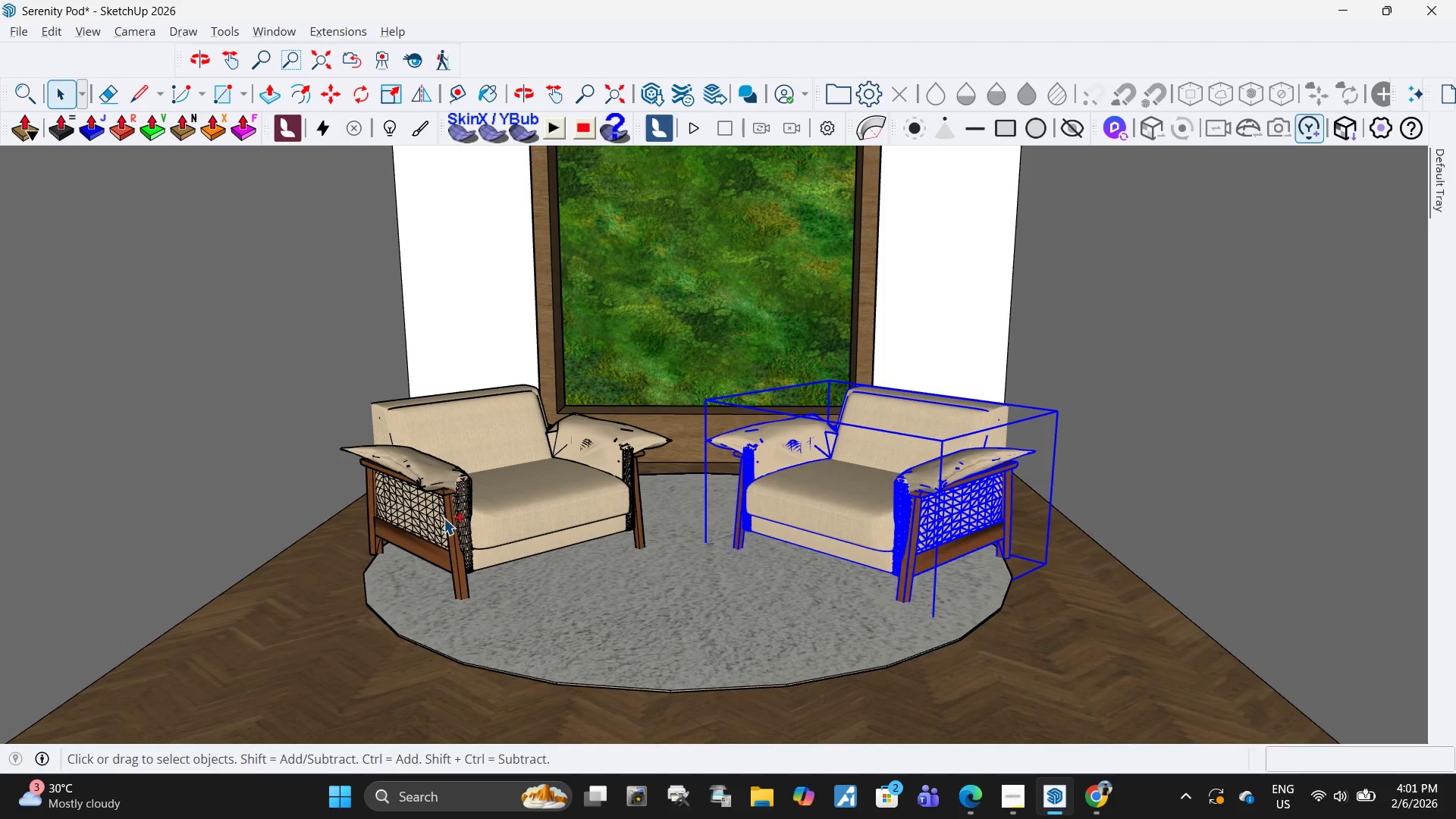 
scroll: coordinate [890, 520], scroll_direction: up, amount: 1.0
 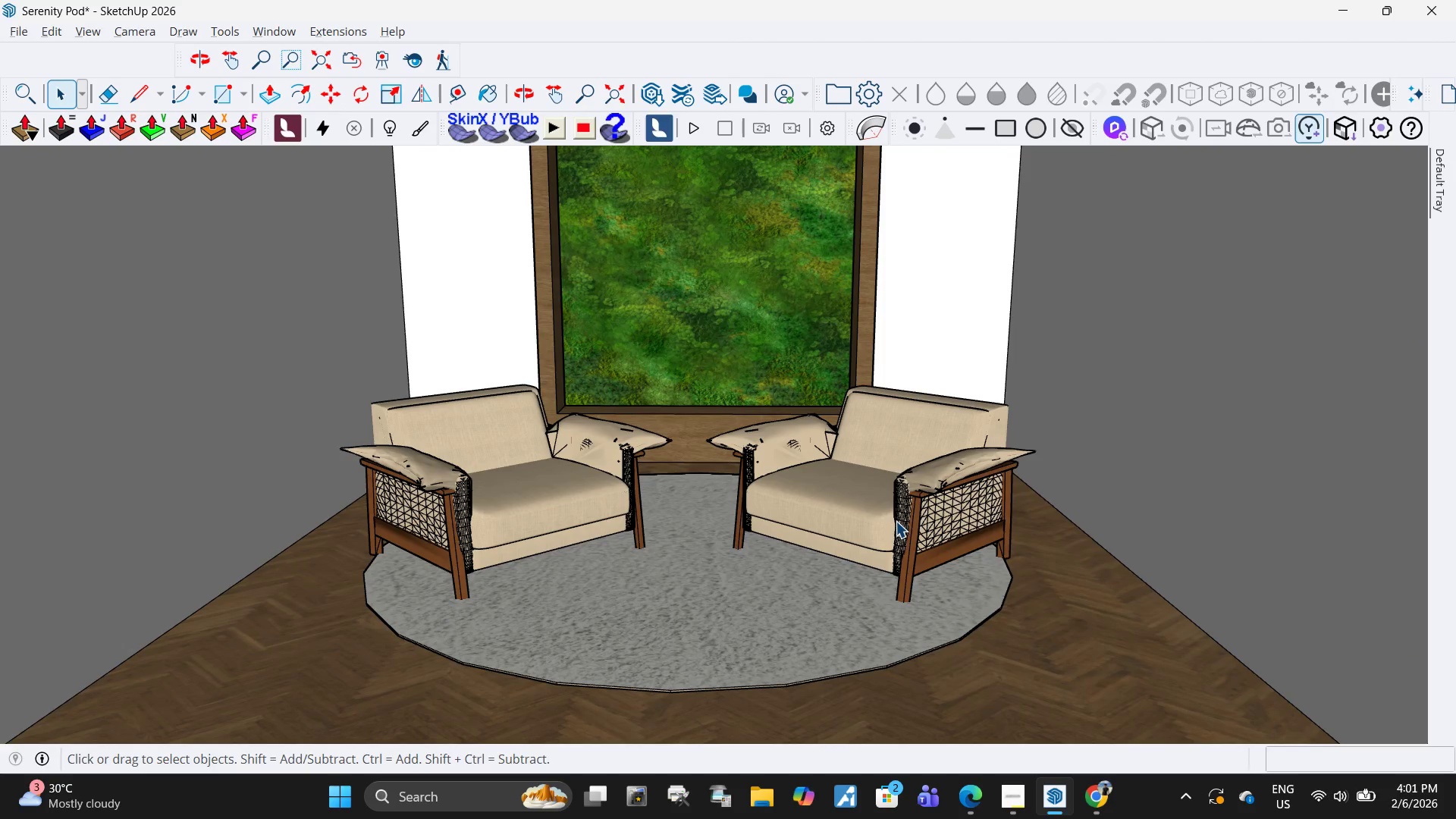 
hold_key(key=ControlLeft, duration=0.73)
left_click([442, 525])
 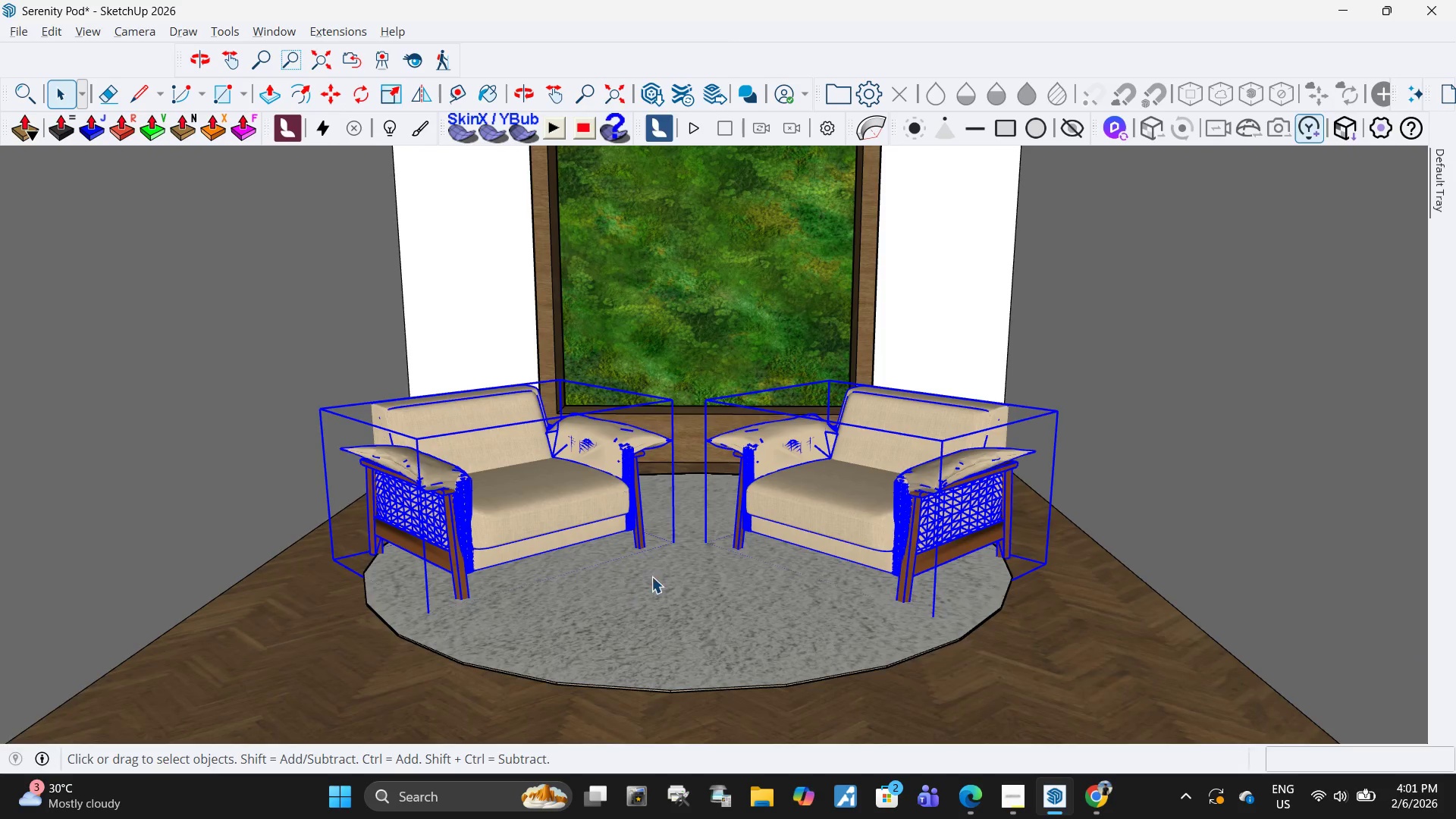 
scroll: coordinate [851, 566], scroll_direction: up, amount: 4.0
 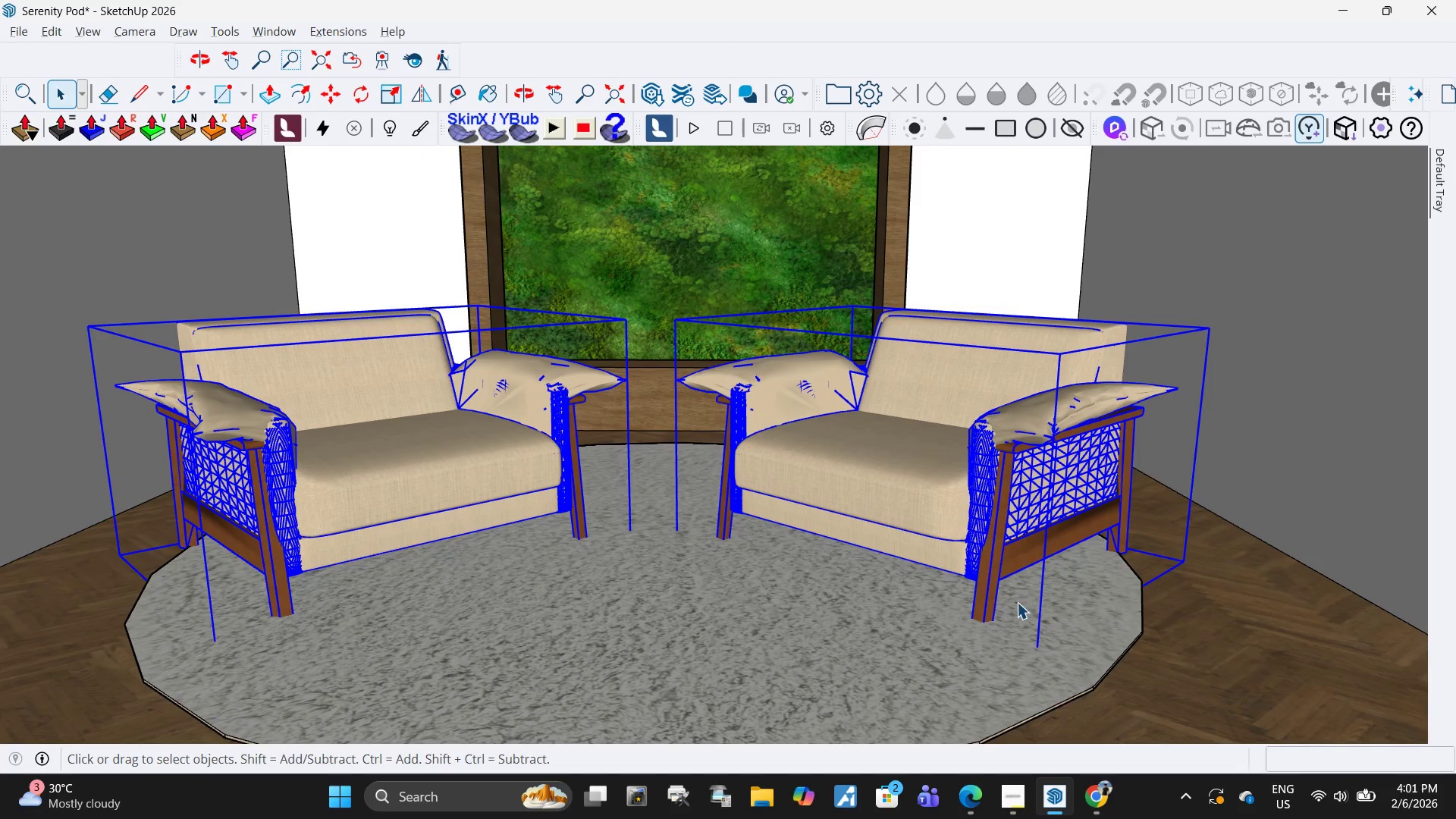 
key(M)
 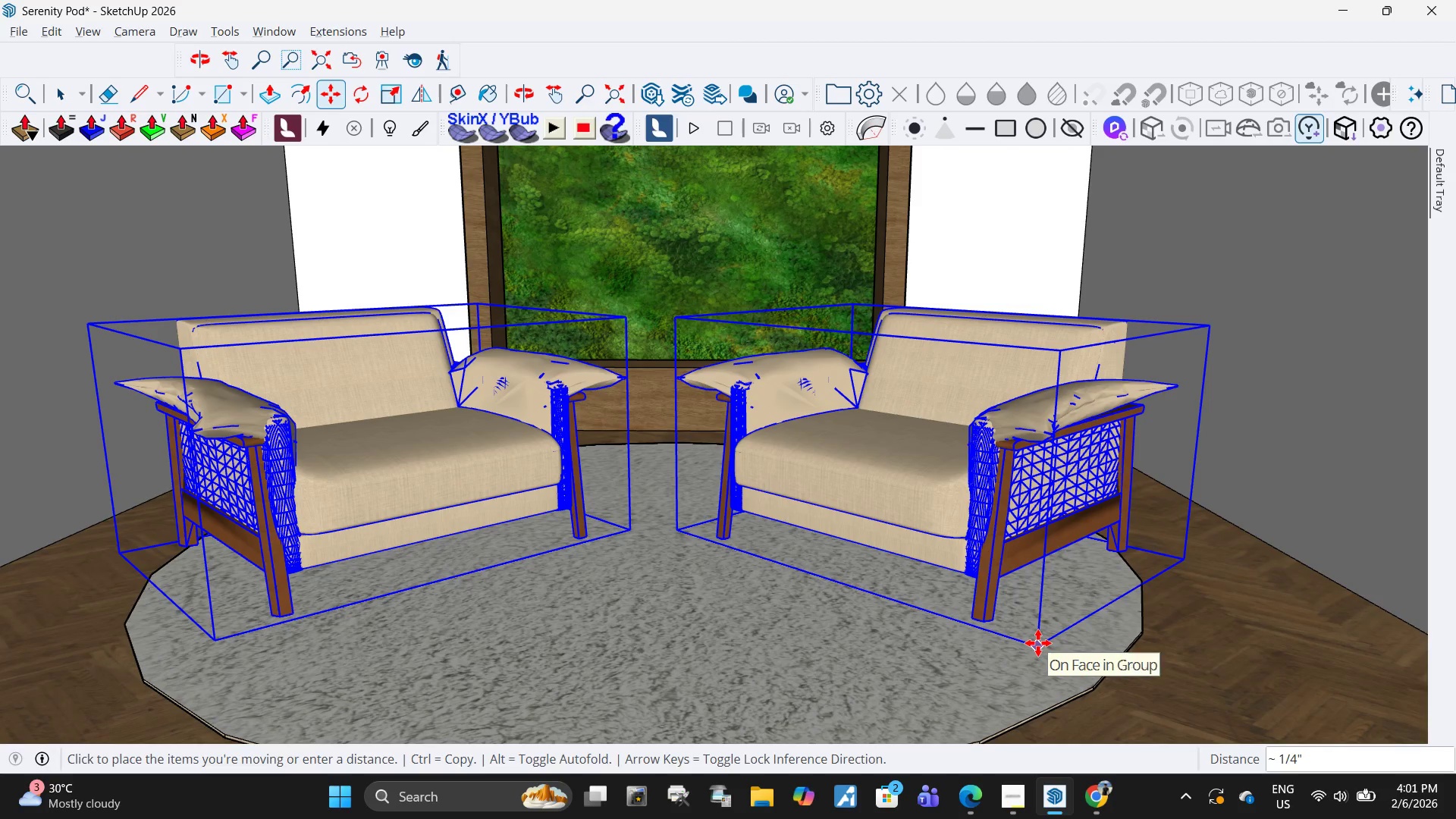 
key(Space)
 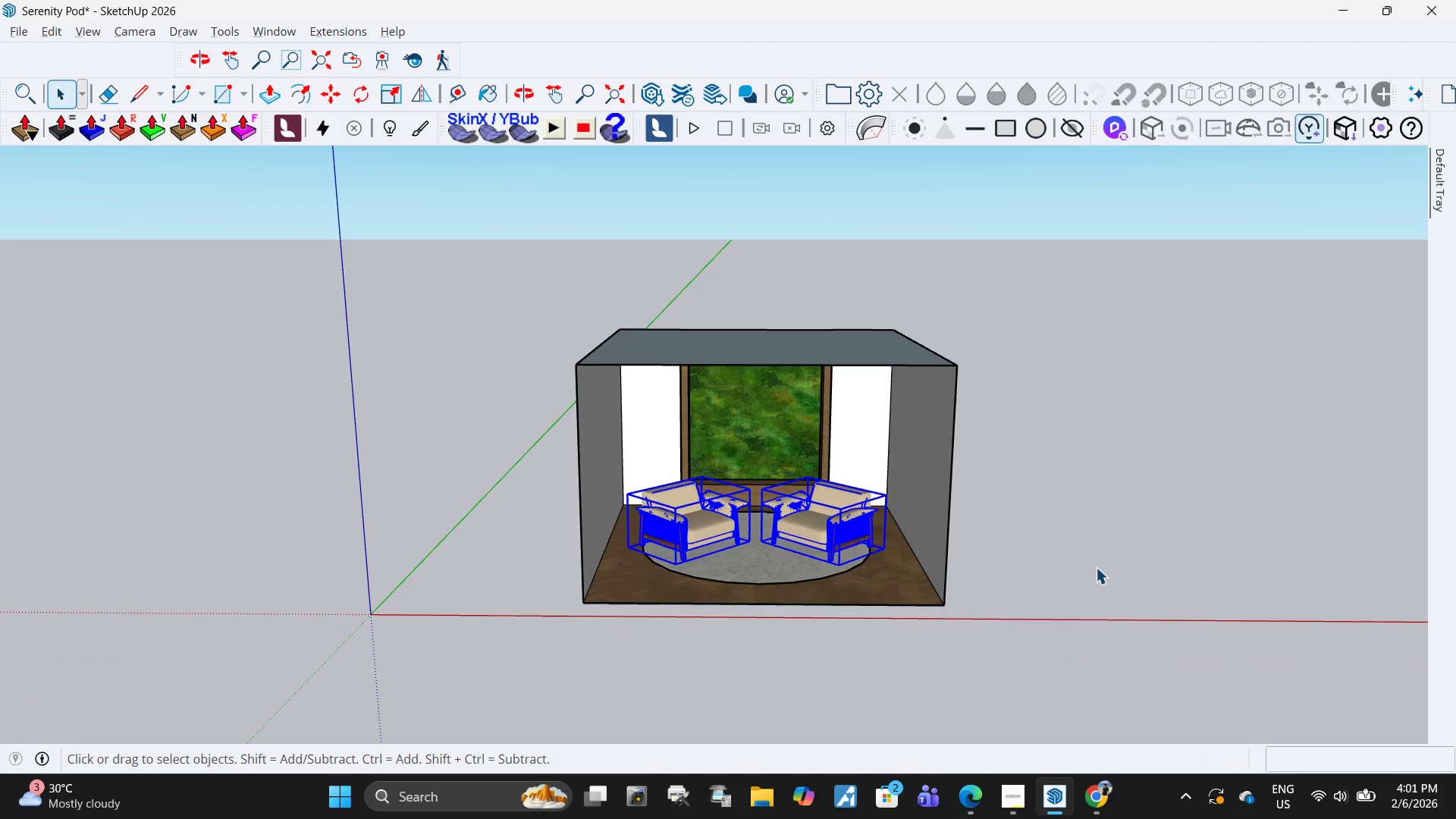 
left_click([1096, 567])
 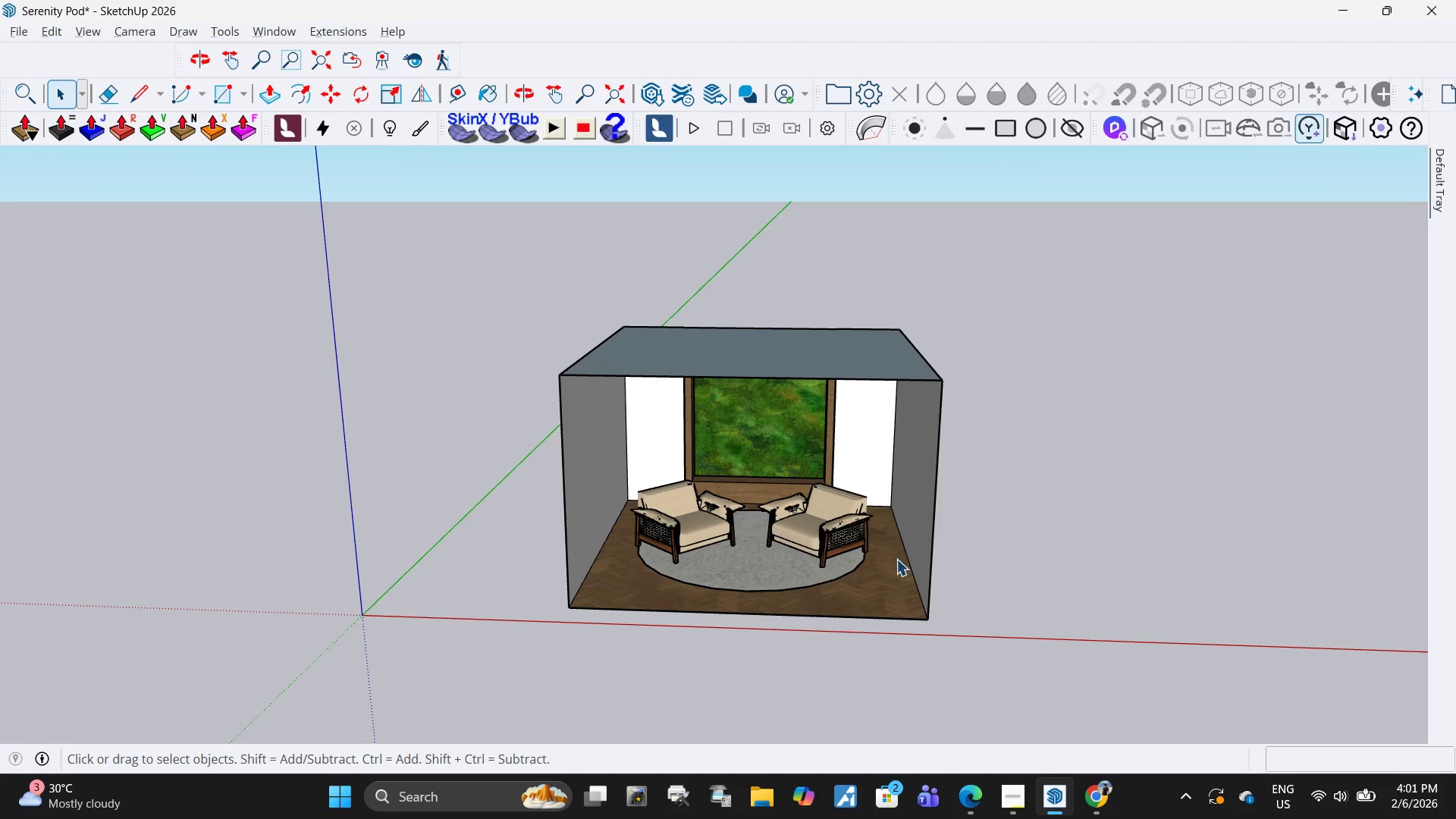 
scroll: coordinate [761, 533], scroll_direction: down, amount: 16.0
 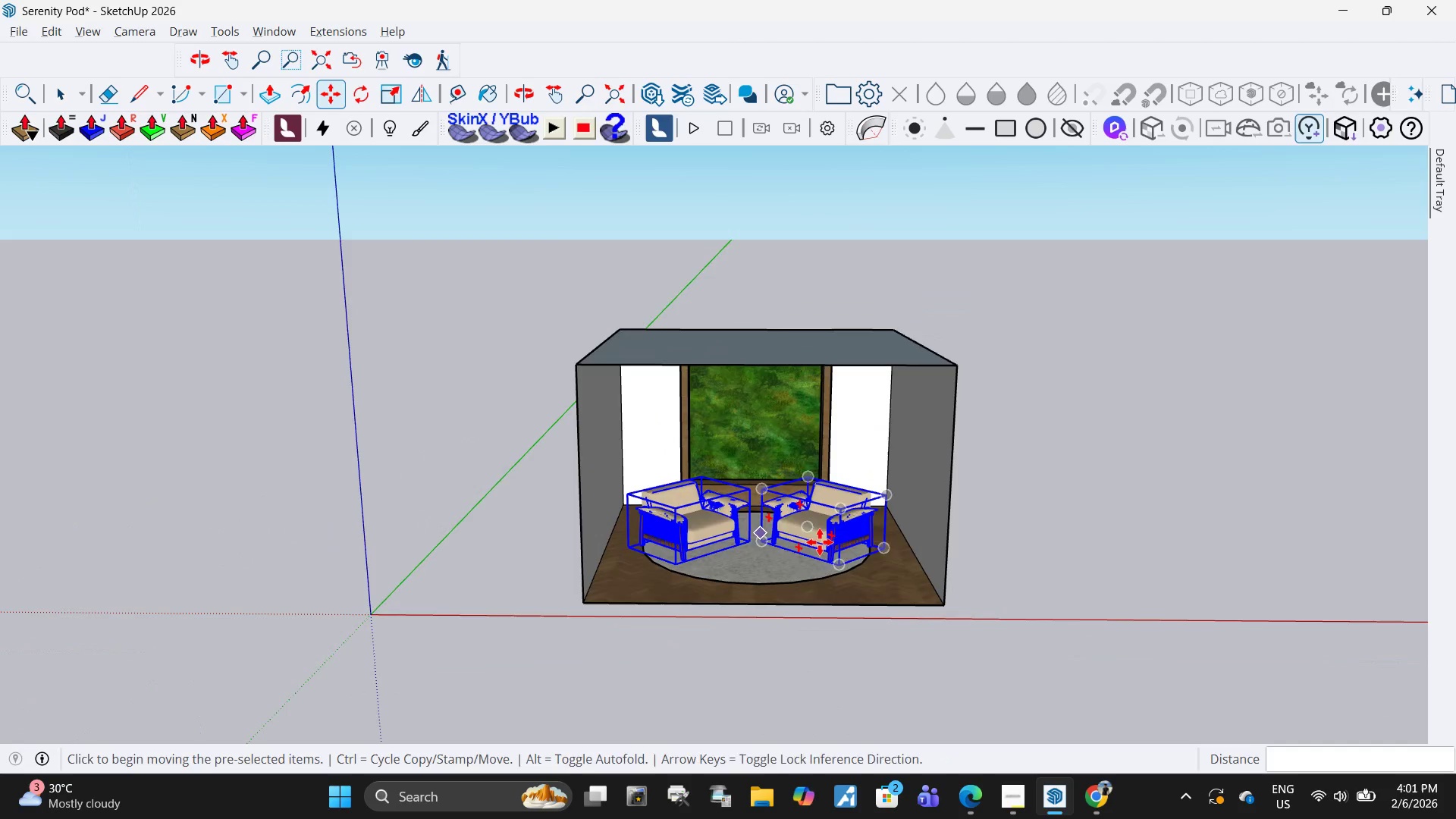 
wait(28.65)
 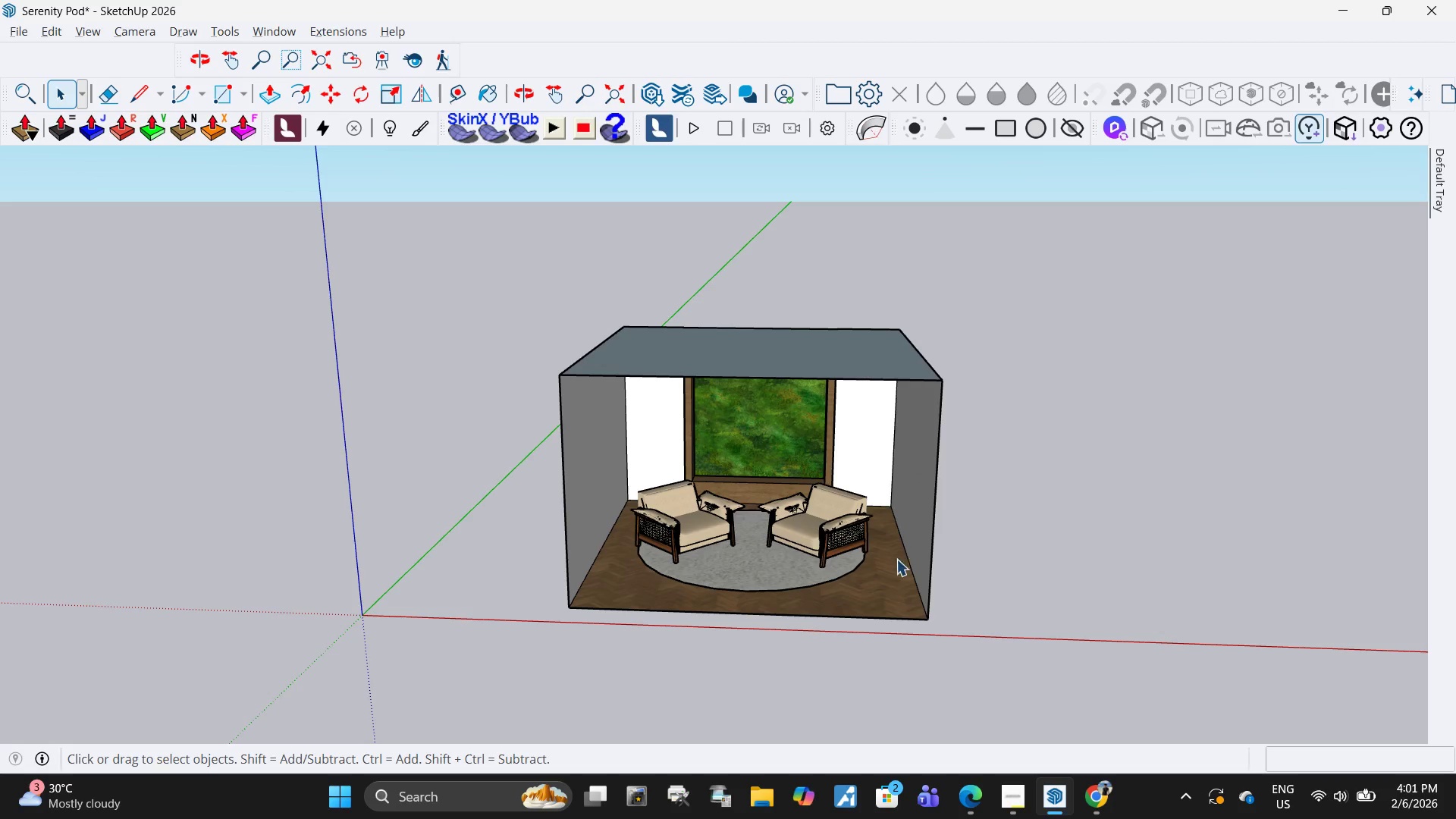 
mouse_move([1099, 779])
 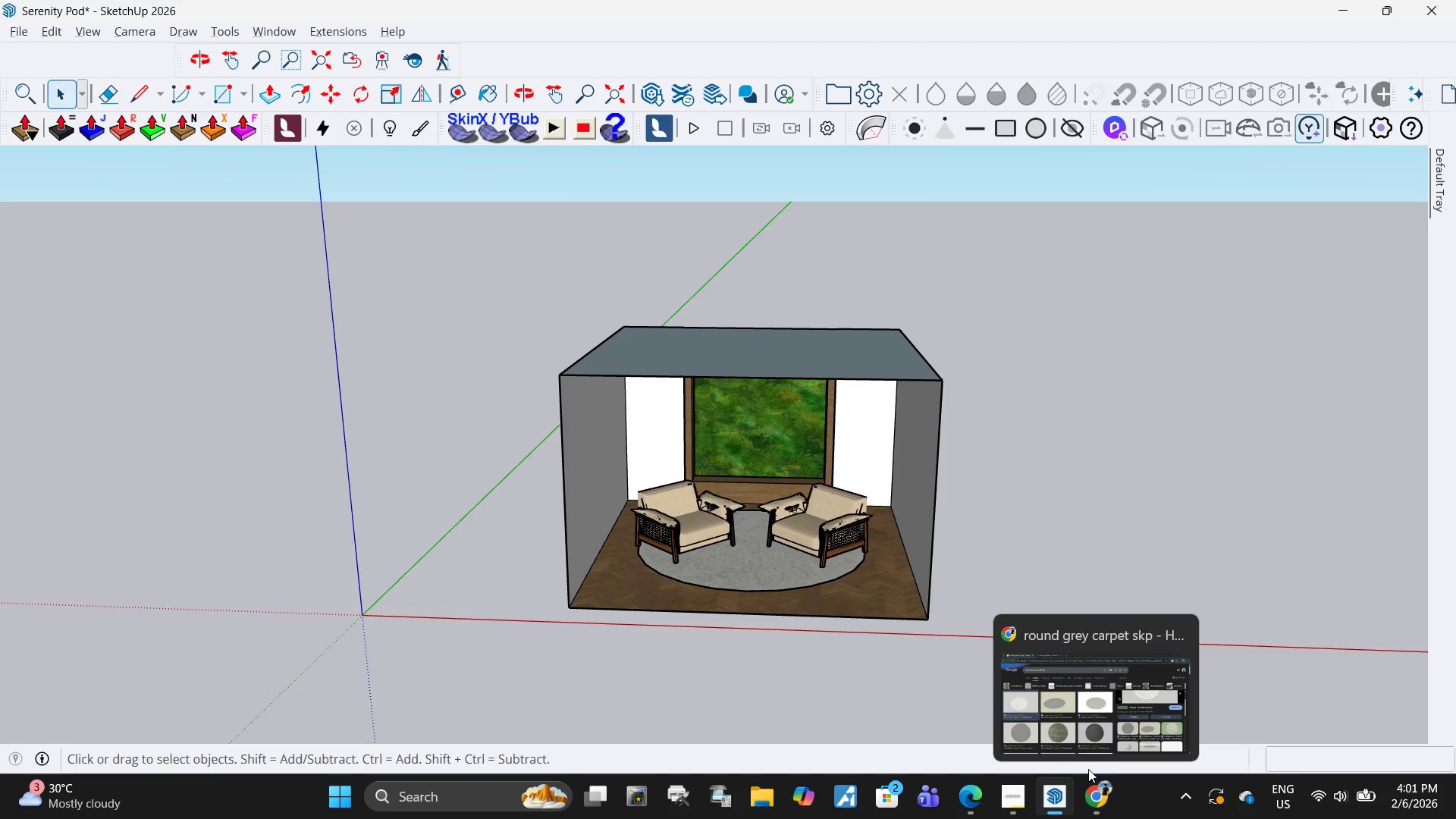 
wait(5.13)
 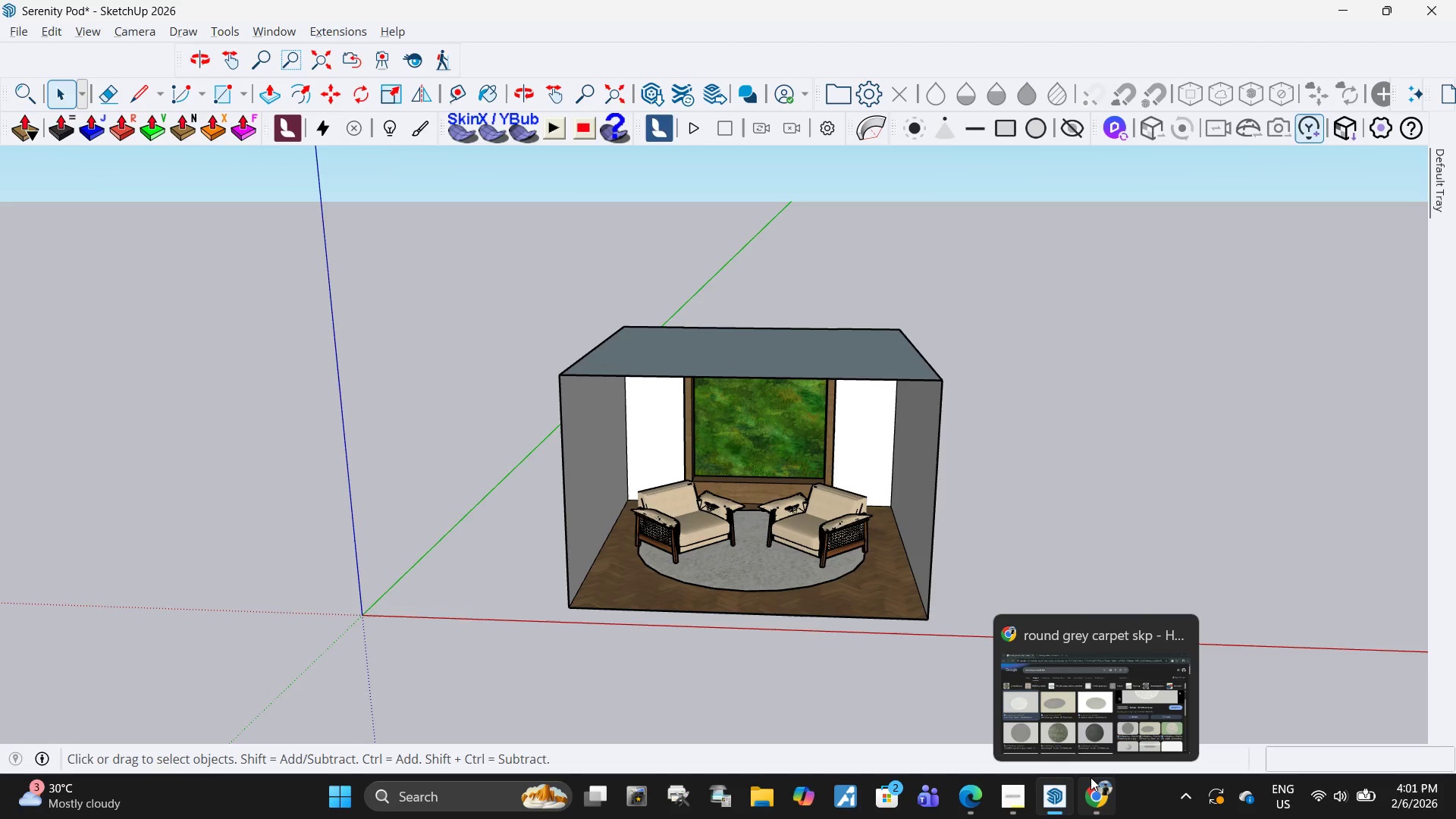 
left_click([1096, 799])
 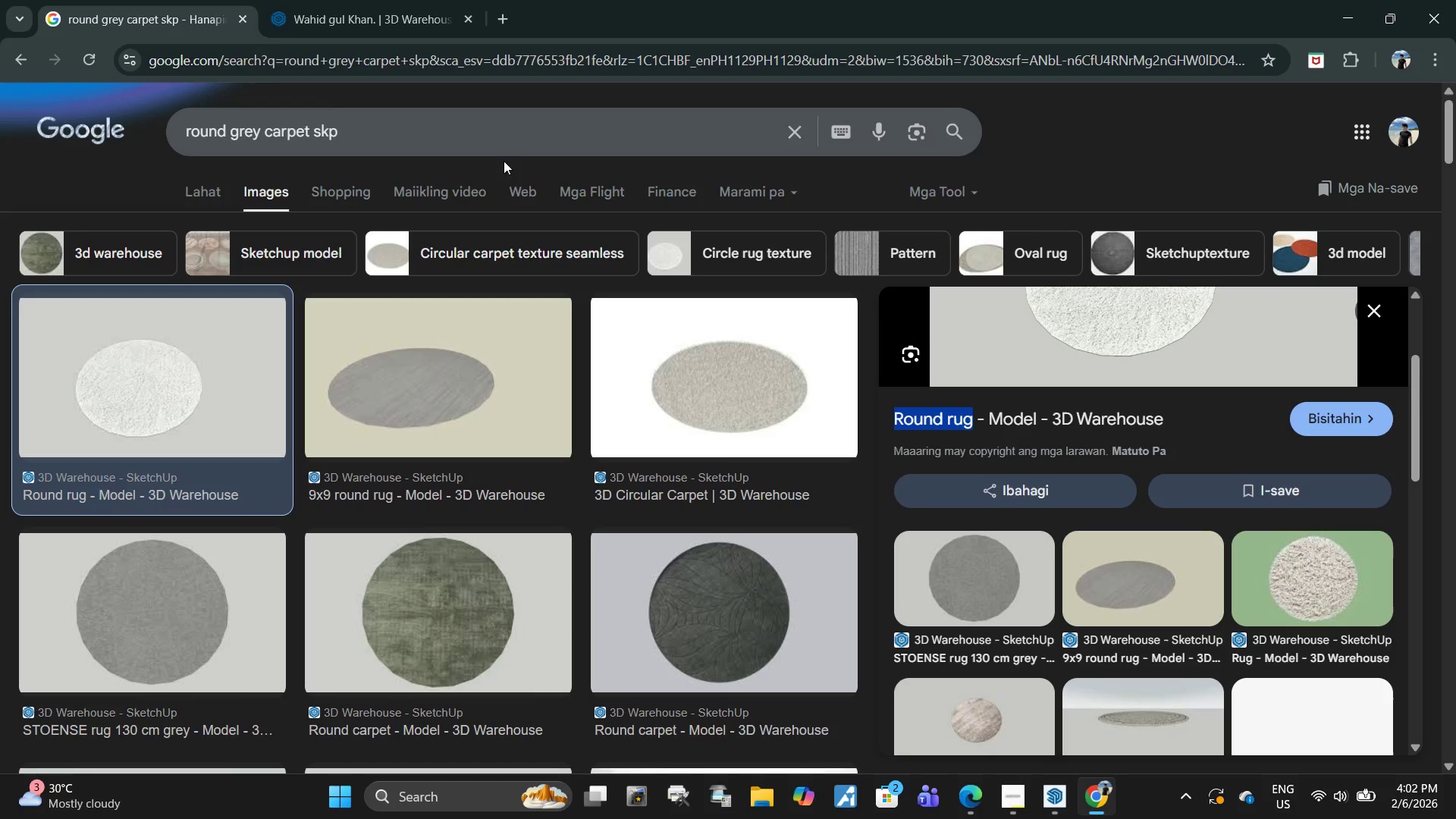 
left_click_drag(start_coordinate=[497, 142], to_coordinate=[219, 130])
 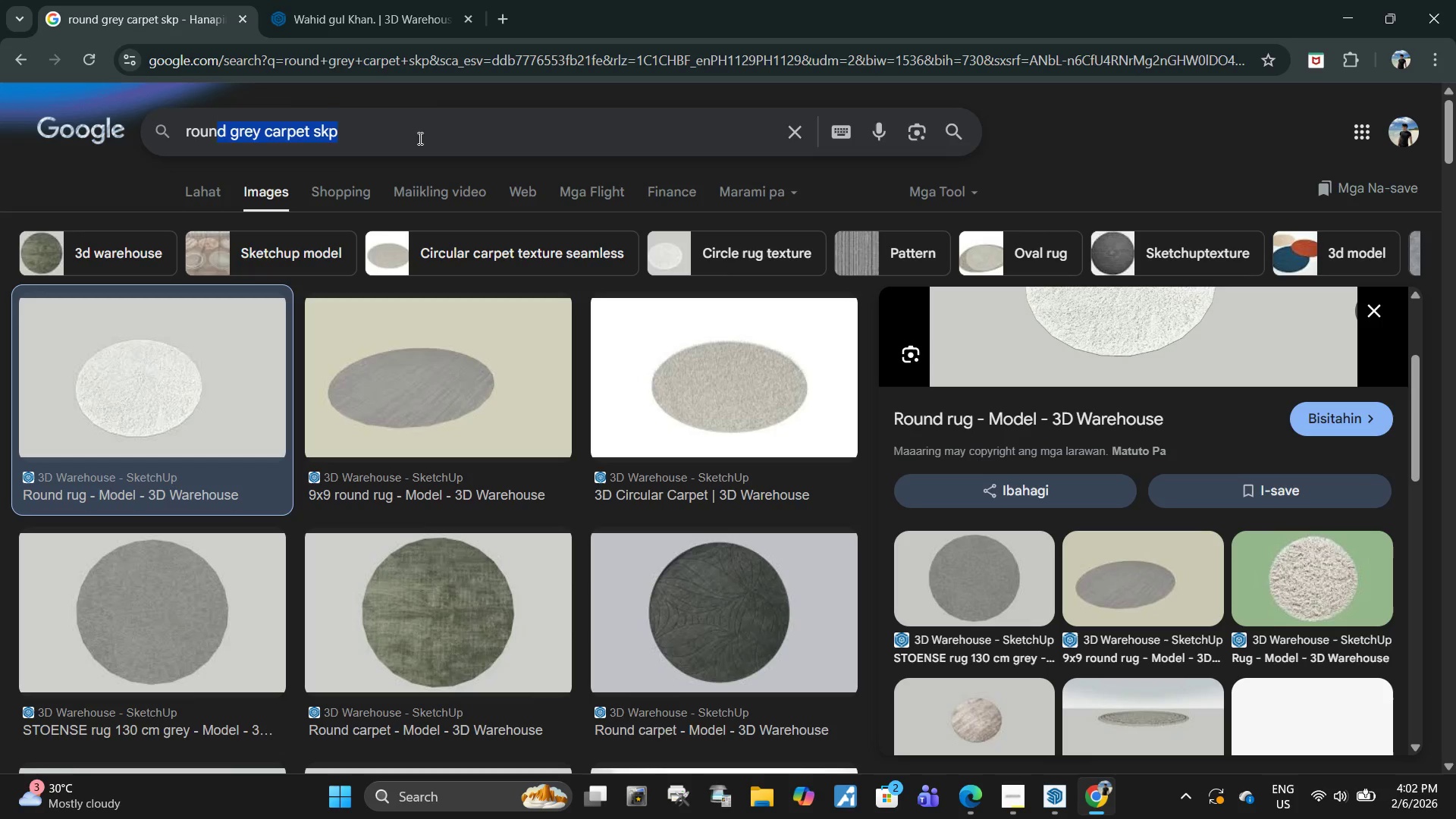 
left_click_drag(start_coordinate=[419, 138], to_coordinate=[36, 117])
 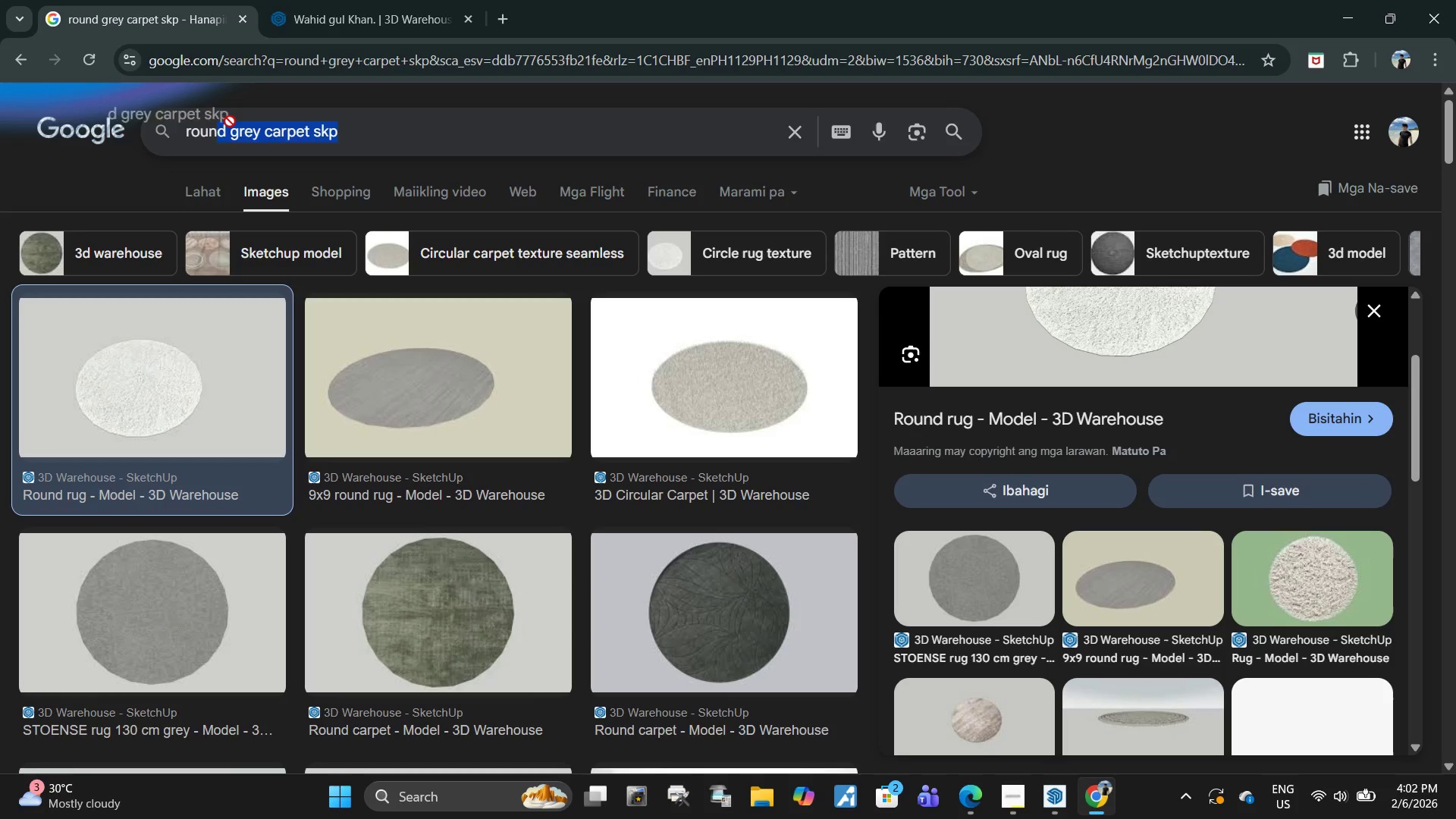 
left_click_drag(start_coordinate=[371, 140], to_coordinate=[86, 118])
 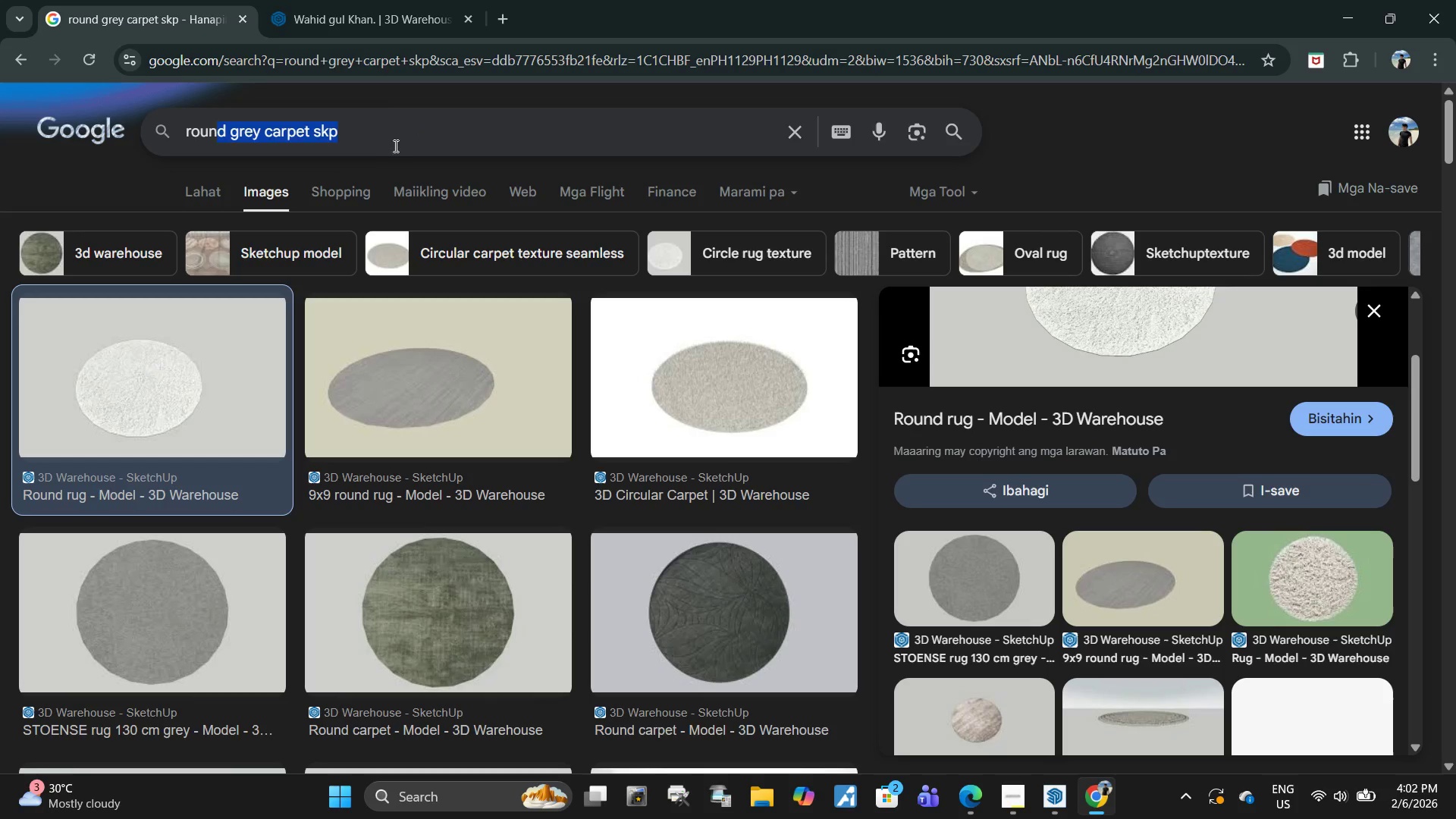 
left_click([394, 146])
 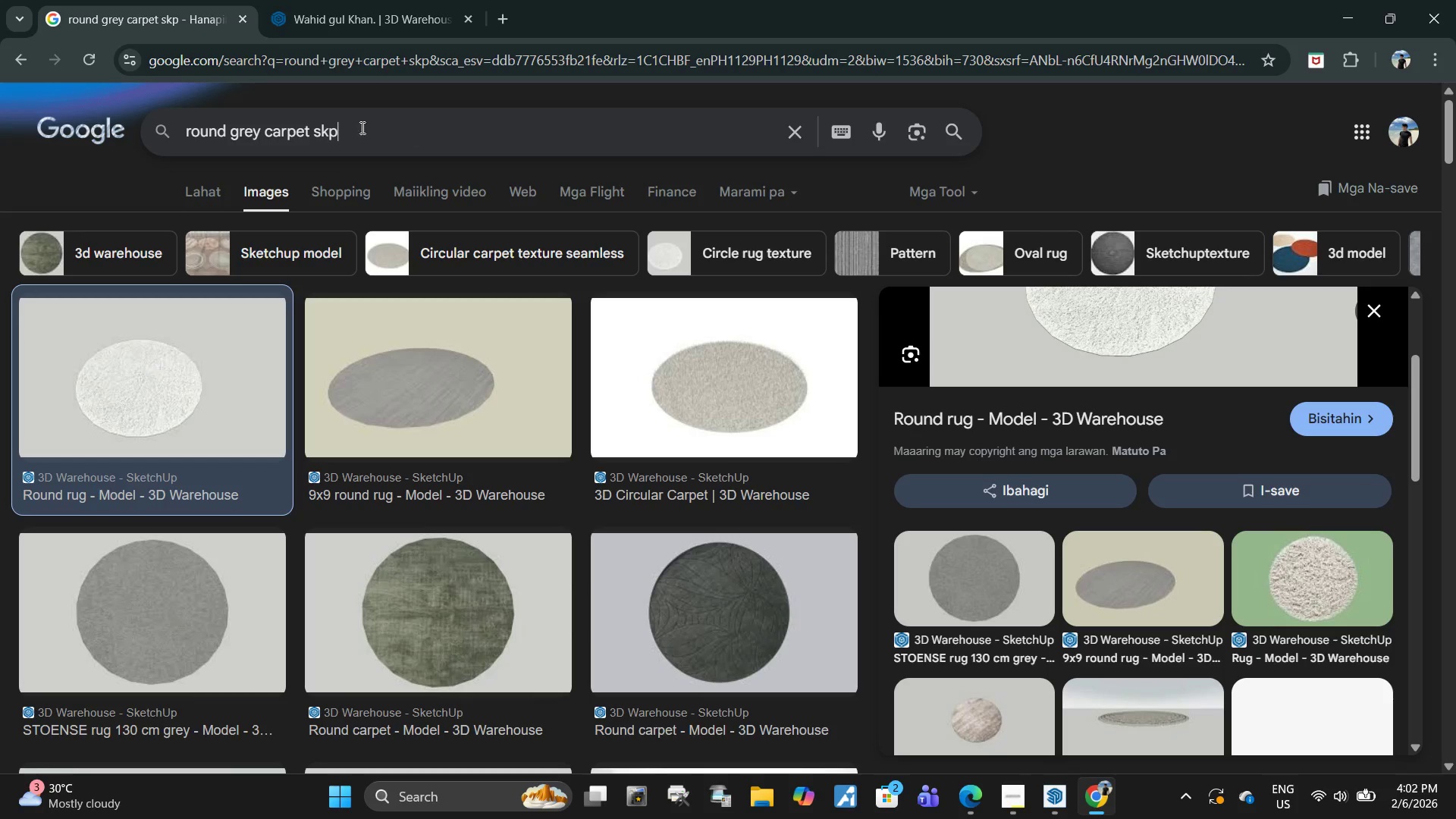 
left_click_drag(start_coordinate=[413, 133], to_coordinate=[84, 127])
 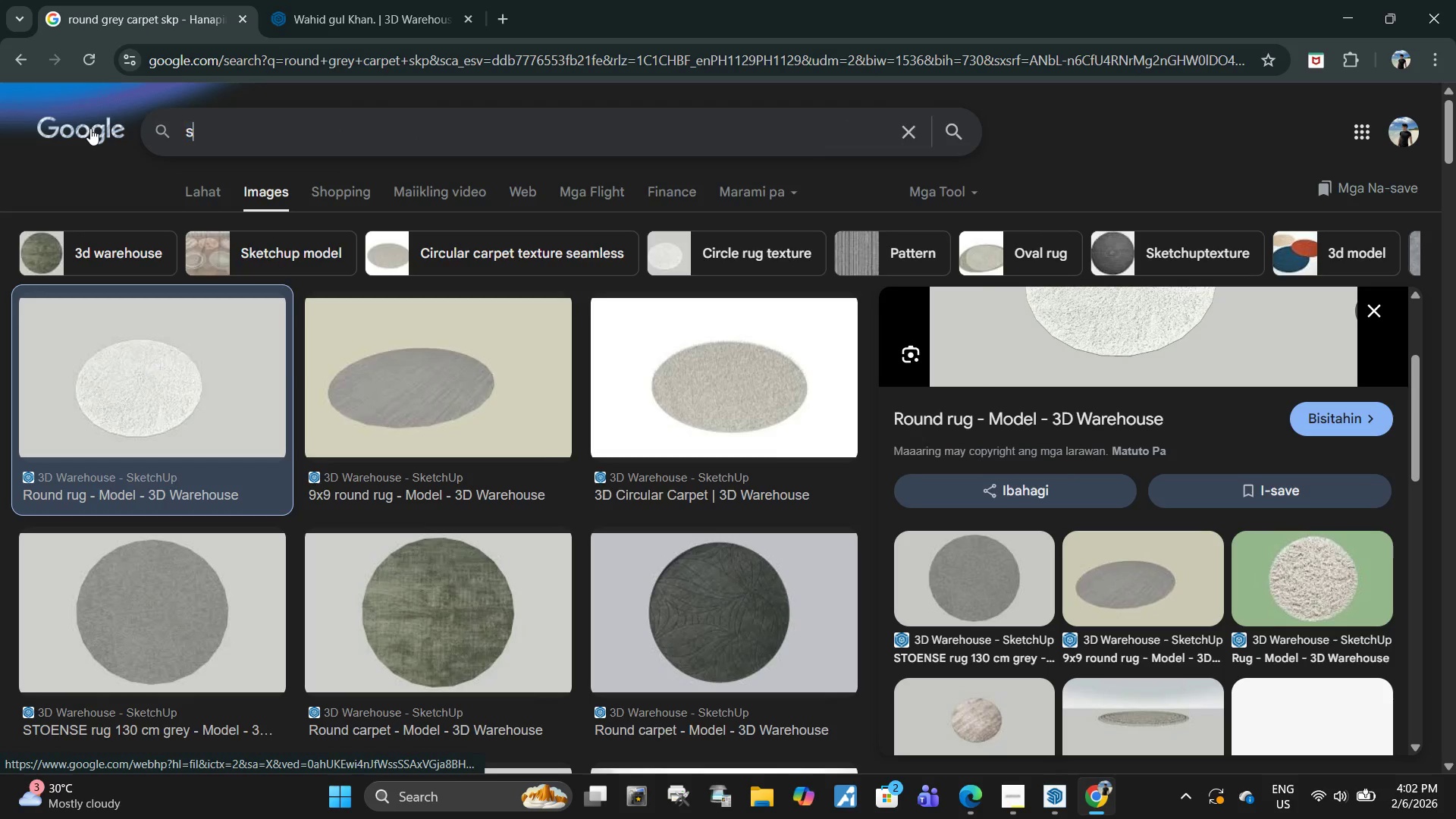 
type(sot box amp)
 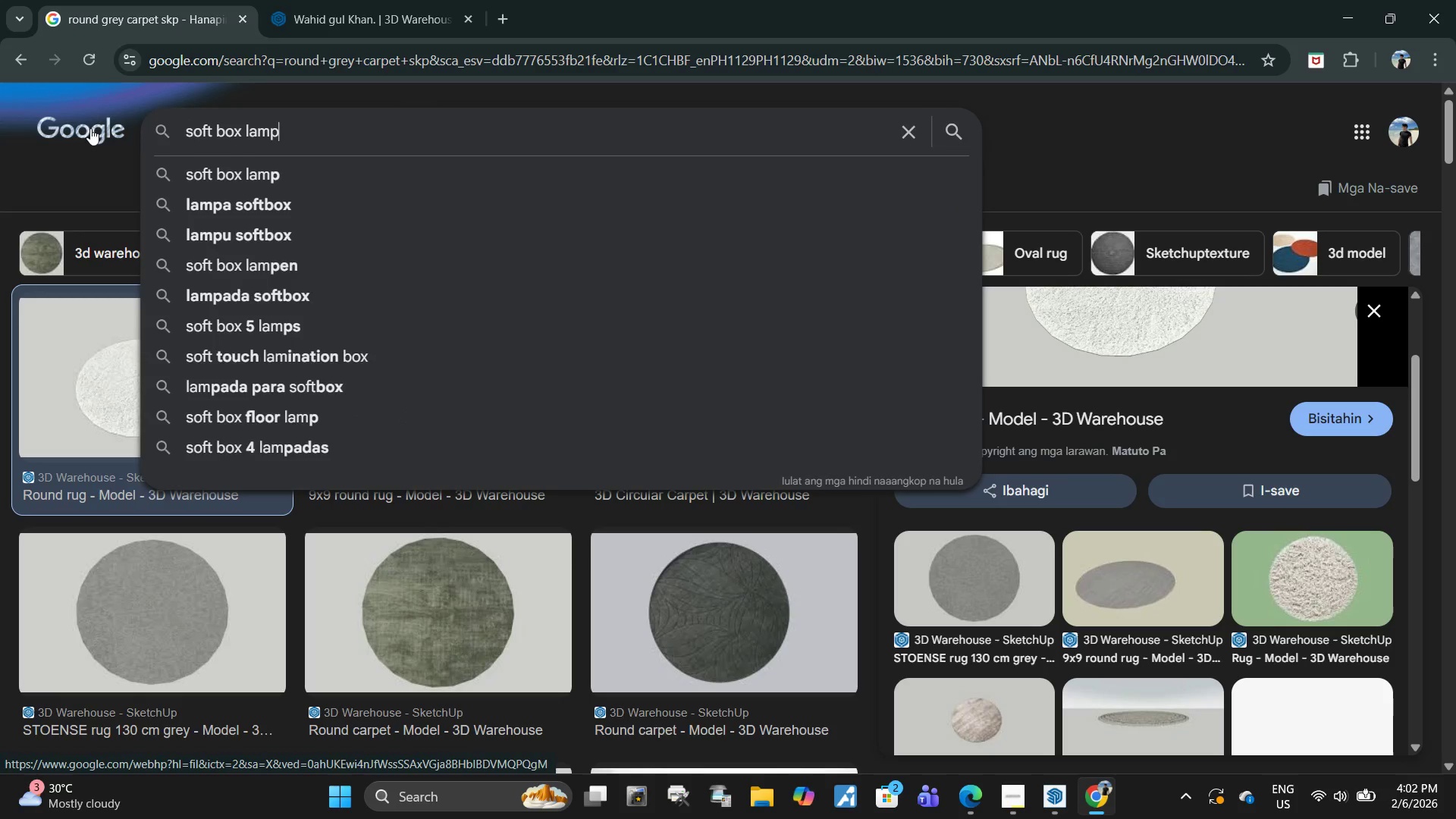 
key(Enter)
 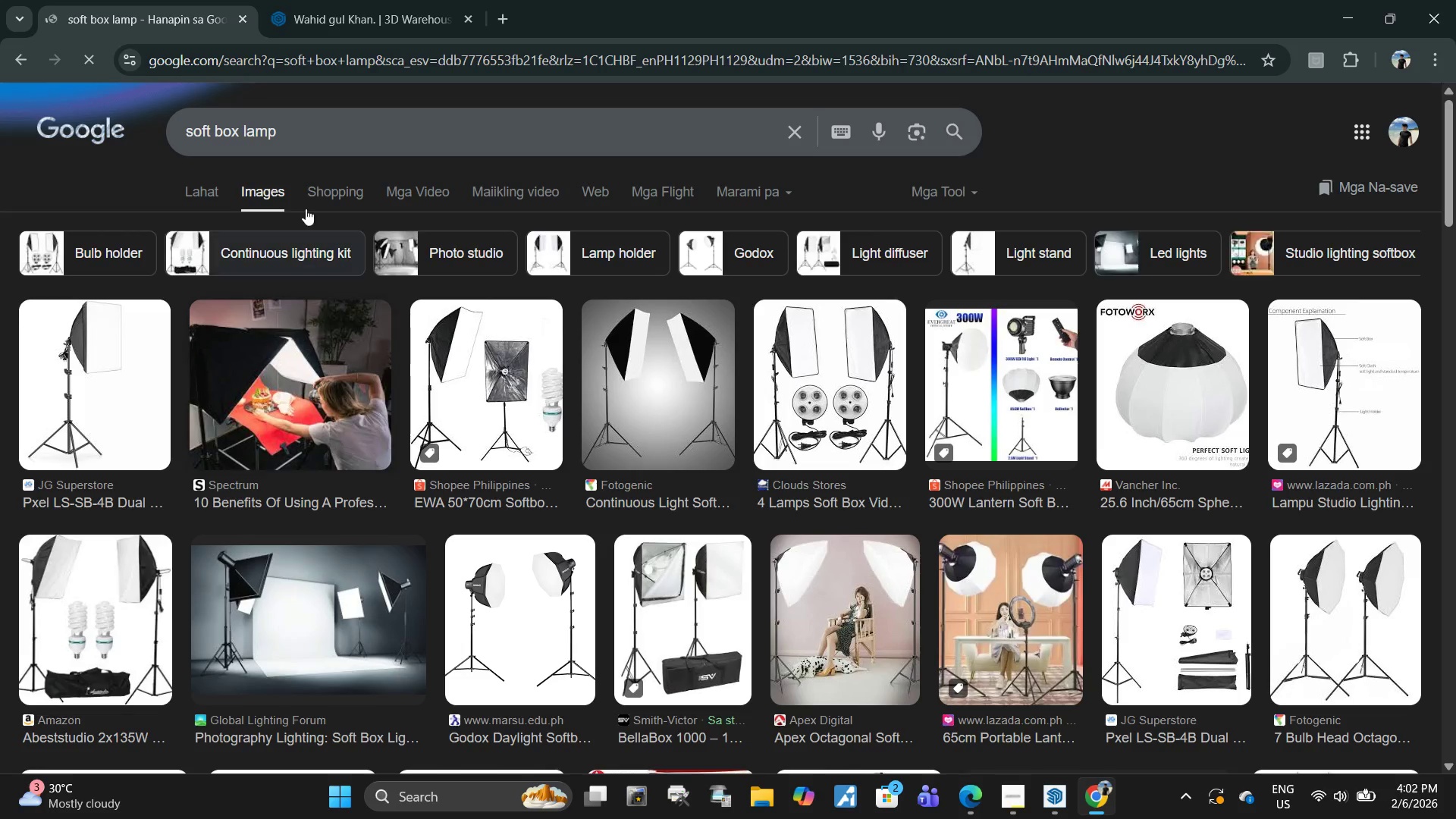 
left_click([328, 140])
 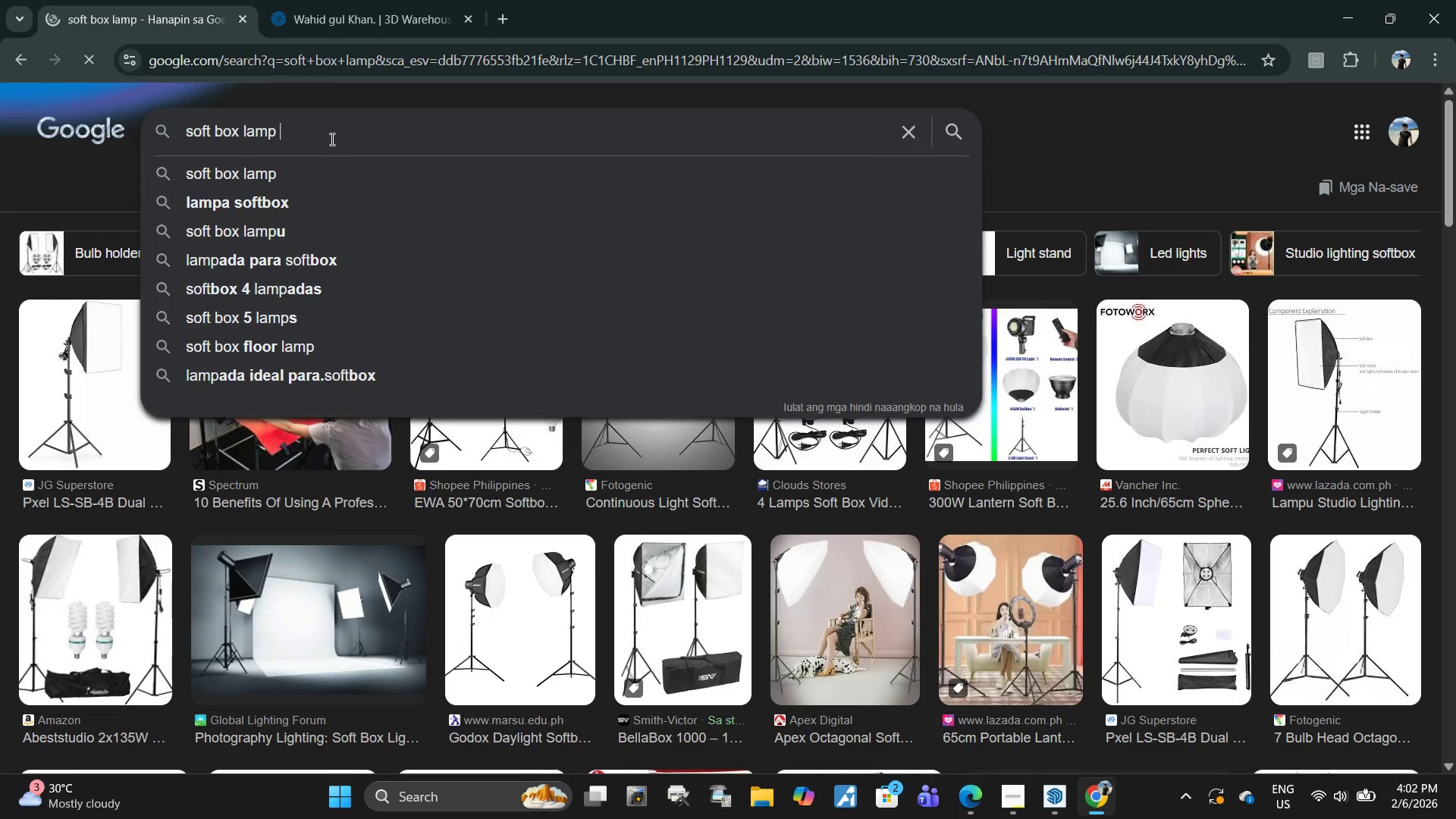 
type( skp)
 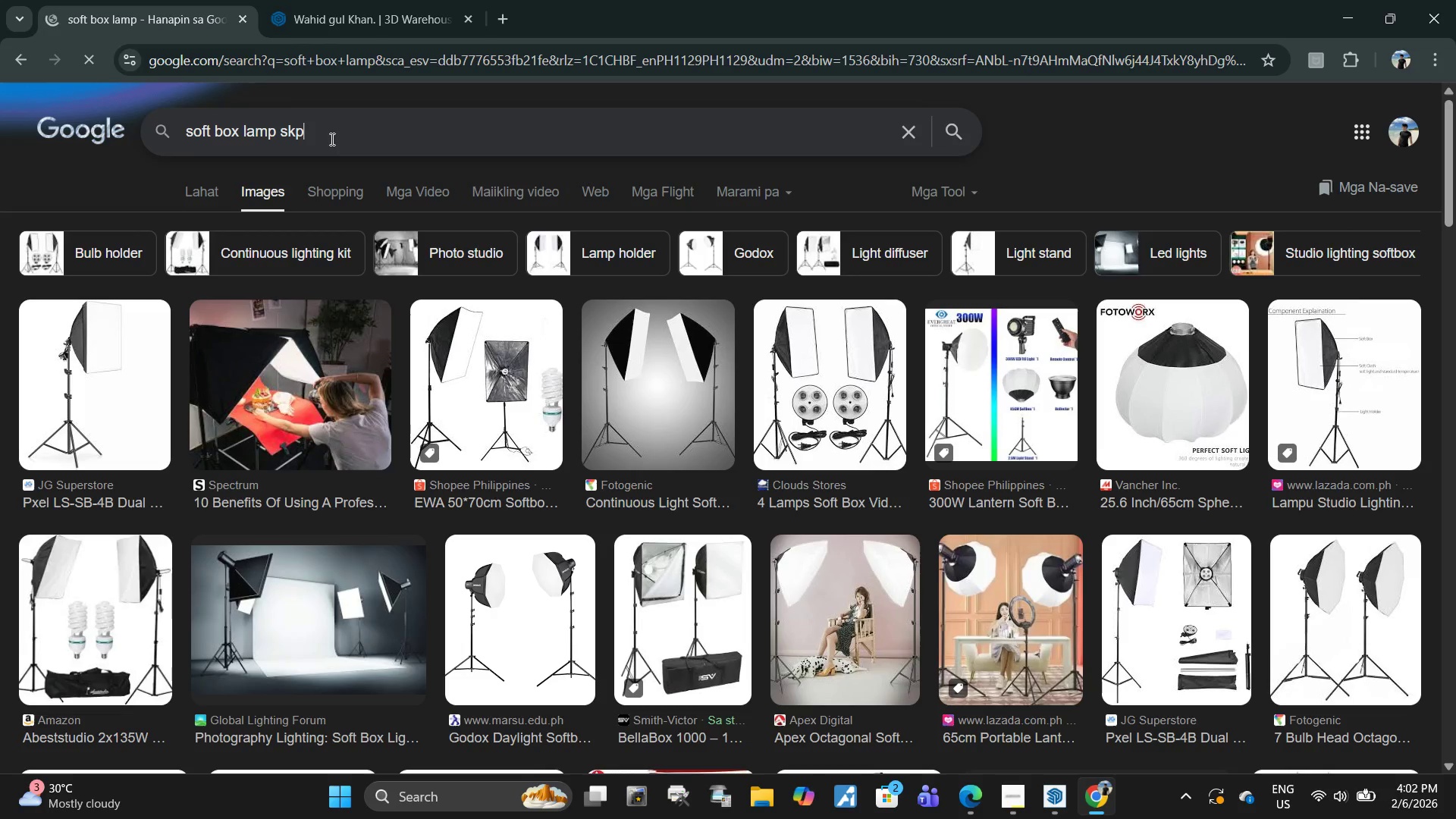 
key(Enter)
 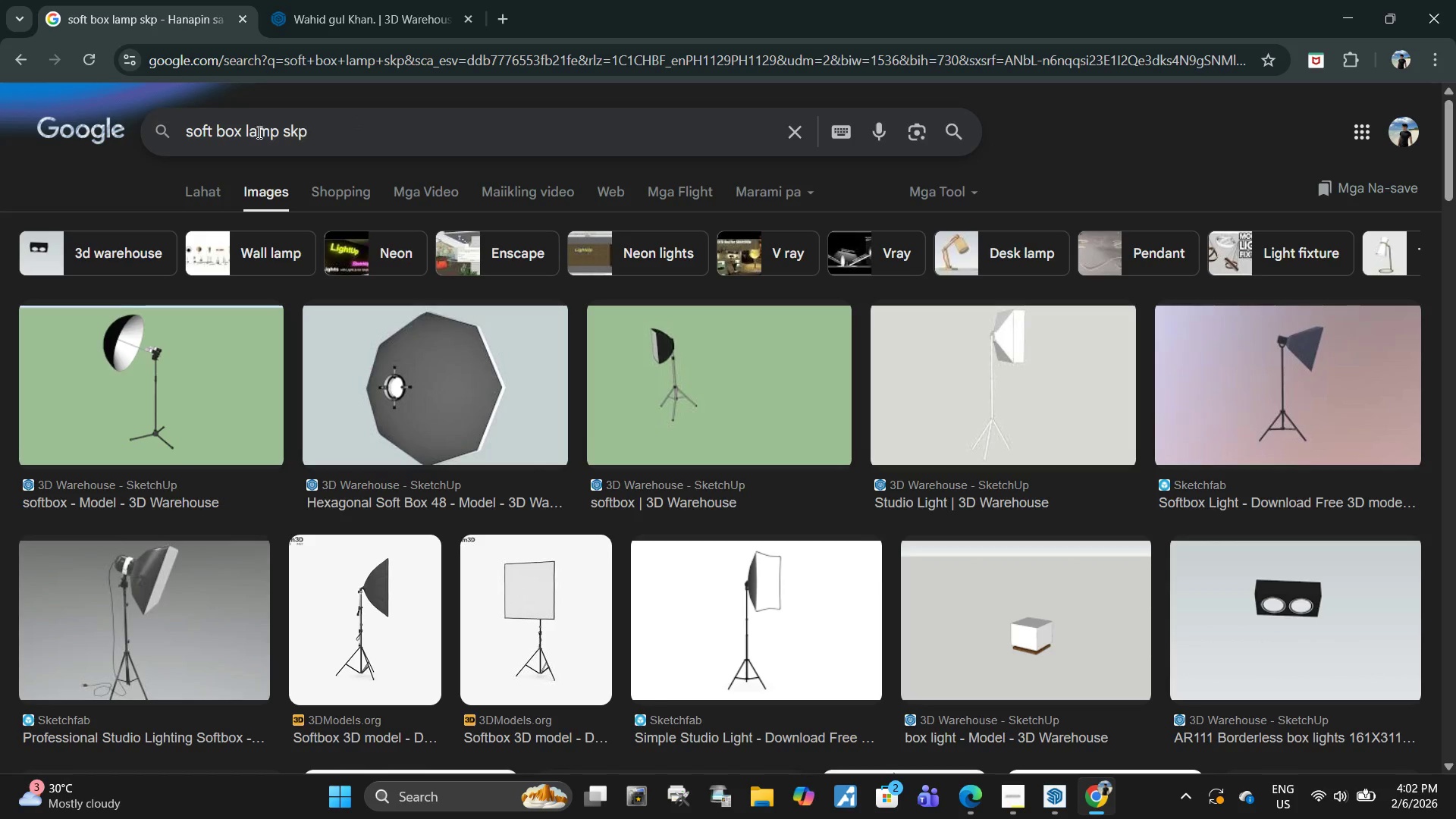 
left_click_drag(start_coordinate=[244, 131], to_coordinate=[186, 127])
 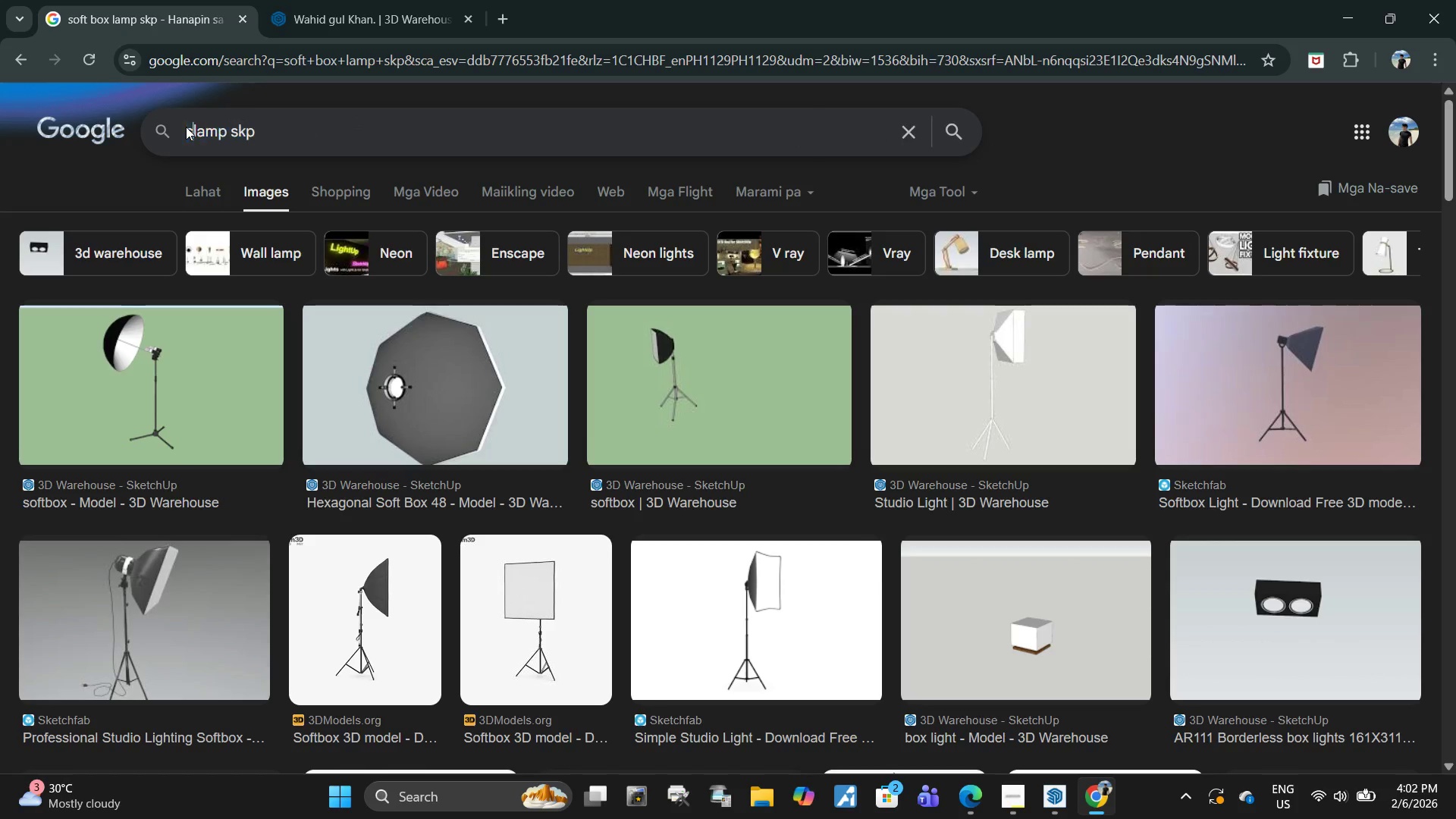 
type(soft floro )
 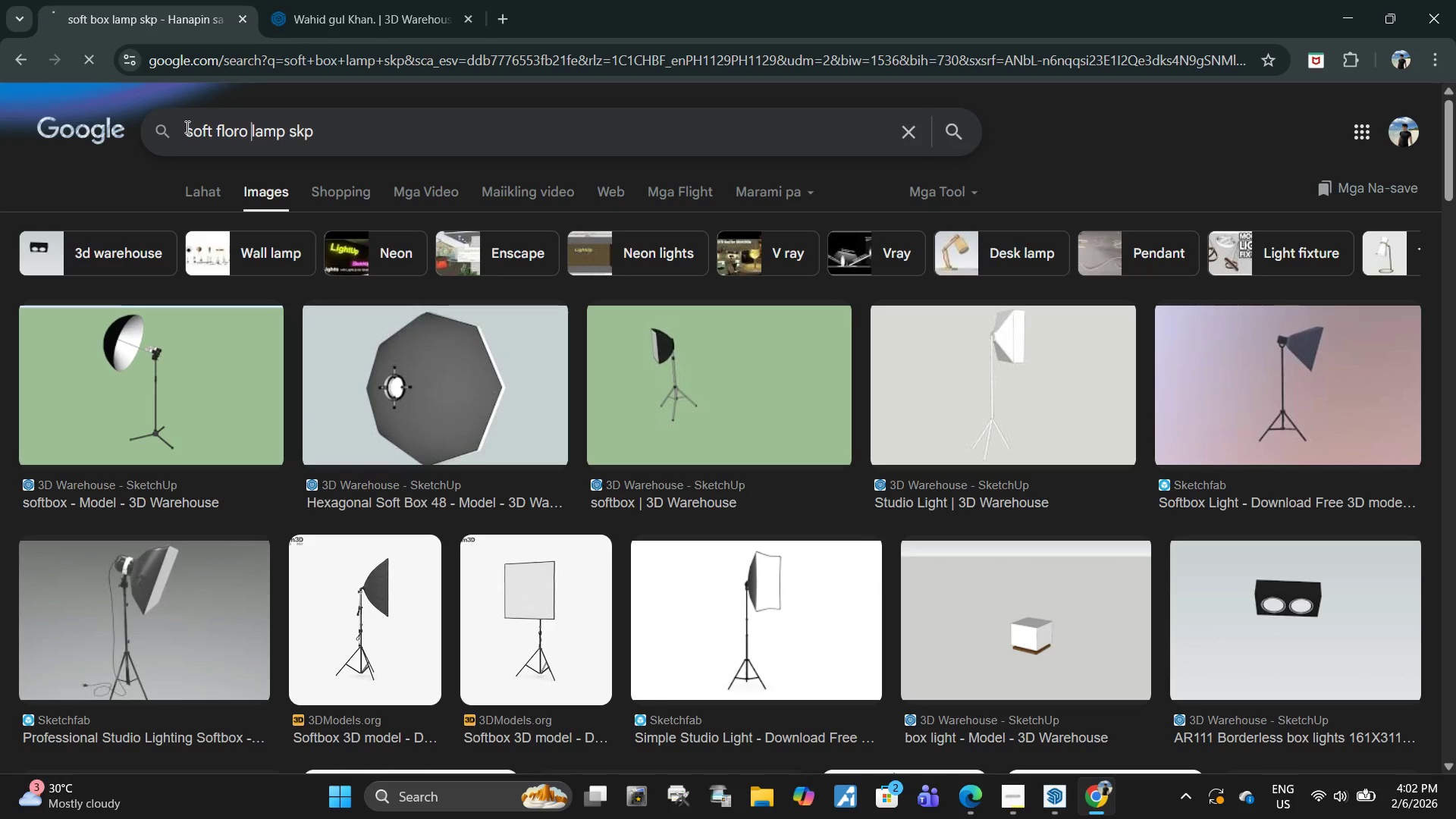 
key(Enter)
 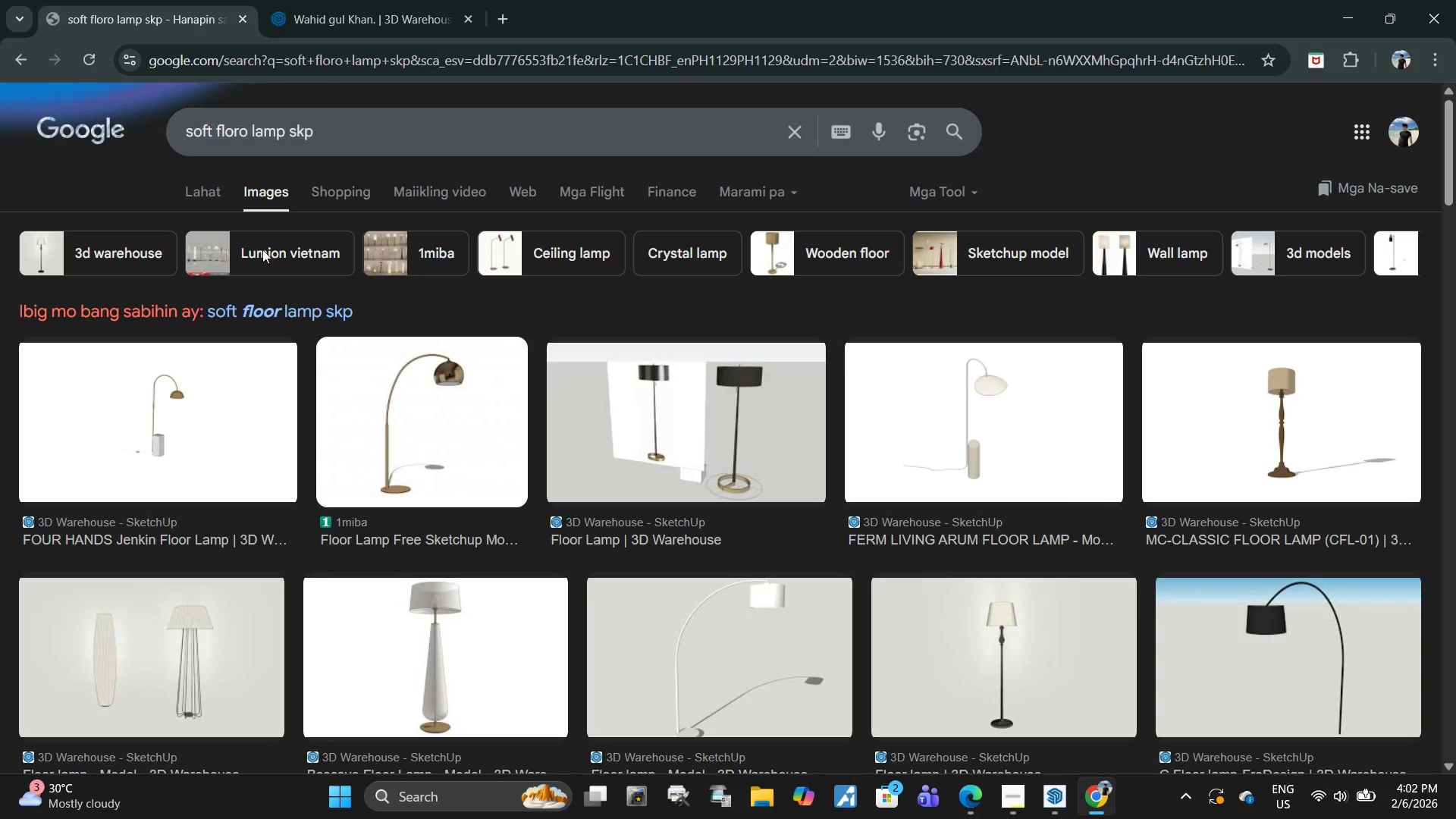 
left_click([286, 312])
 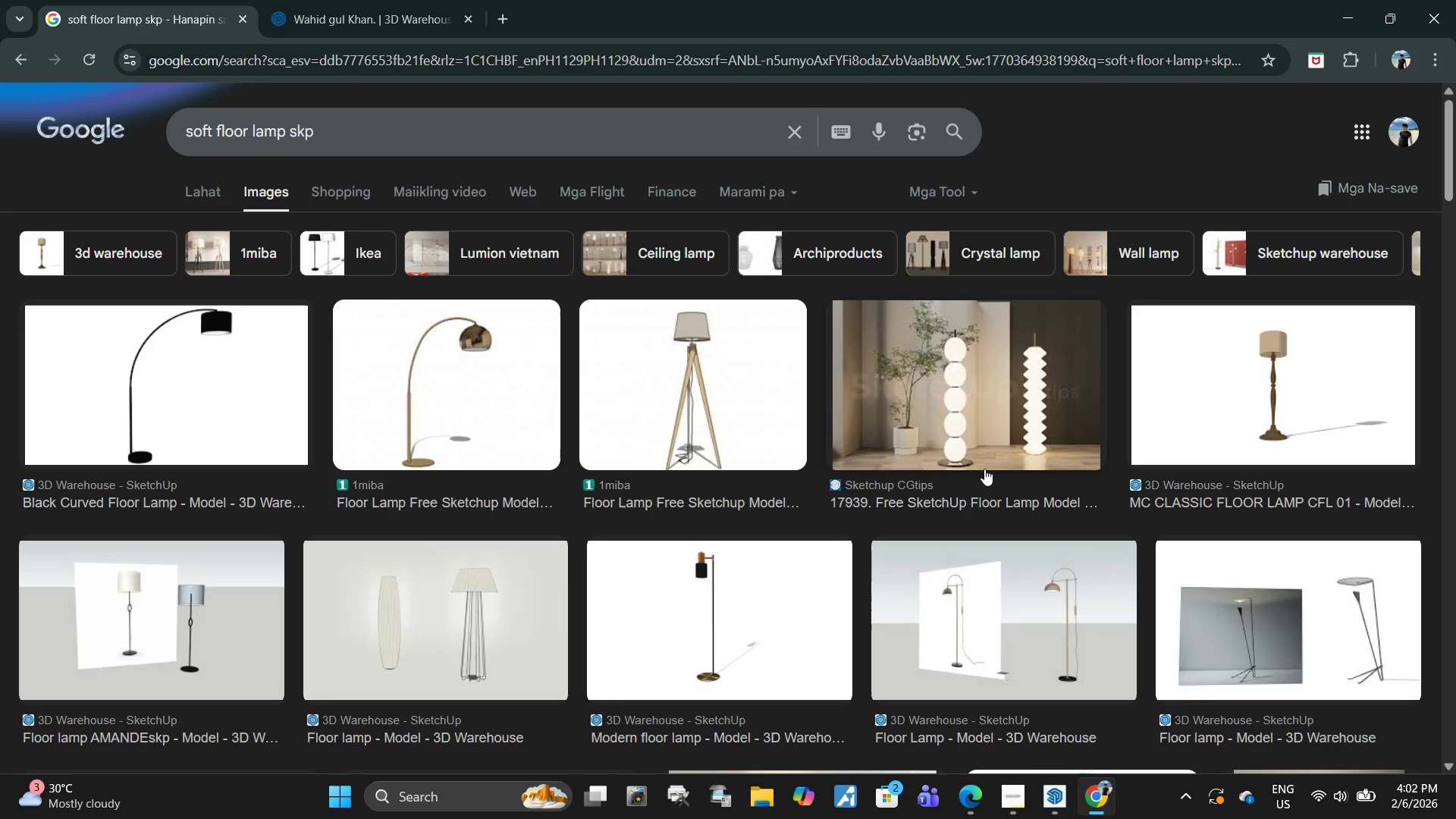 
wait(10.12)
 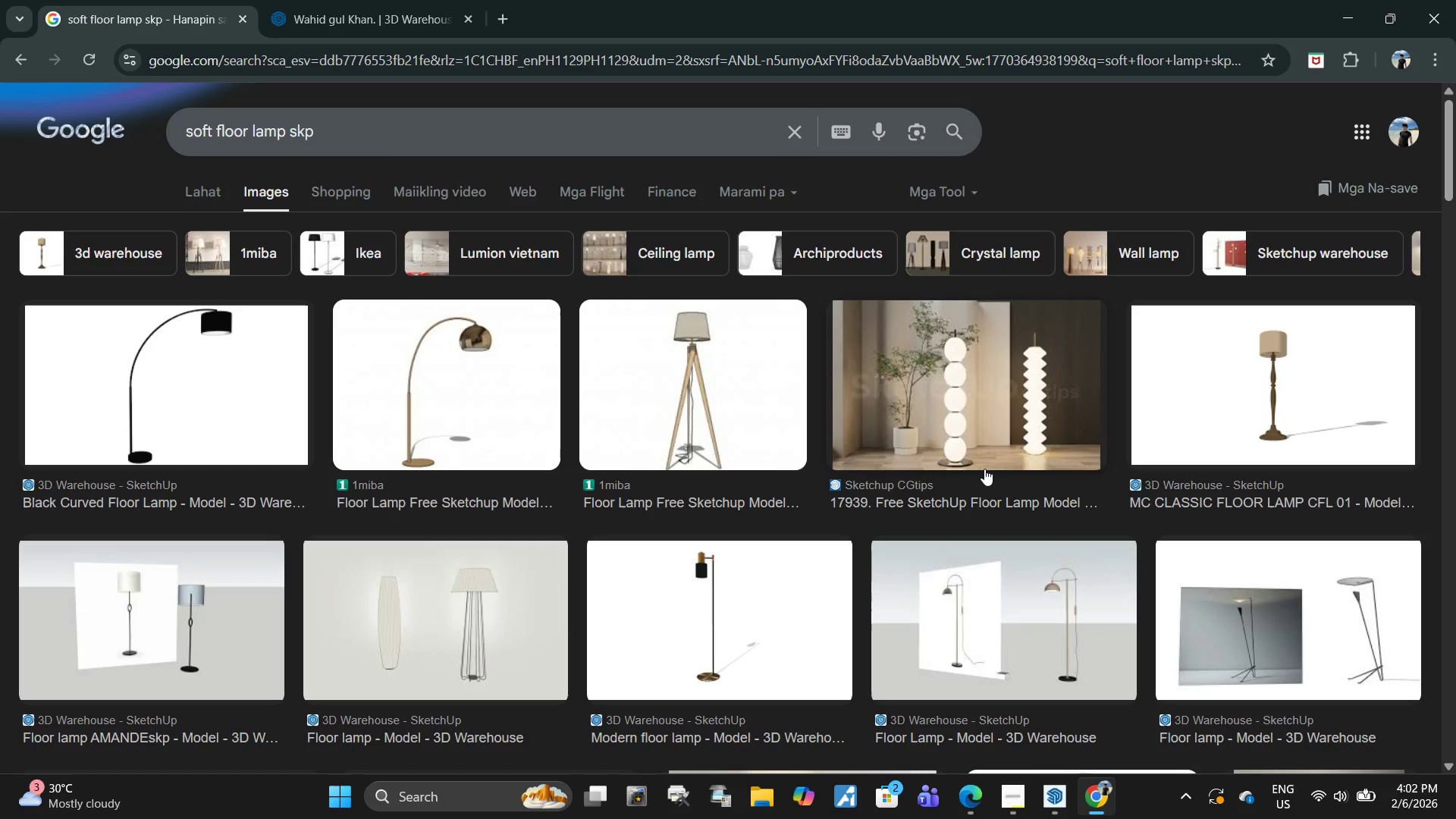 
scroll: coordinate [915, 532], scroll_direction: down, amount: 7.0
 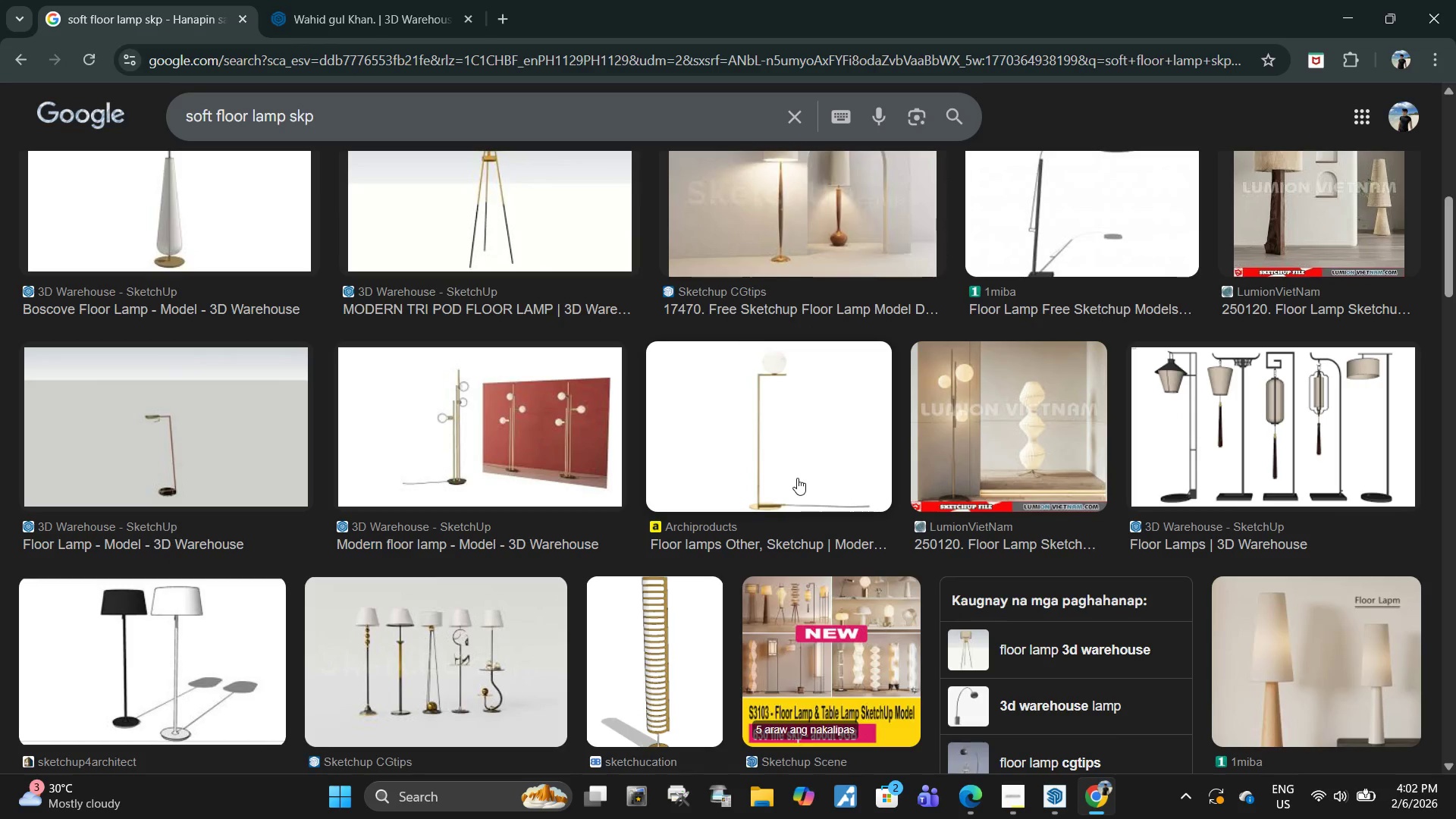 
scroll: coordinate [797, 475], scroll_direction: up, amount: 7.0
 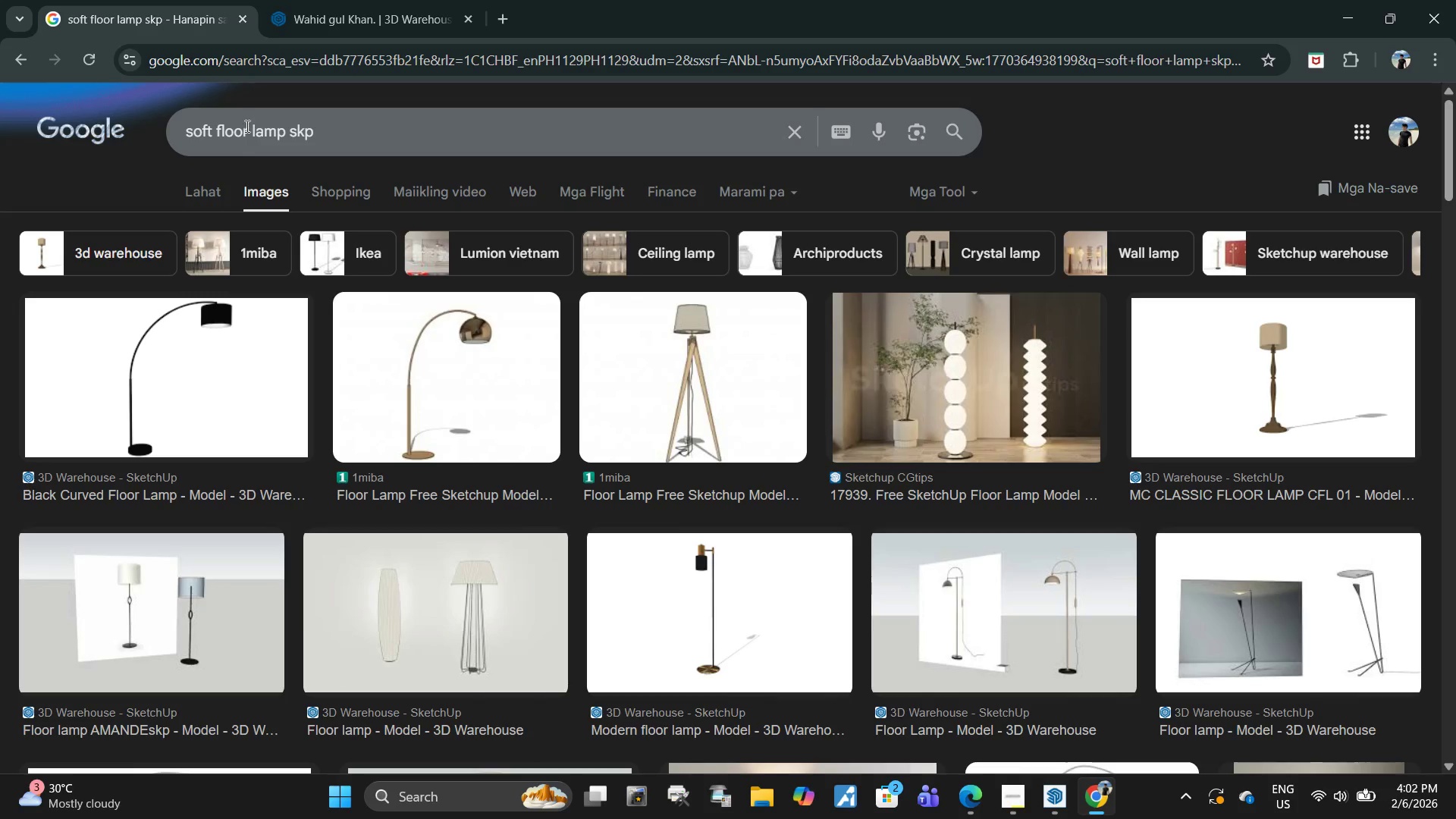 
left_click([246, 129])
 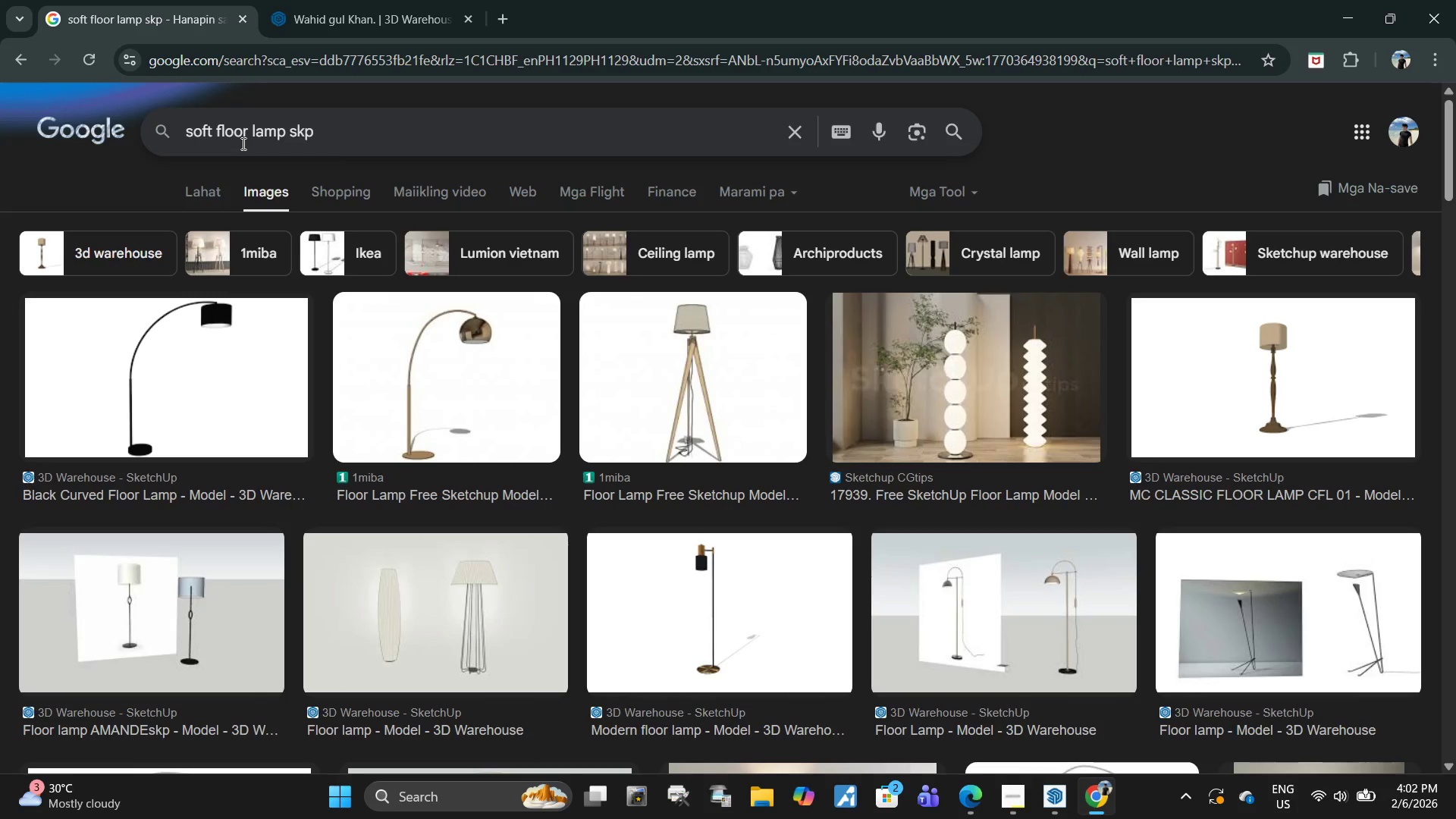 
type( box)
 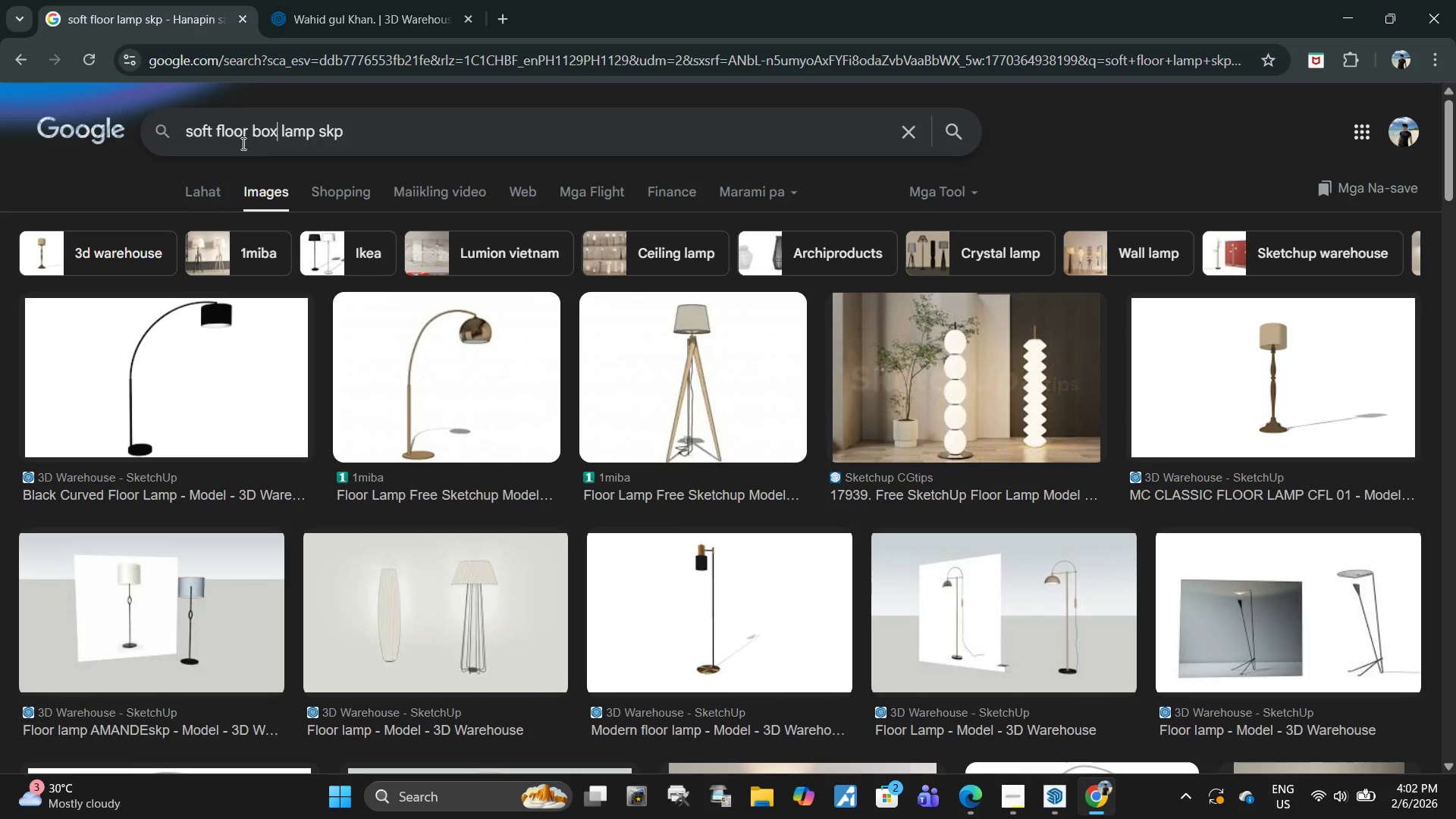 
key(Enter)
 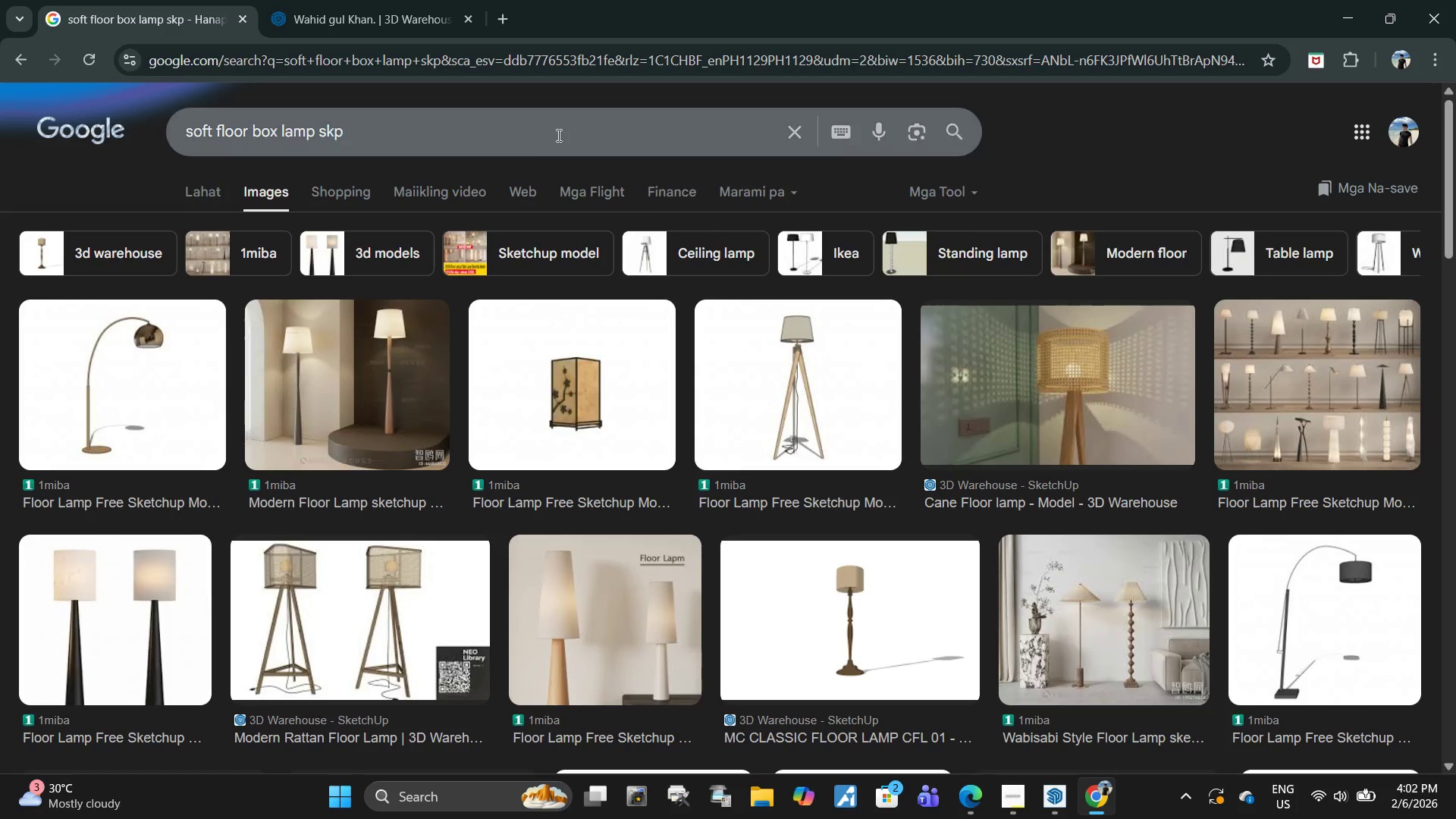 
wait(6.17)
 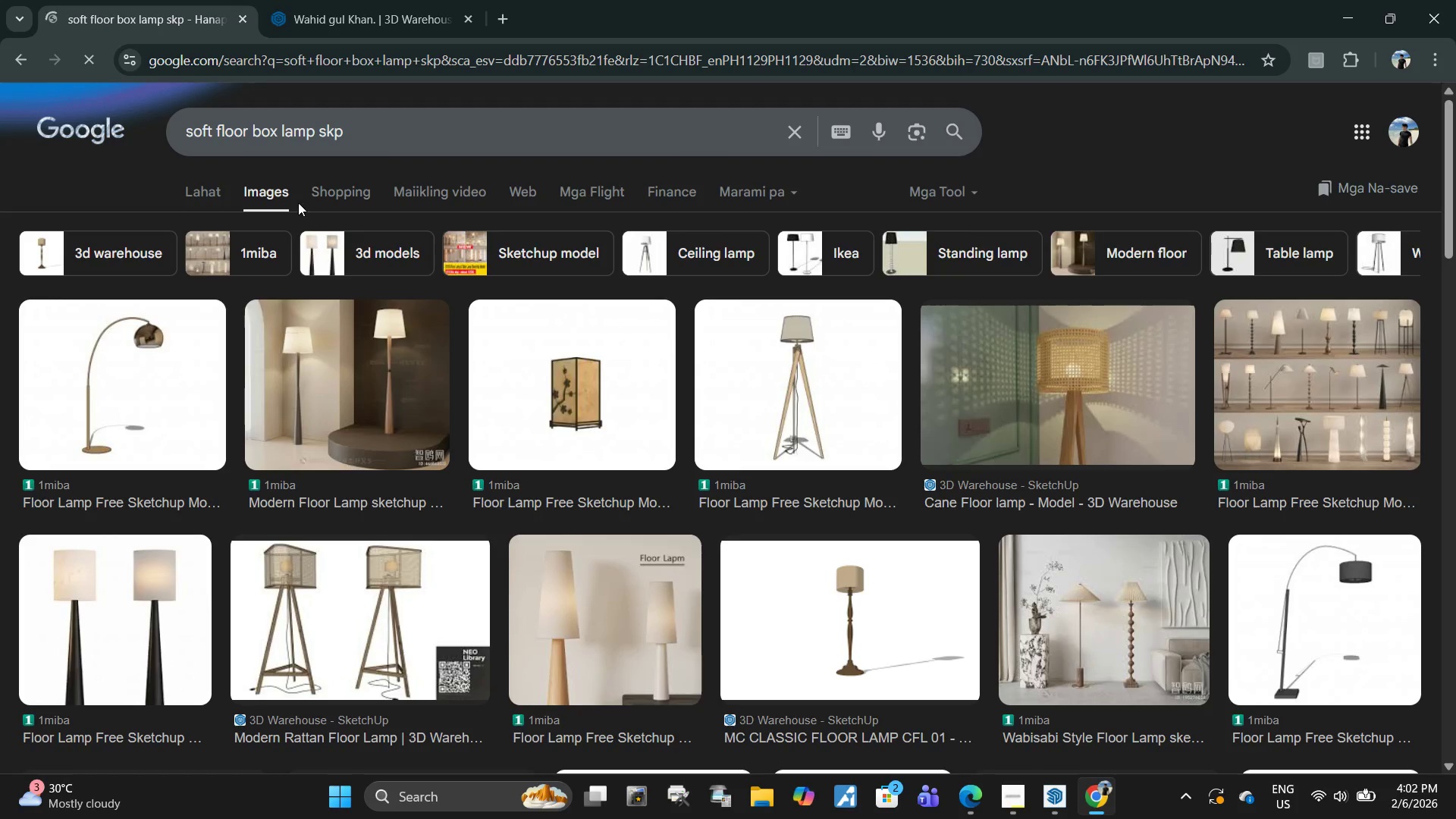 
left_click([903, 575])
 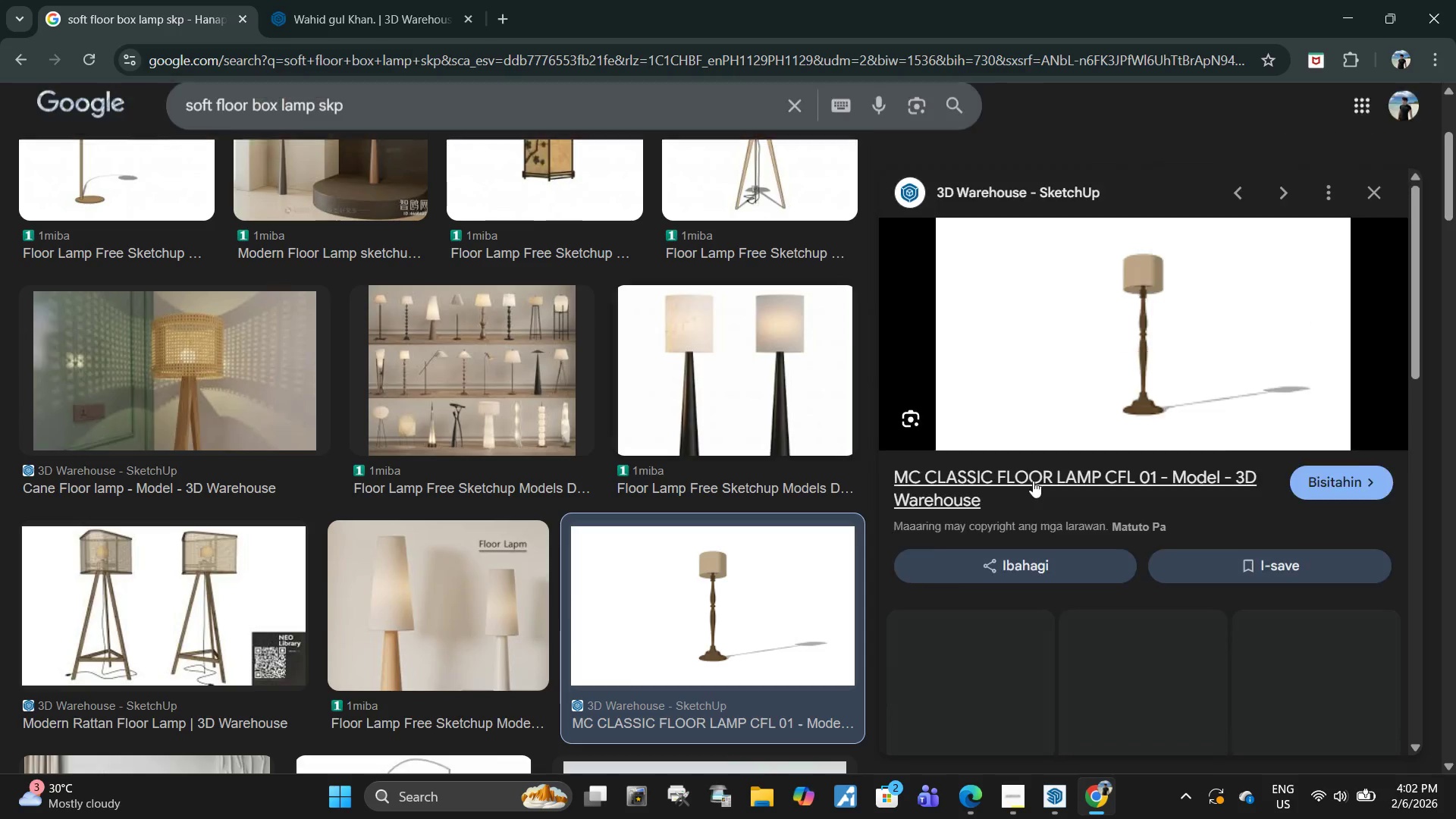 
scroll: coordinate [1050, 502], scroll_direction: down, amount: 6.0
 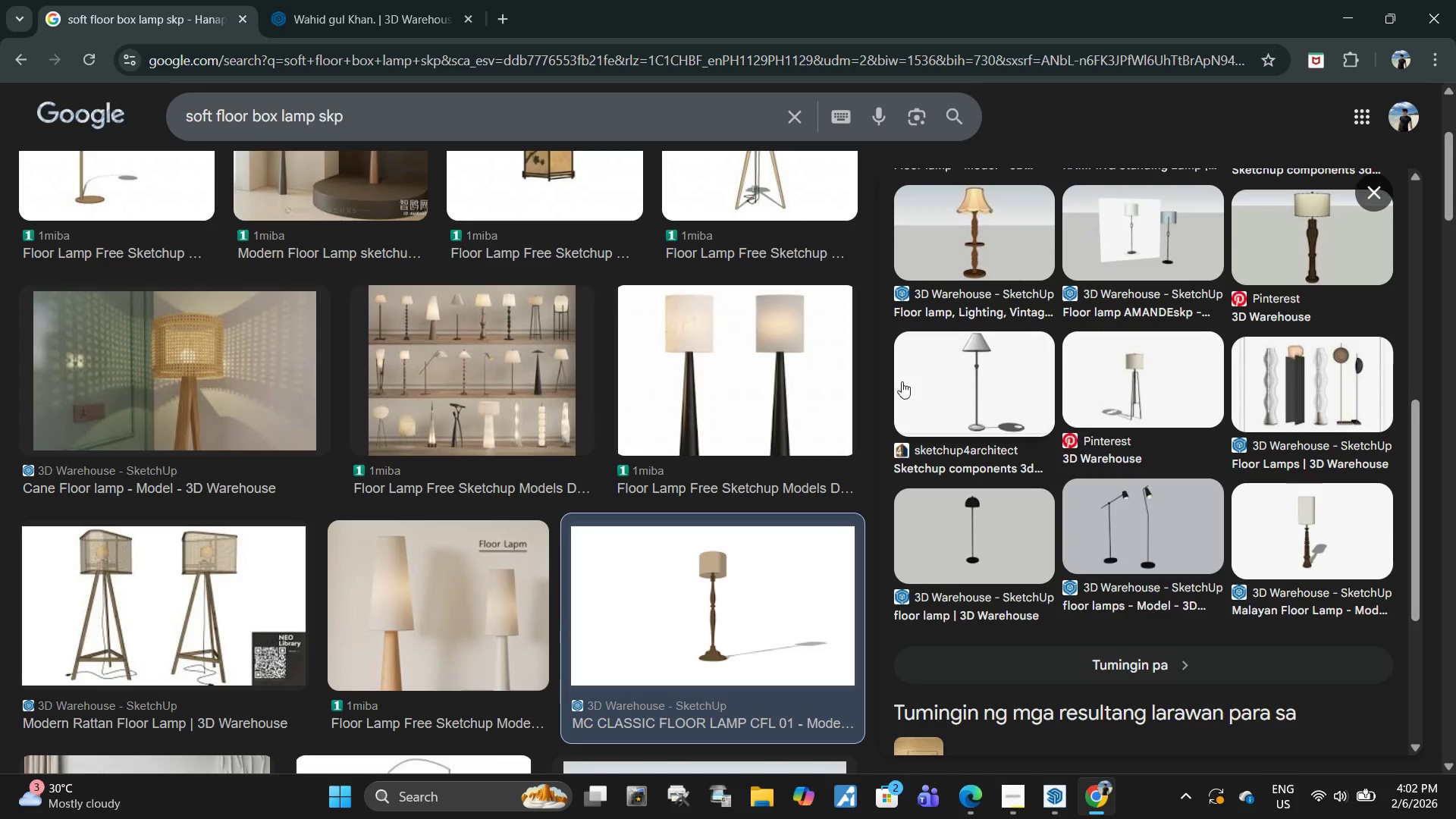 
scroll: coordinate [528, 377], scroll_direction: up, amount: 4.0
 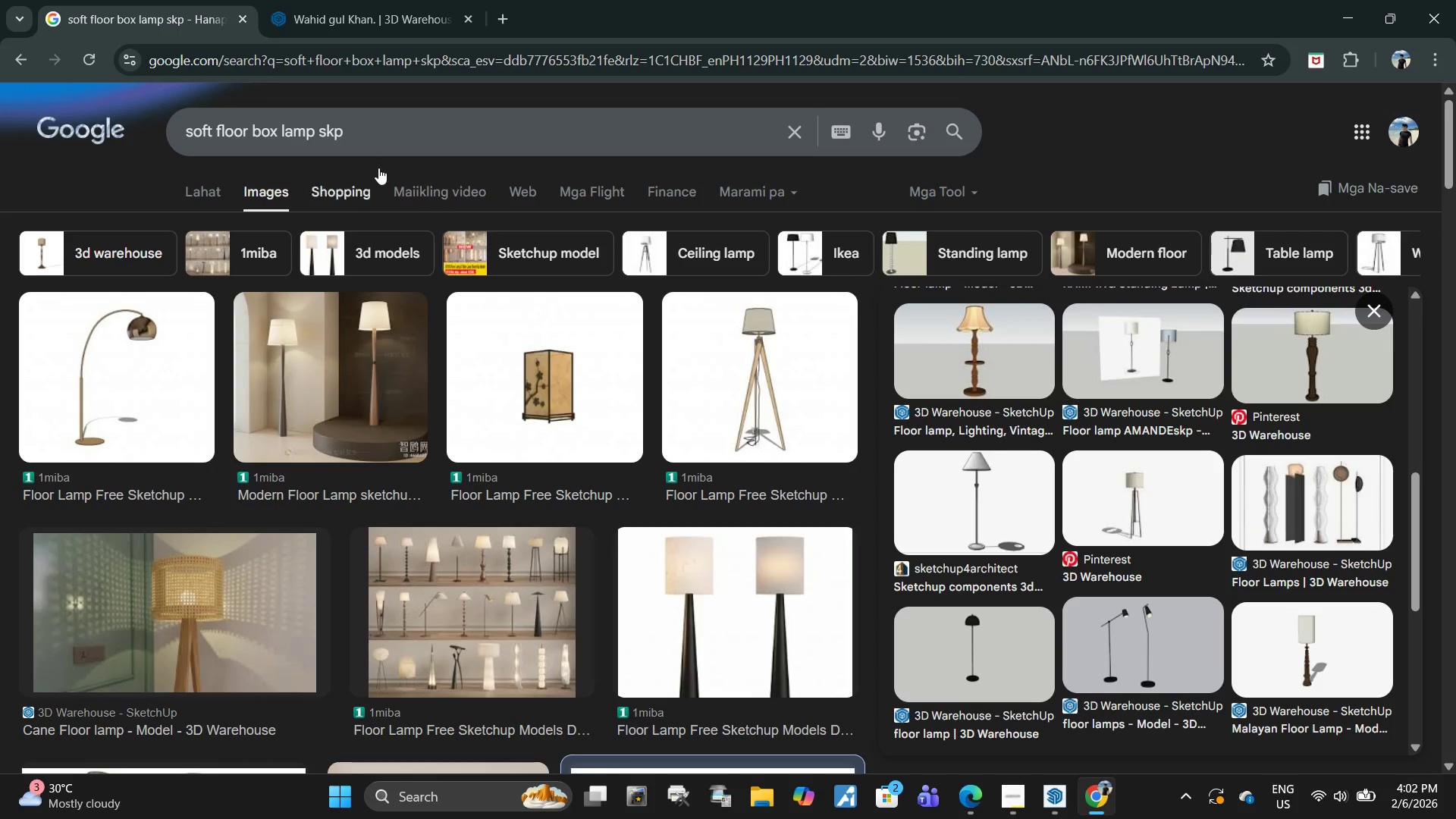 
left_click_drag(start_coordinate=[384, 136], to_coordinate=[0, 183])
 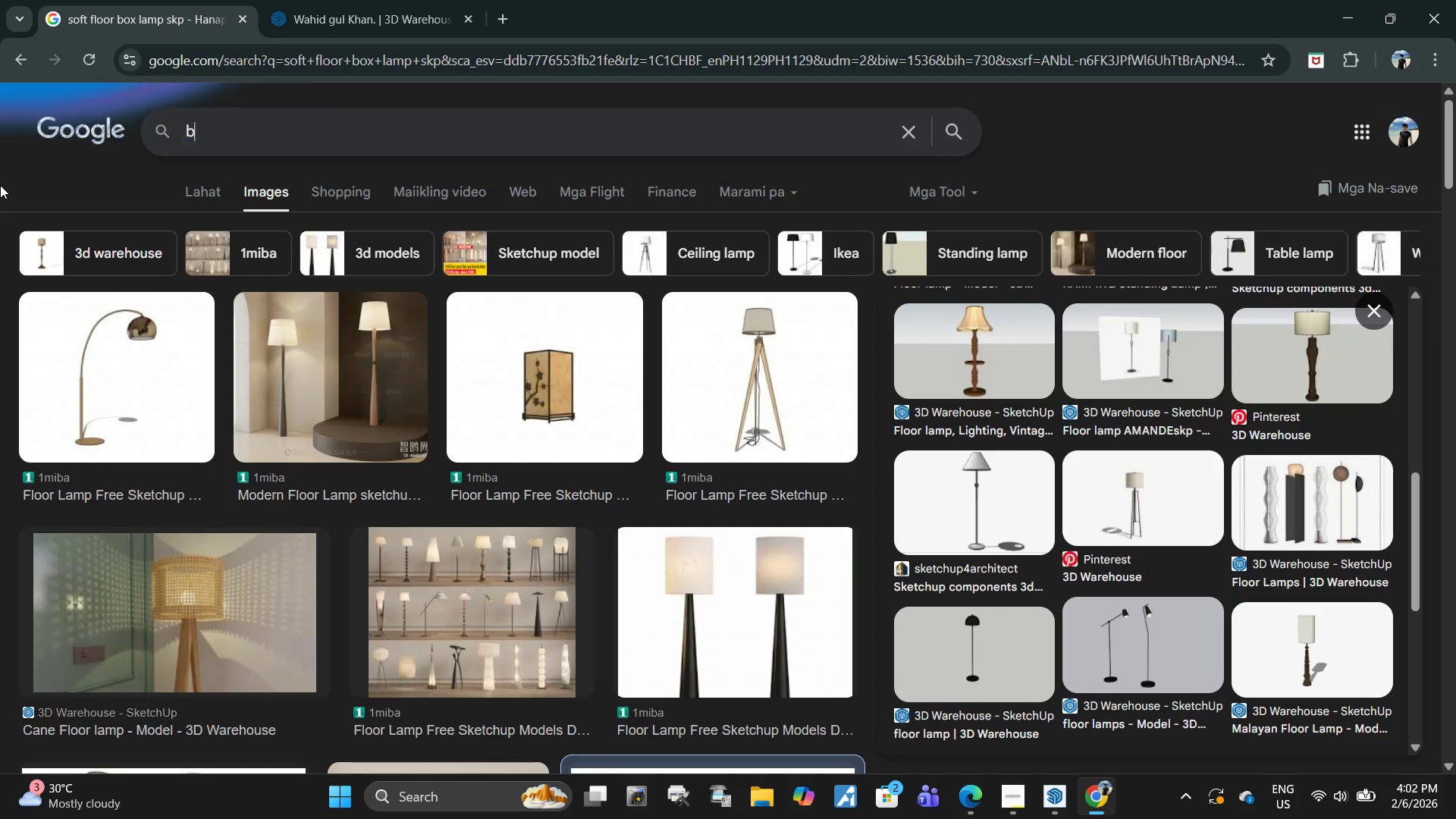 
type(bio)
key(Backspace)
key(Backspace)
key(Backspace)
key(Backspace)
type(soft box lampskp)
 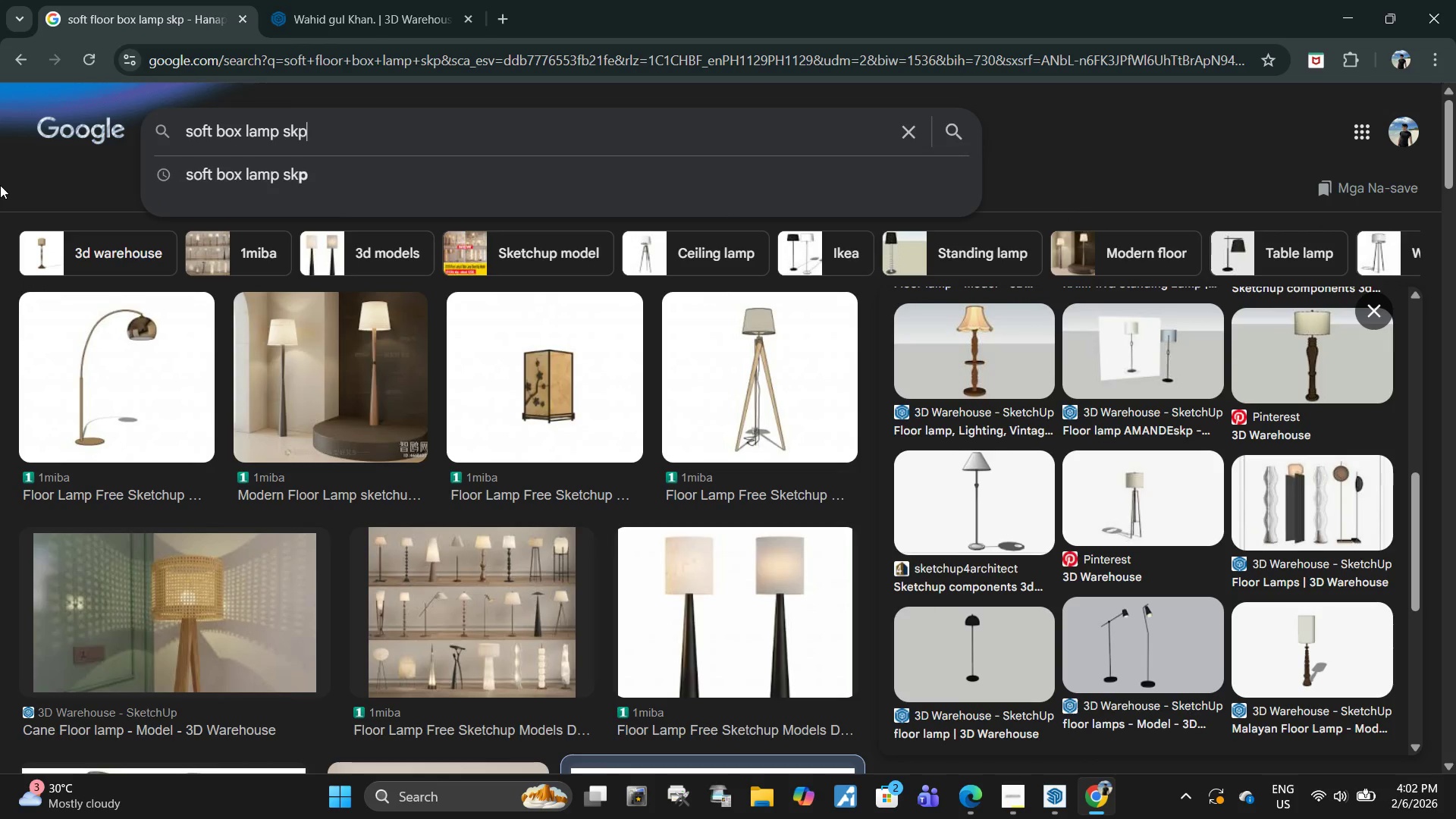 
key(Enter)
 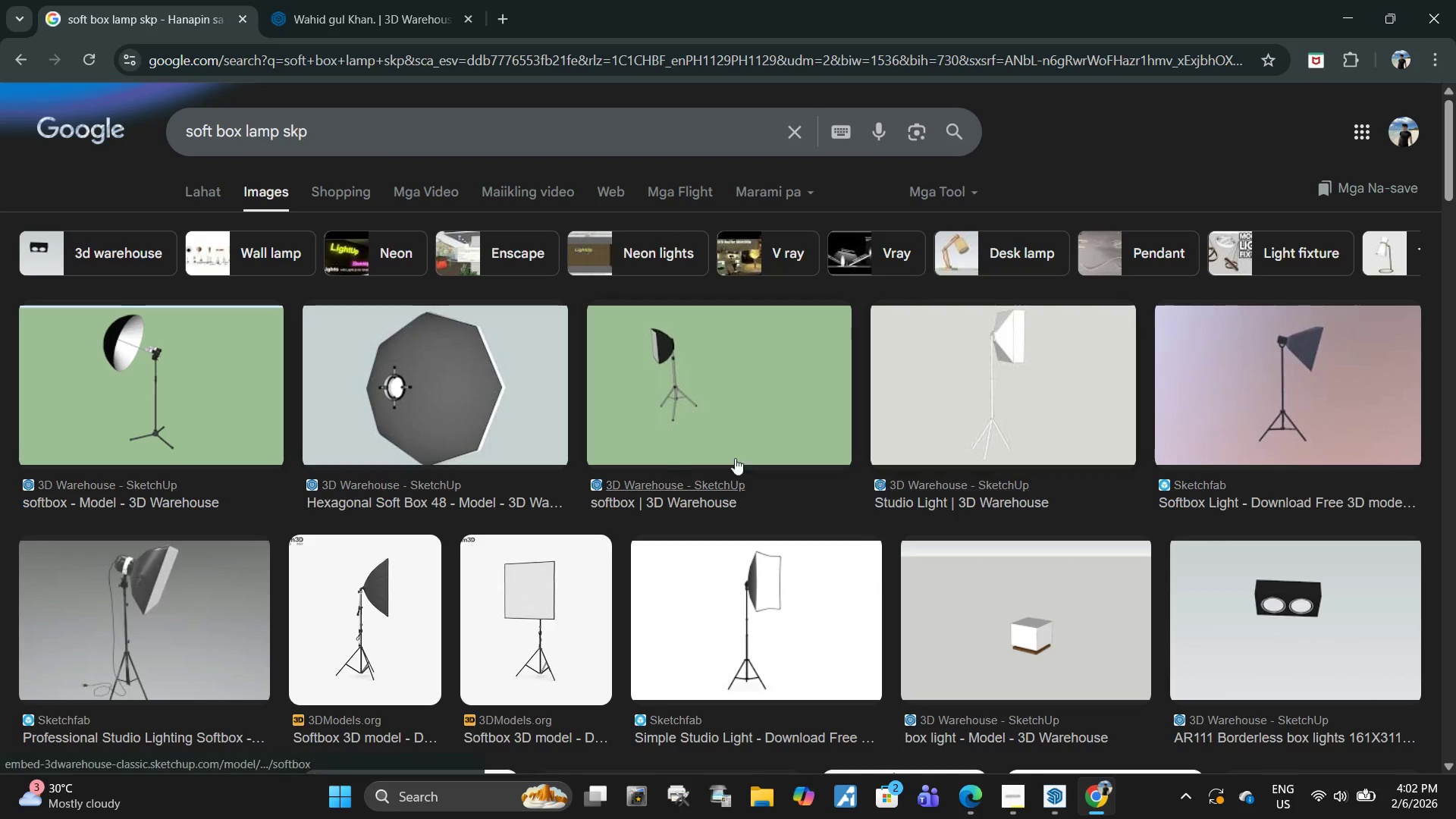 
scroll: coordinate [670, 441], scroll_direction: down, amount: 4.0
 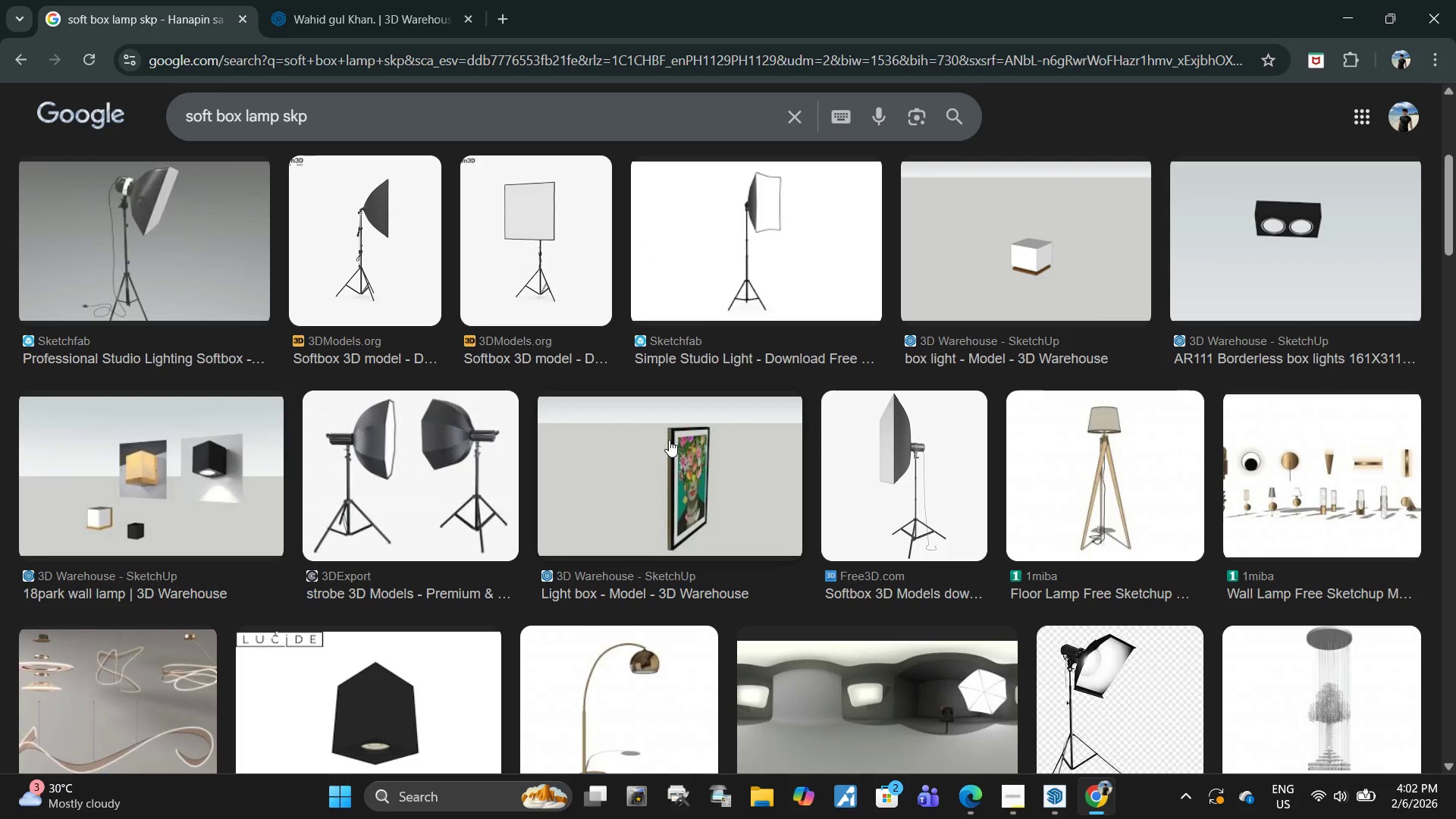 
scroll: coordinate [669, 440], scroll_direction: up, amount: 6.0
 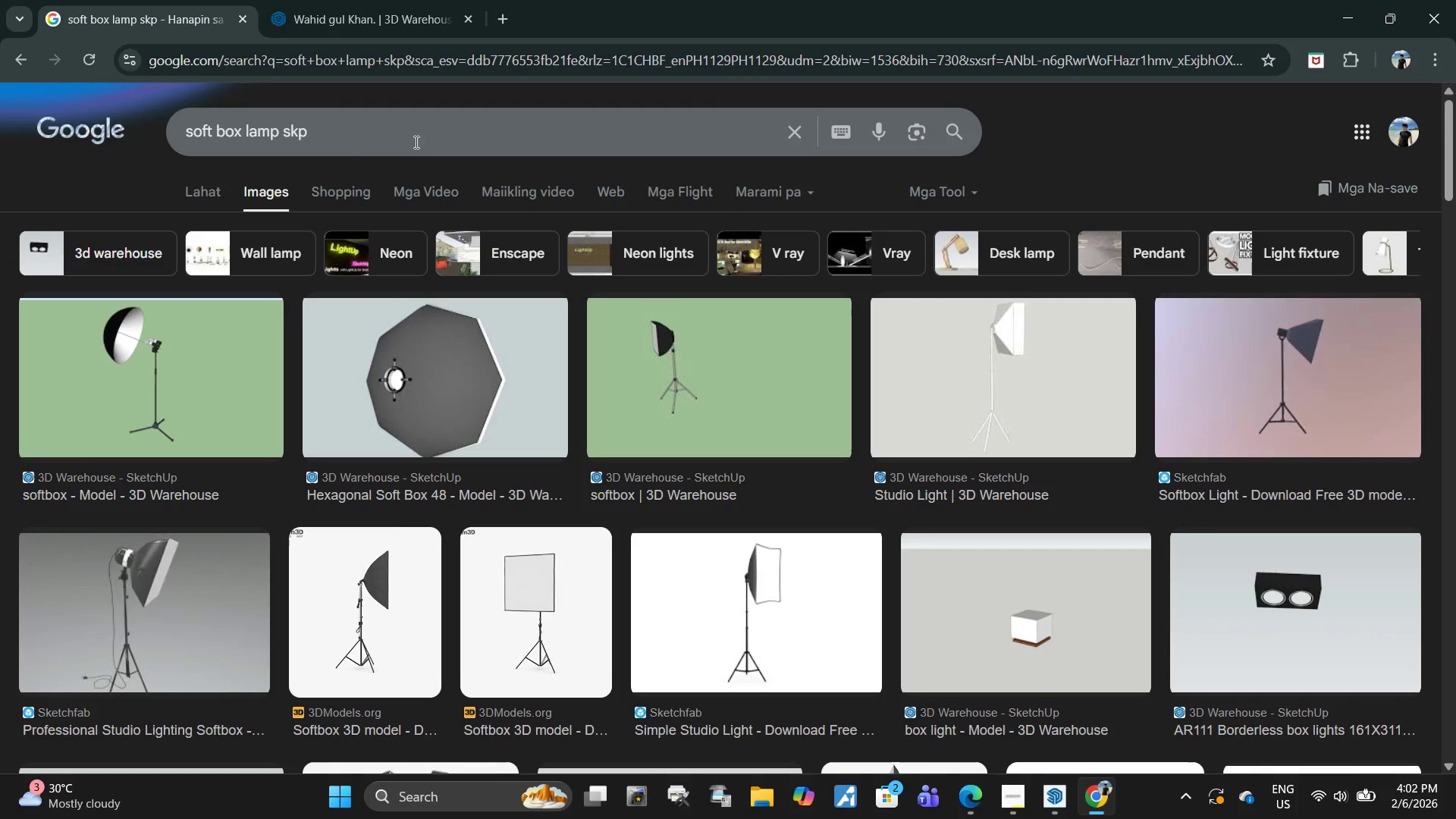 
left_click([371, 138])
 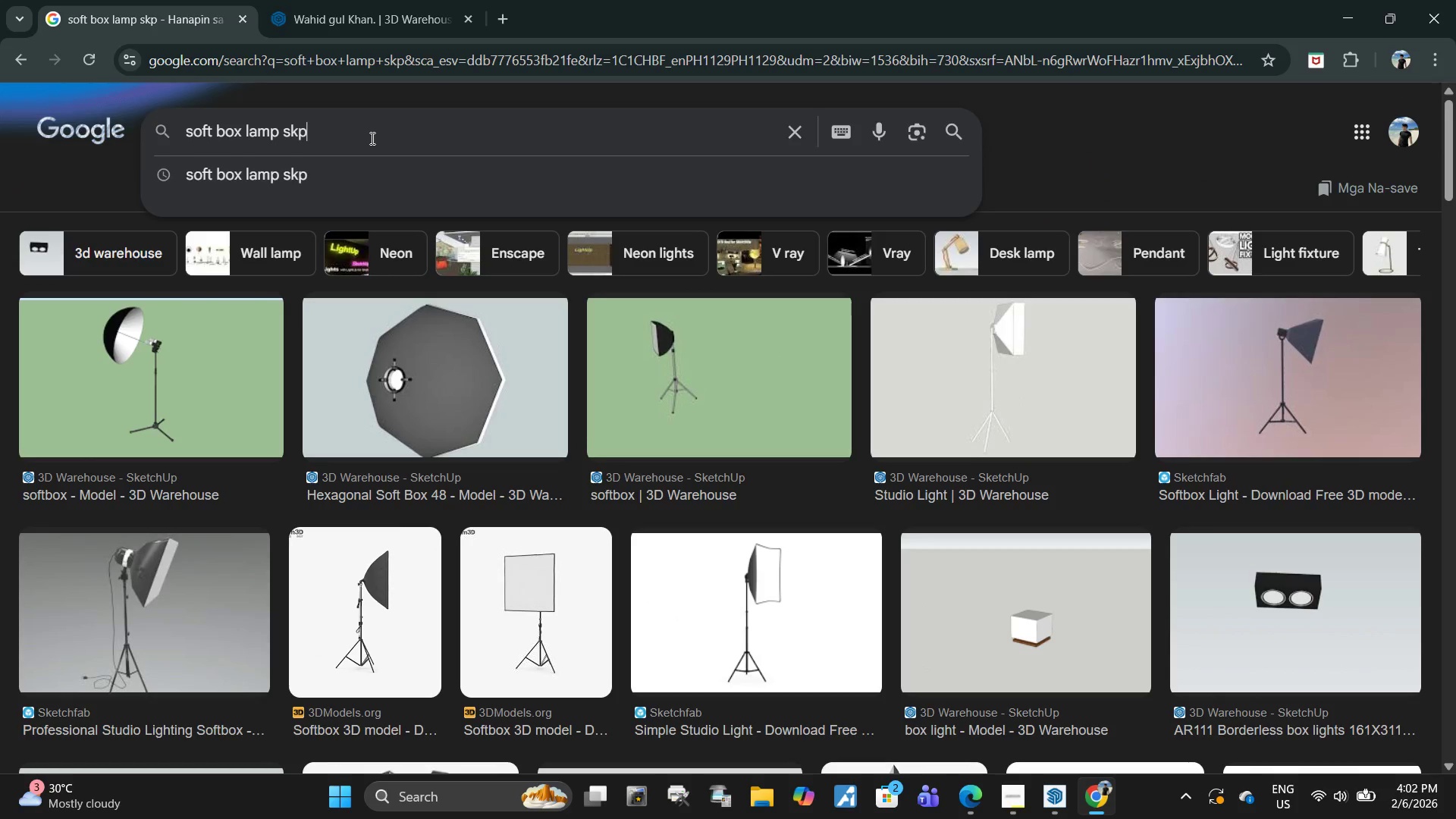 
type( floor)
 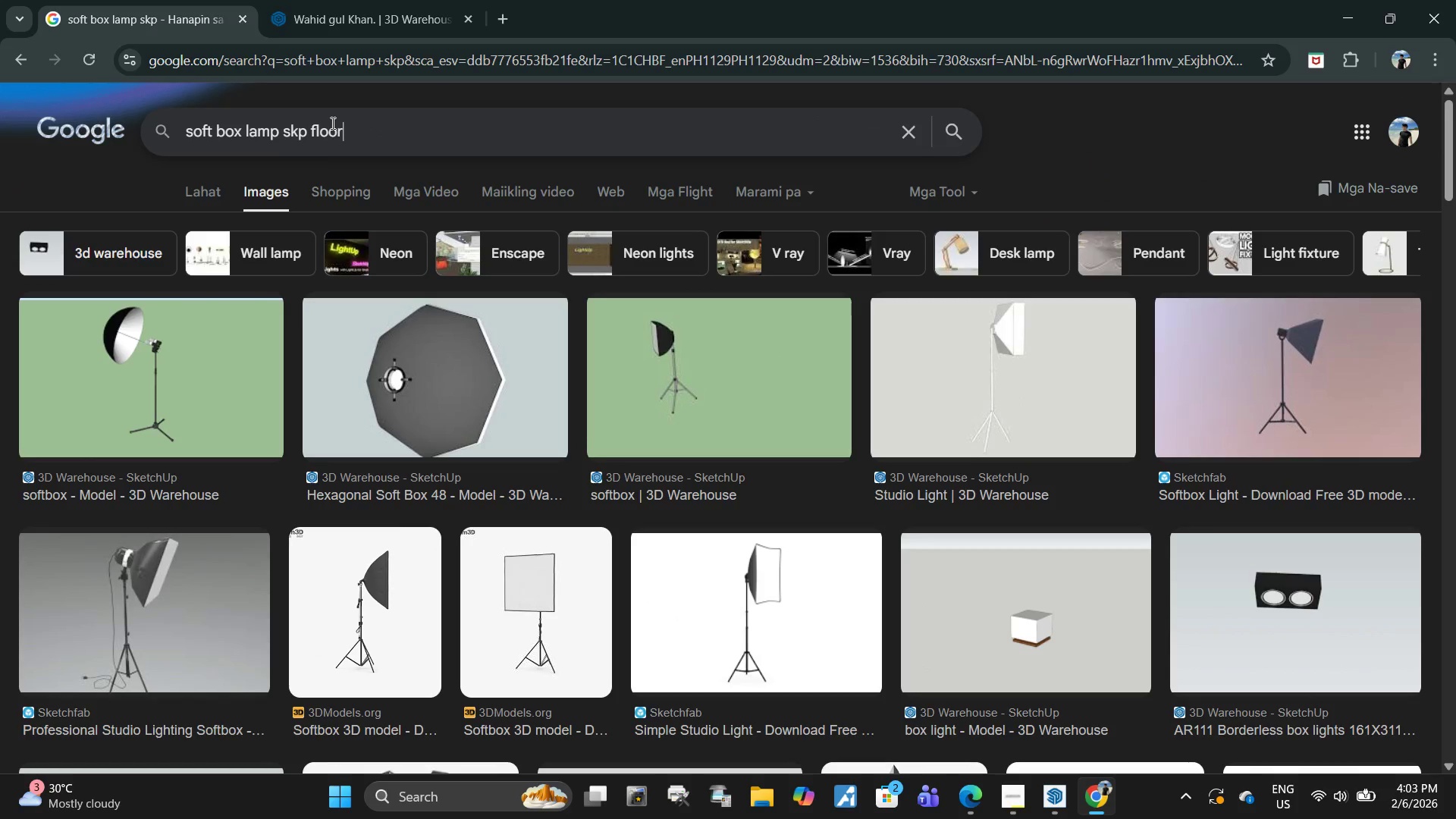 
key(Enter)
 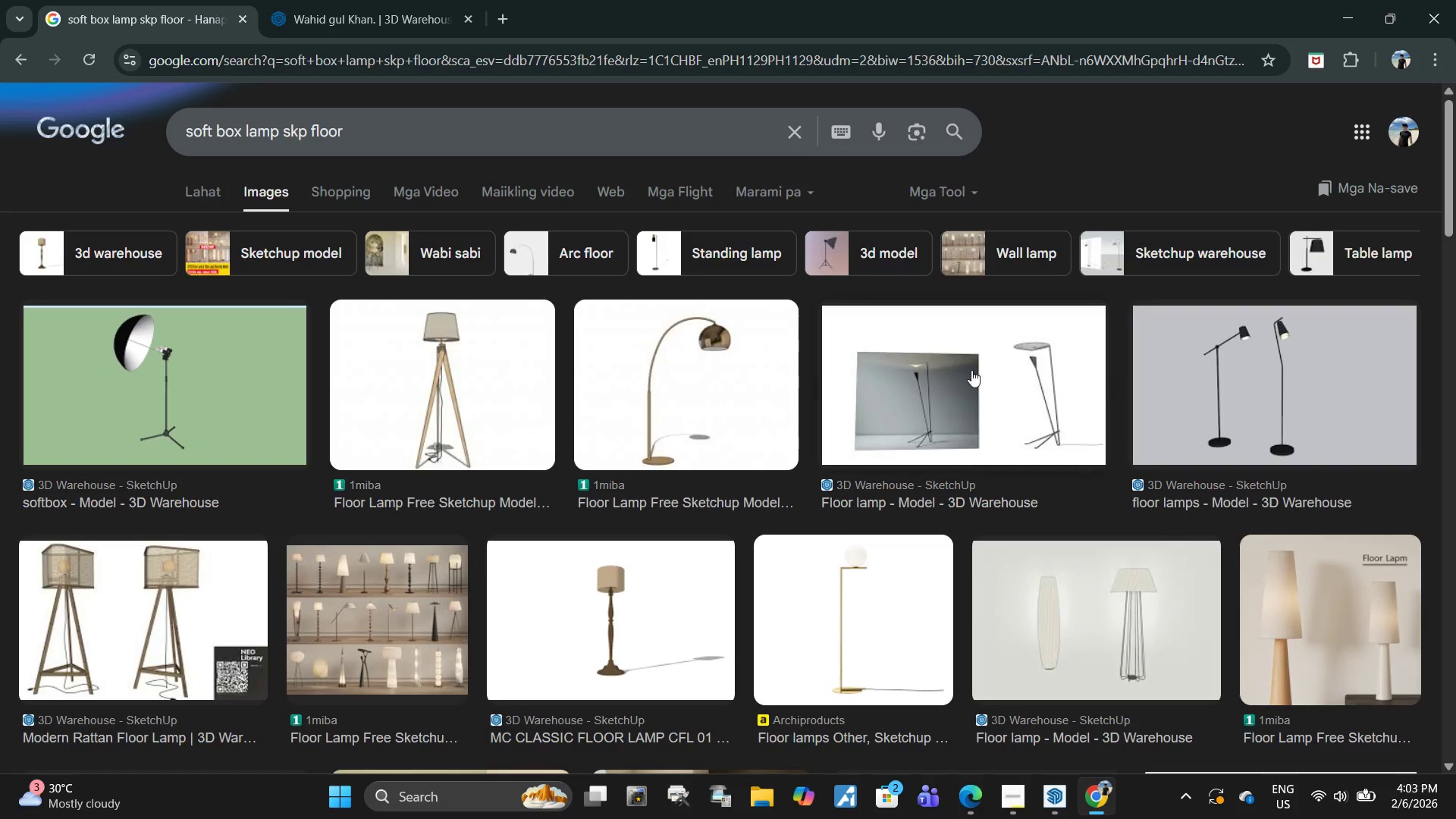 
left_click([984, 381])
 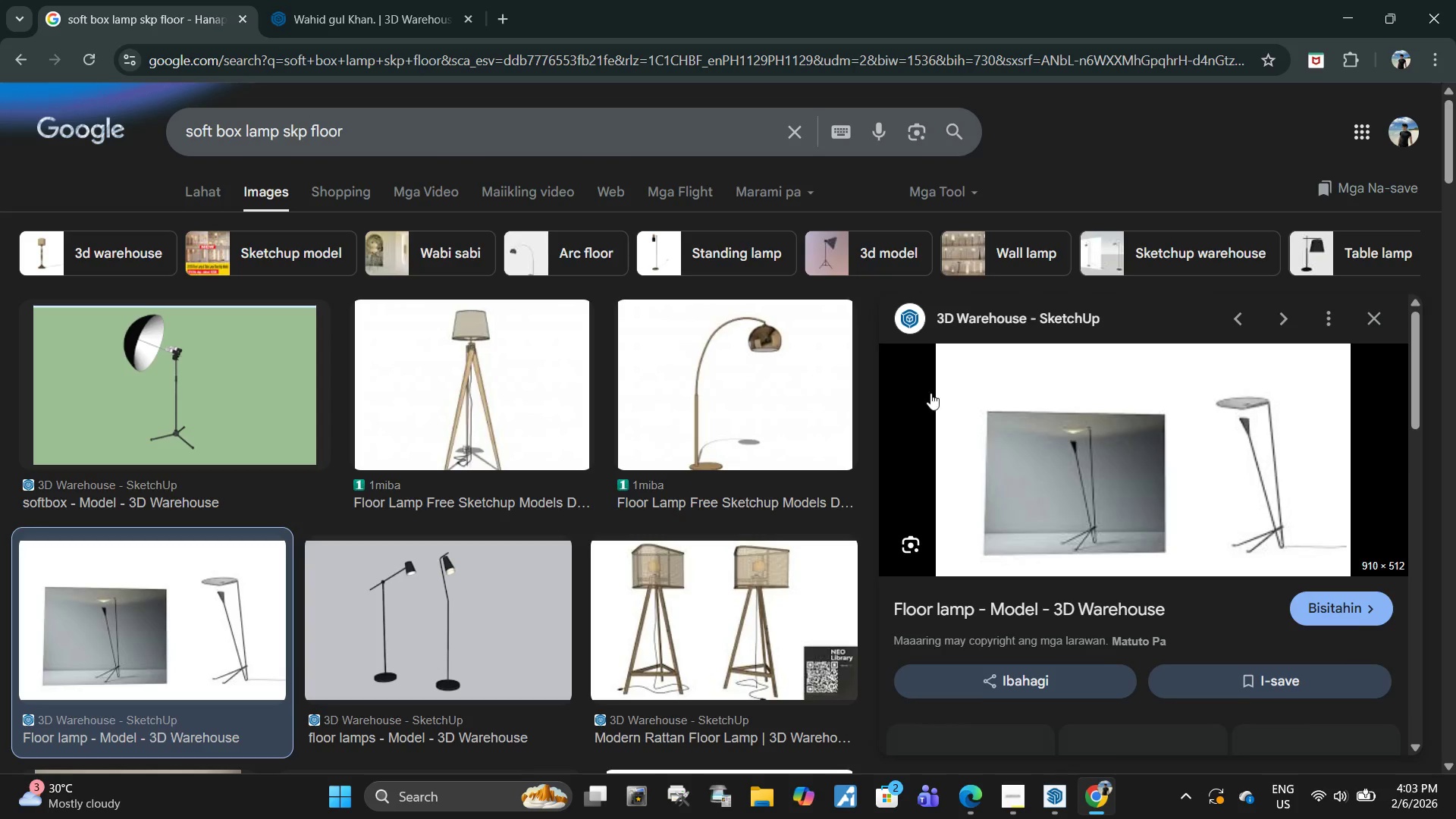 
scroll: coordinate [1068, 446], scroll_direction: down, amount: 9.0
 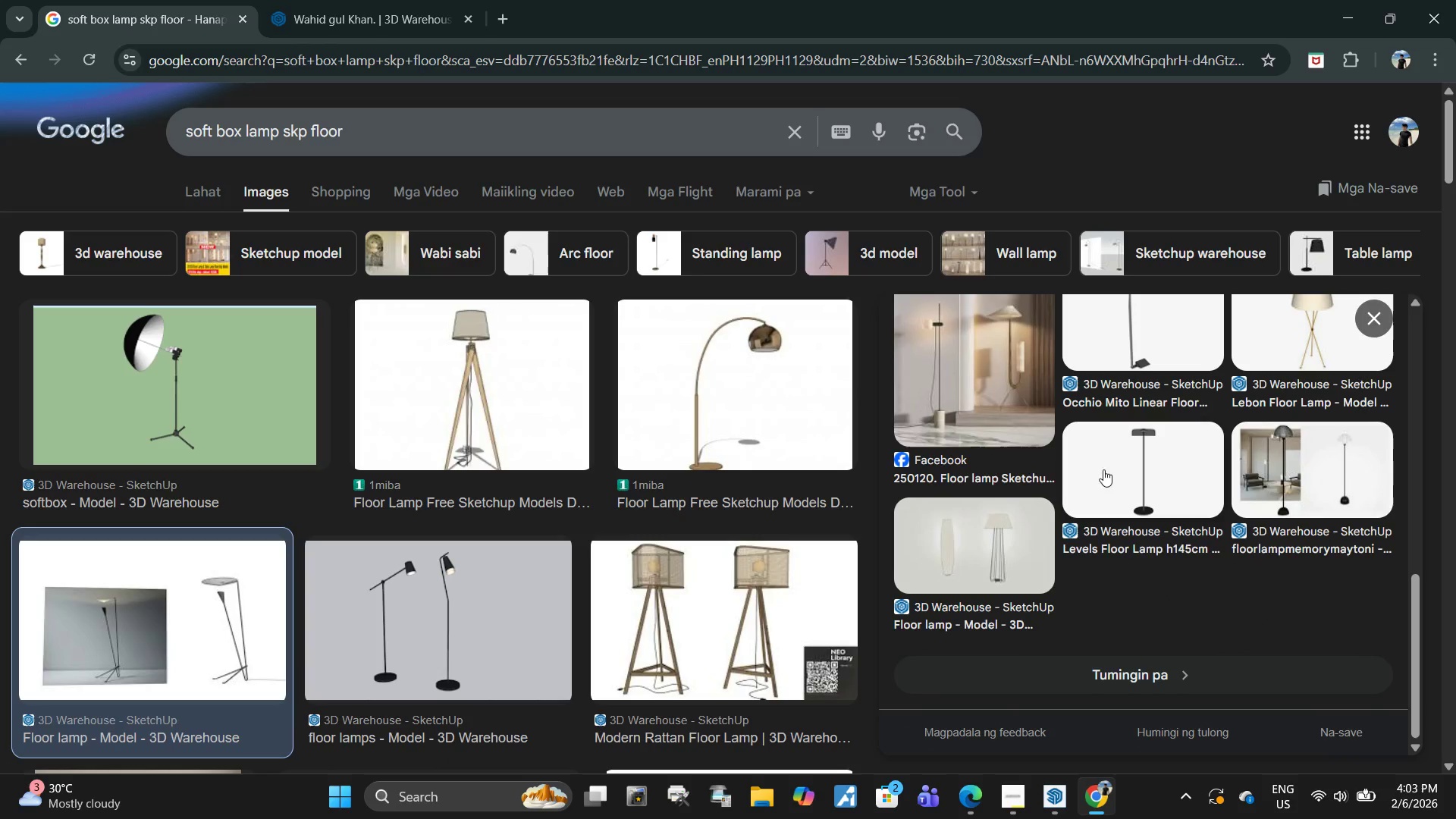 
scroll: coordinate [1232, 548], scroll_direction: up, amount: 12.0
 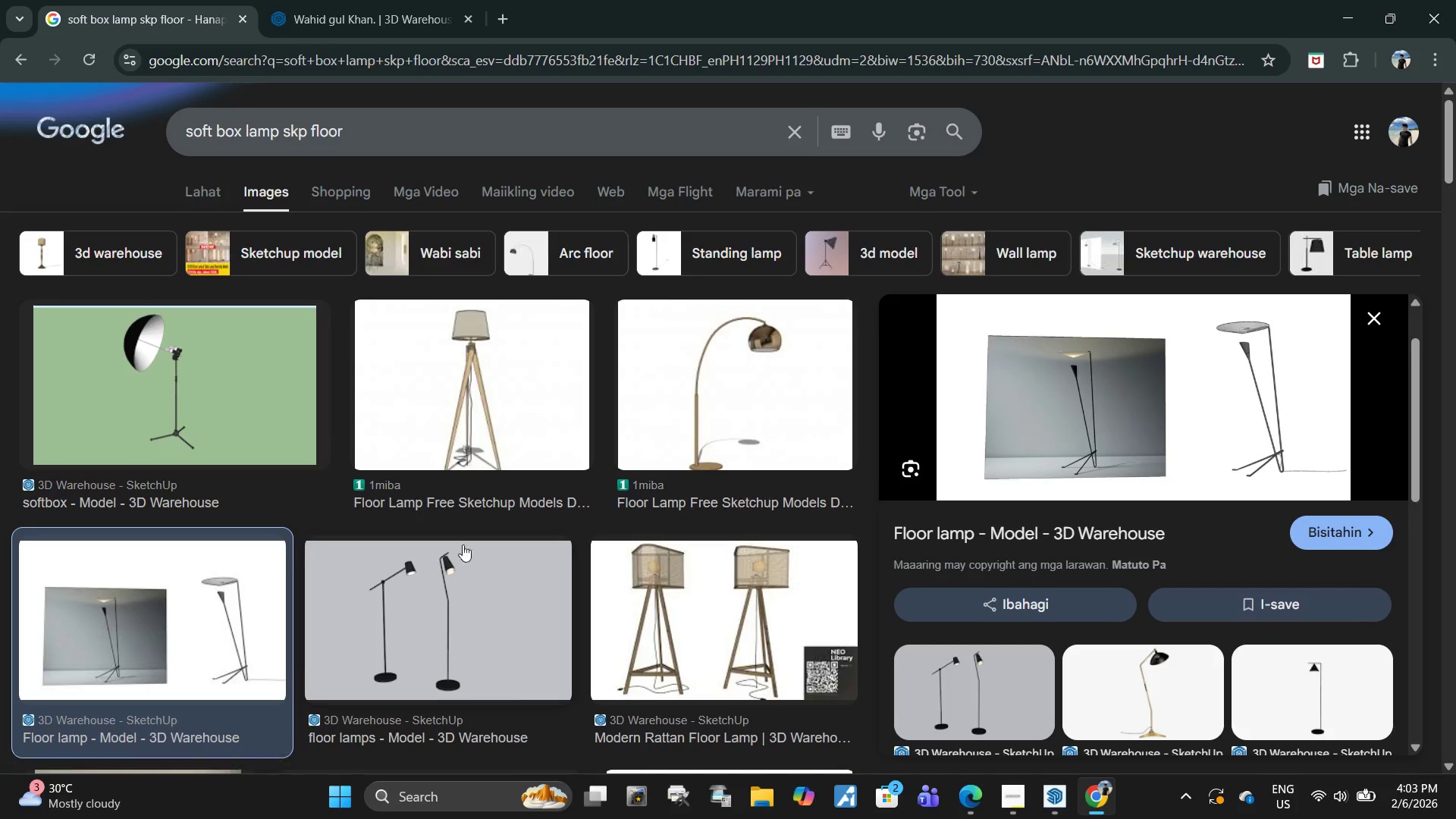 
left_click([475, 612])
 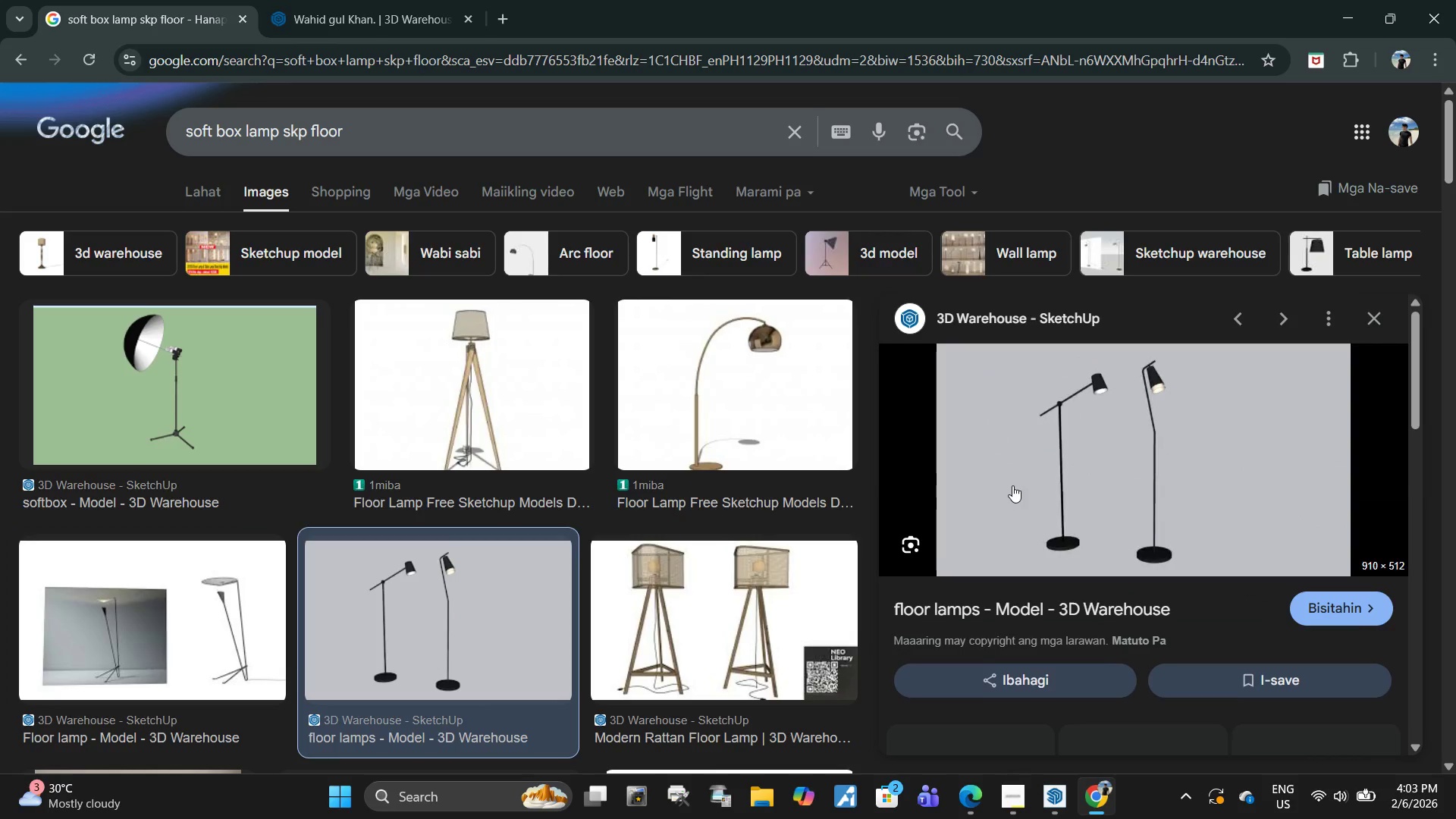 
scroll: coordinate [1086, 472], scroll_direction: down, amount: 8.0
 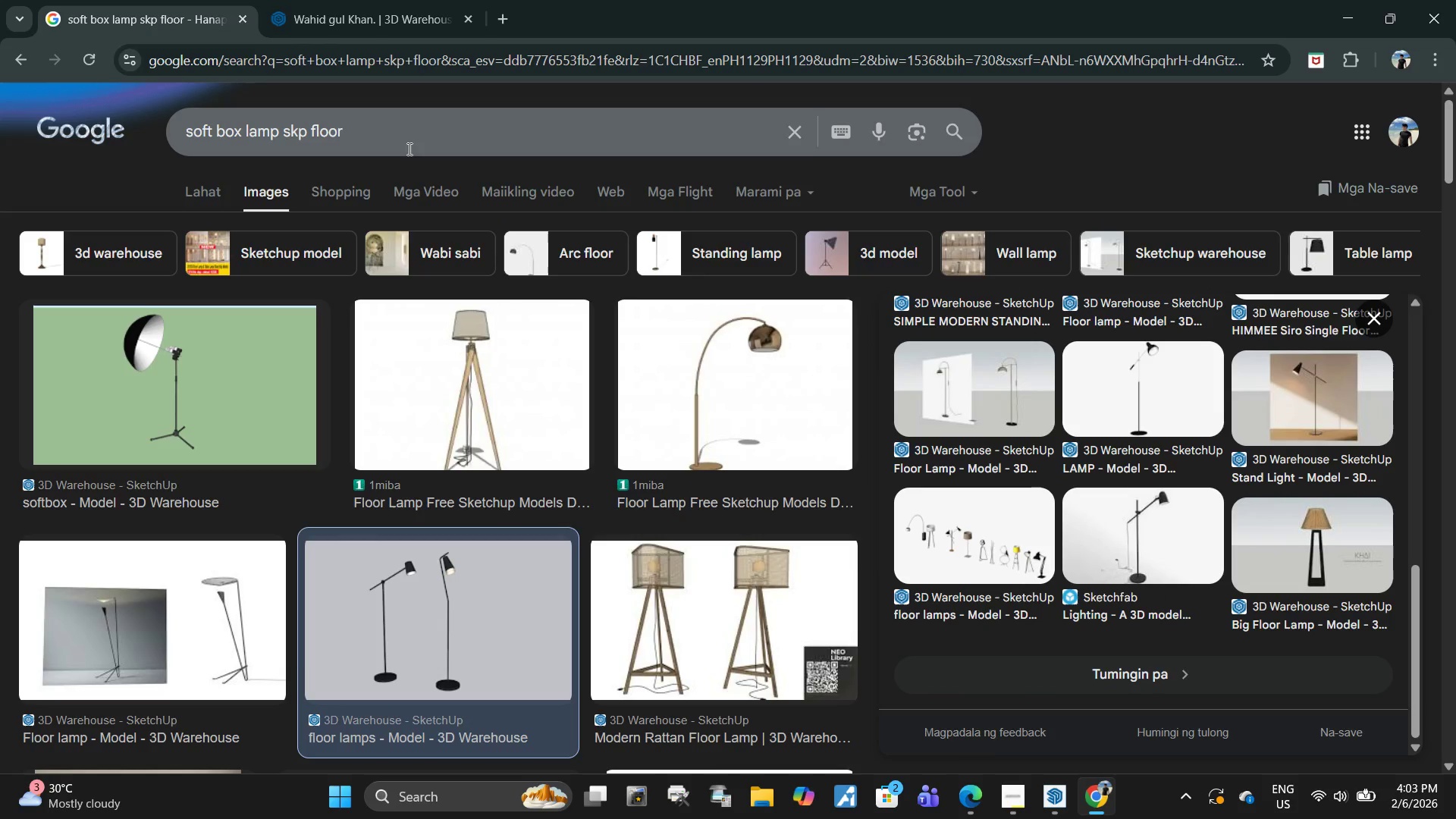 
left_click_drag(start_coordinate=[362, 115], to_coordinate=[234, 118])
 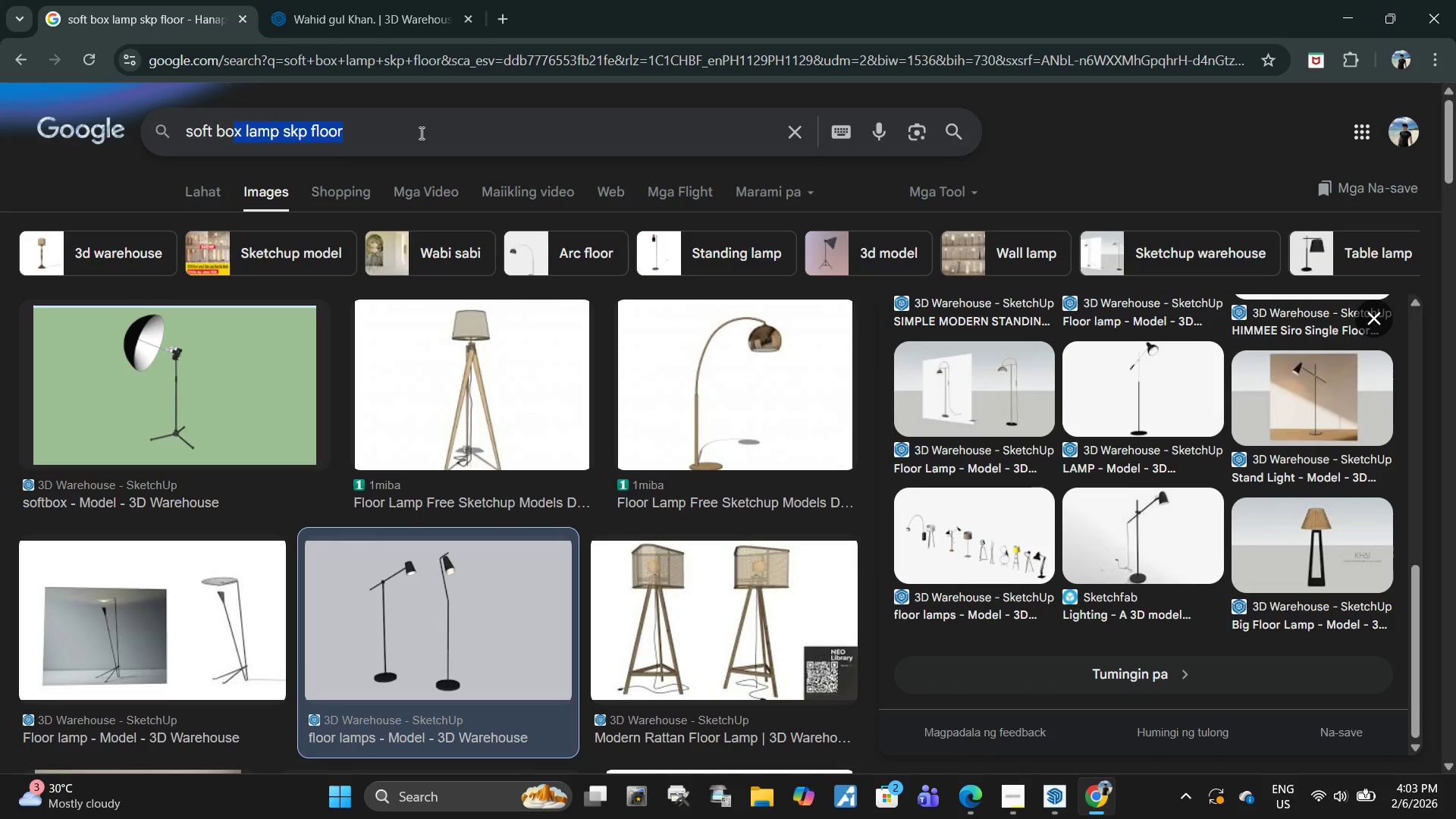 
left_click([420, 133])
 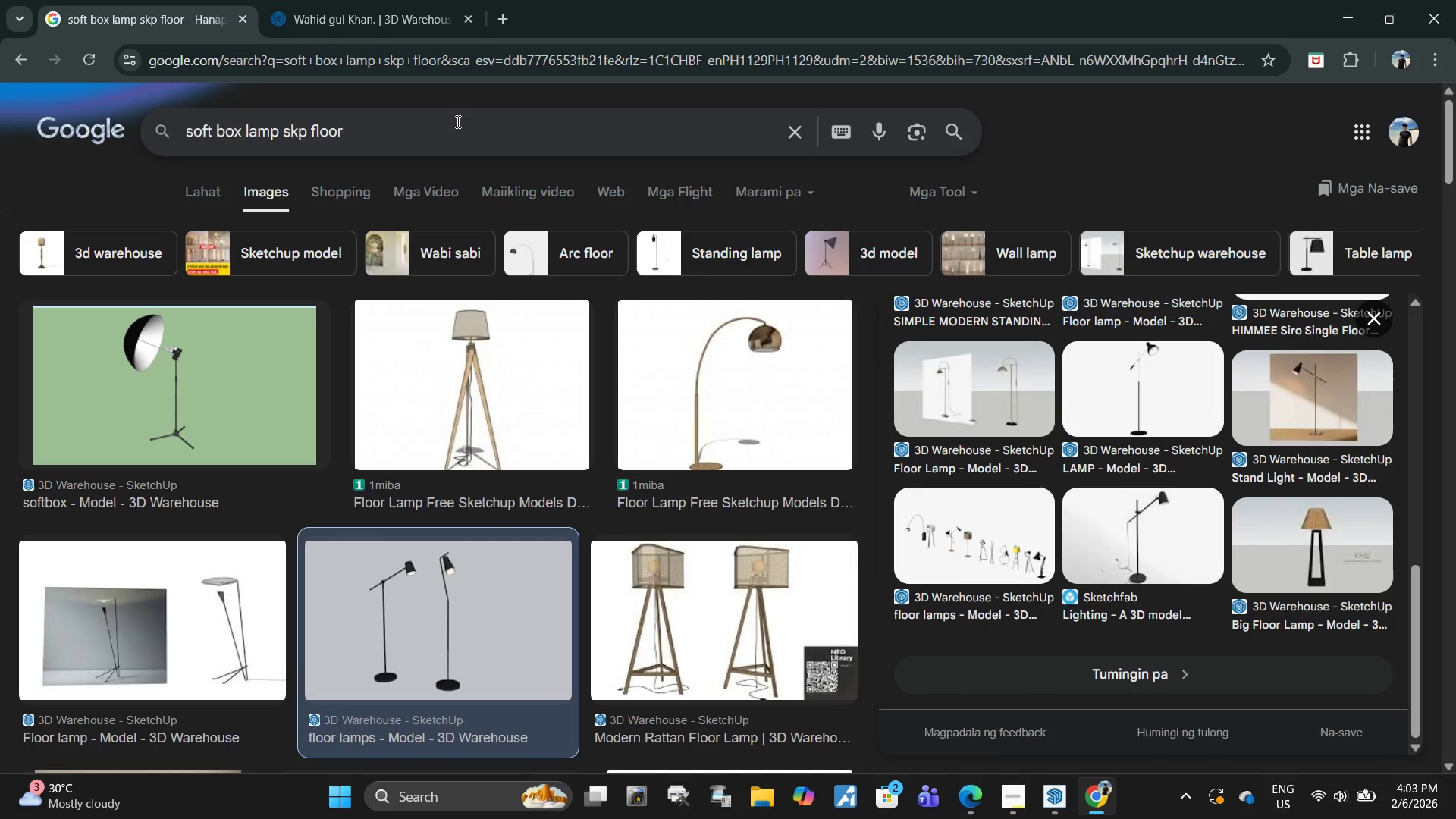 
left_click_drag(start_coordinate=[457, 121], to_coordinate=[0, 121])
 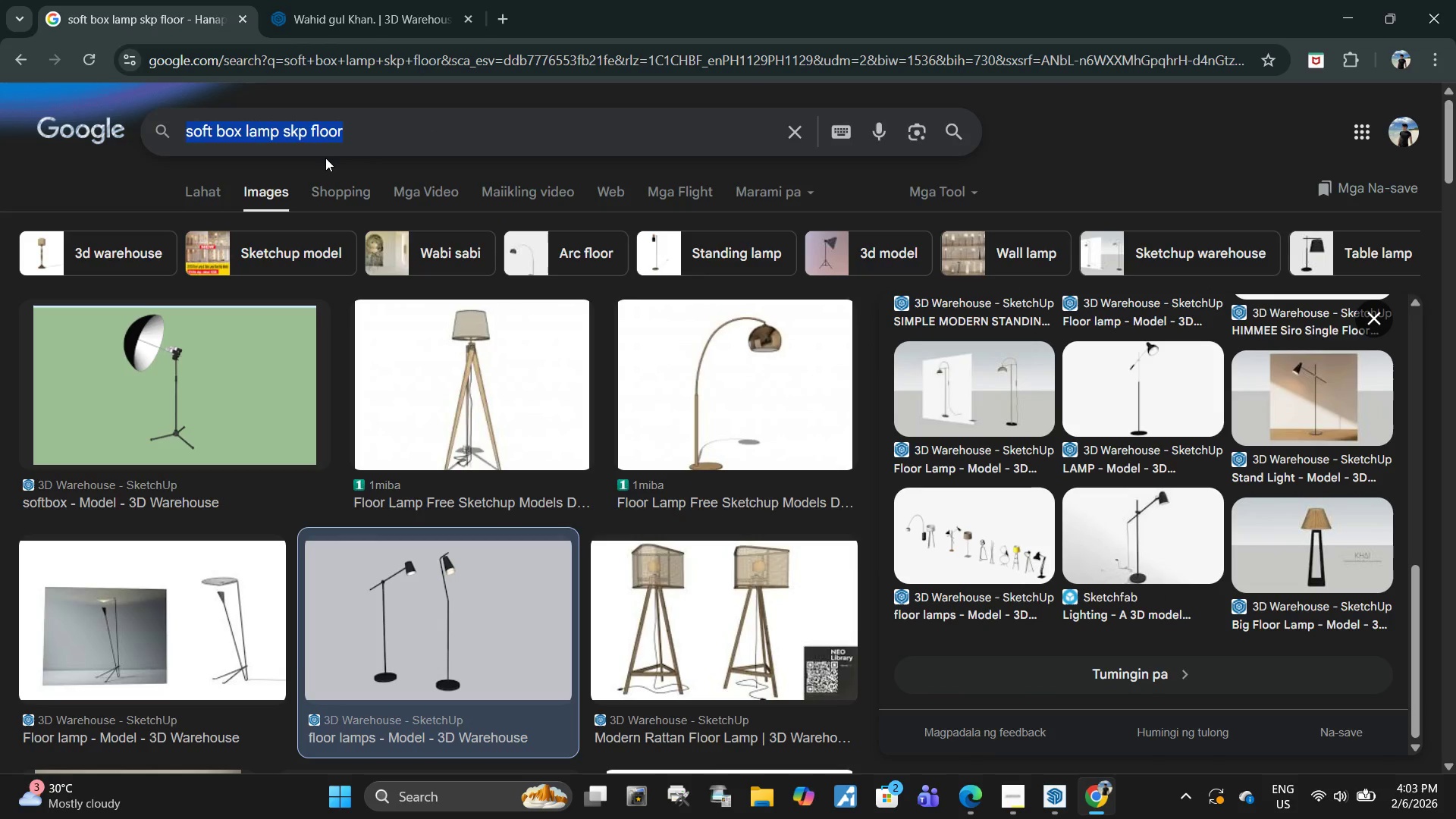 
type(floro lampskp)
 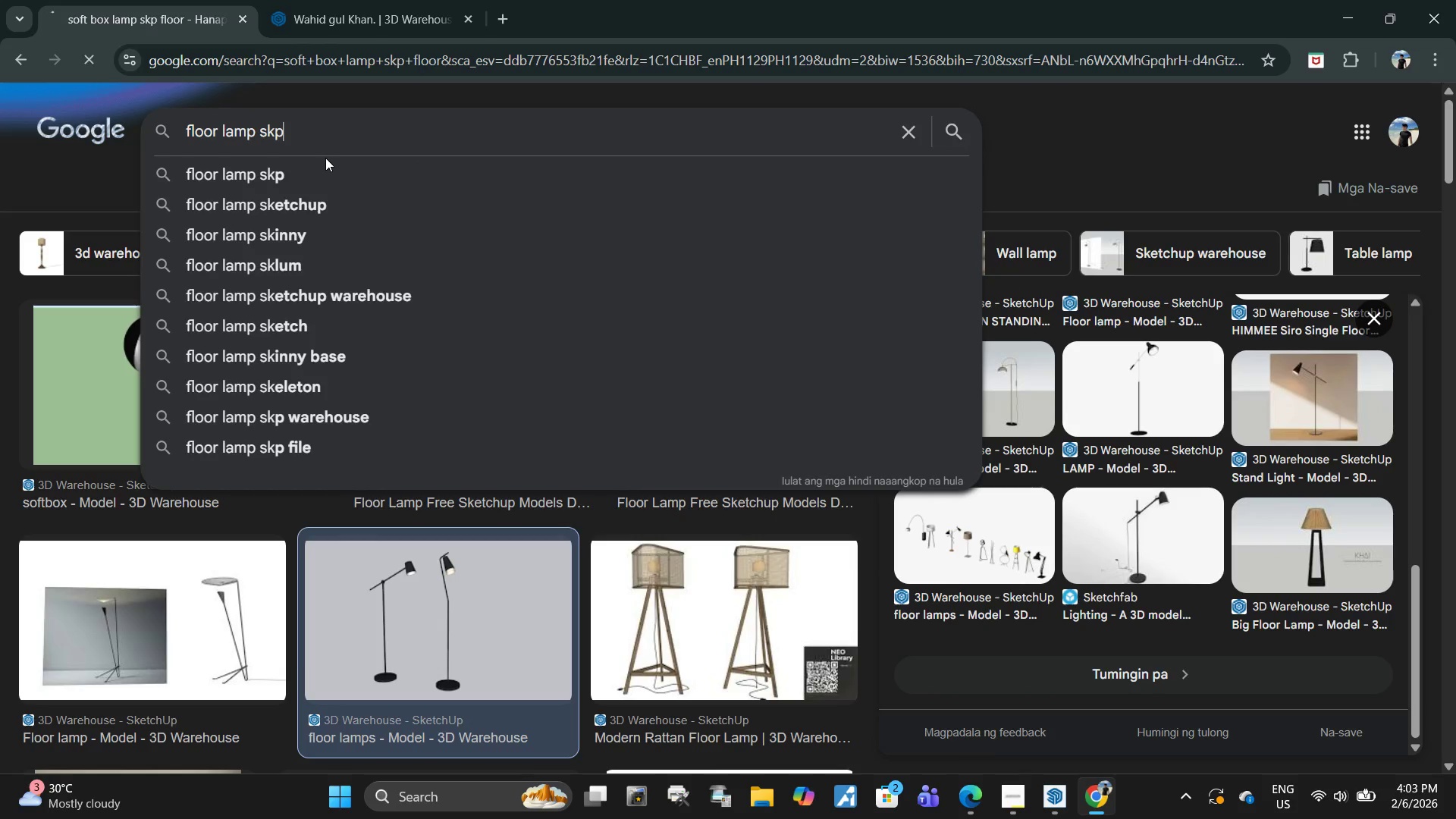 
key(Enter)
 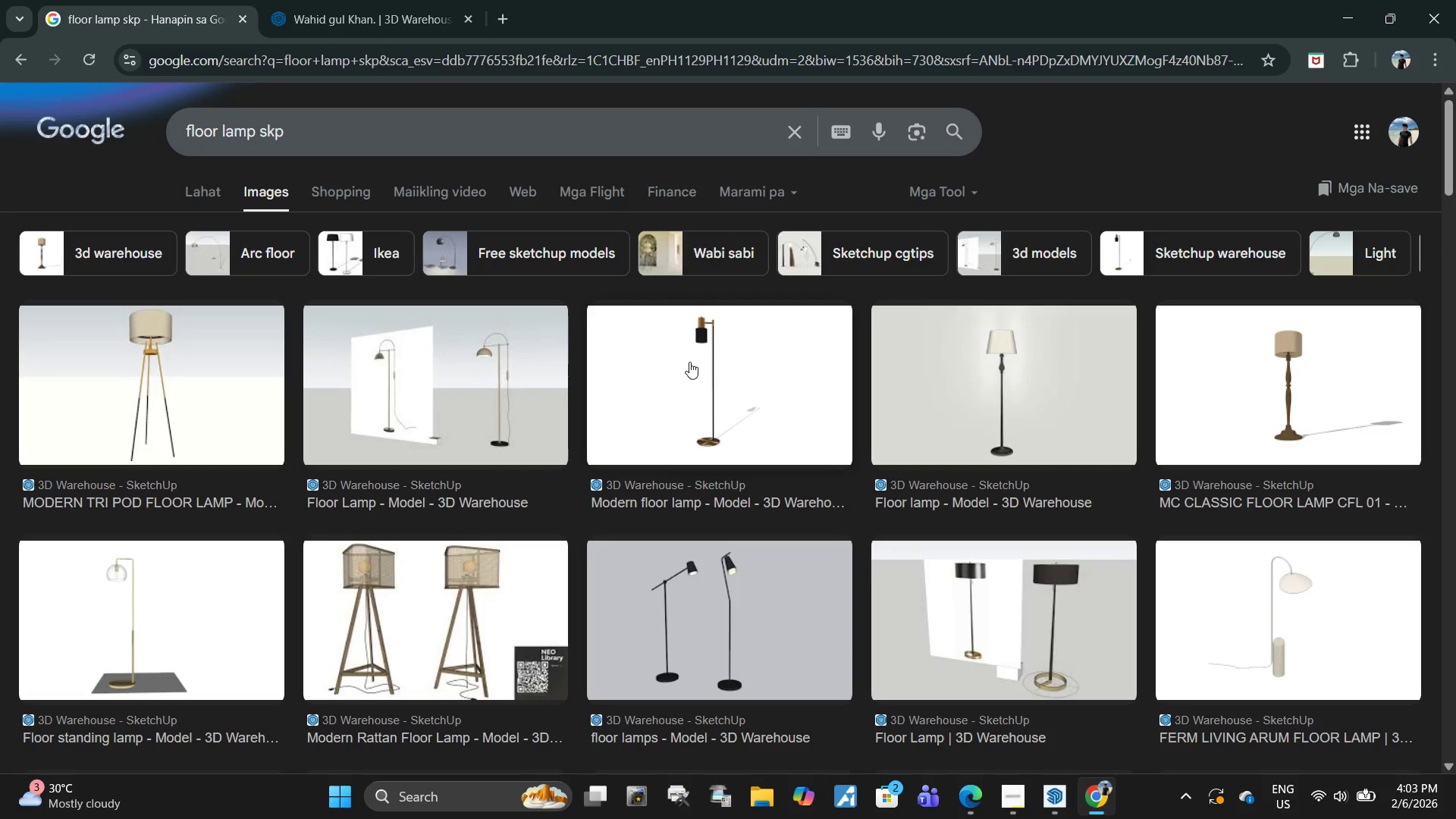 
wait(5.72)
 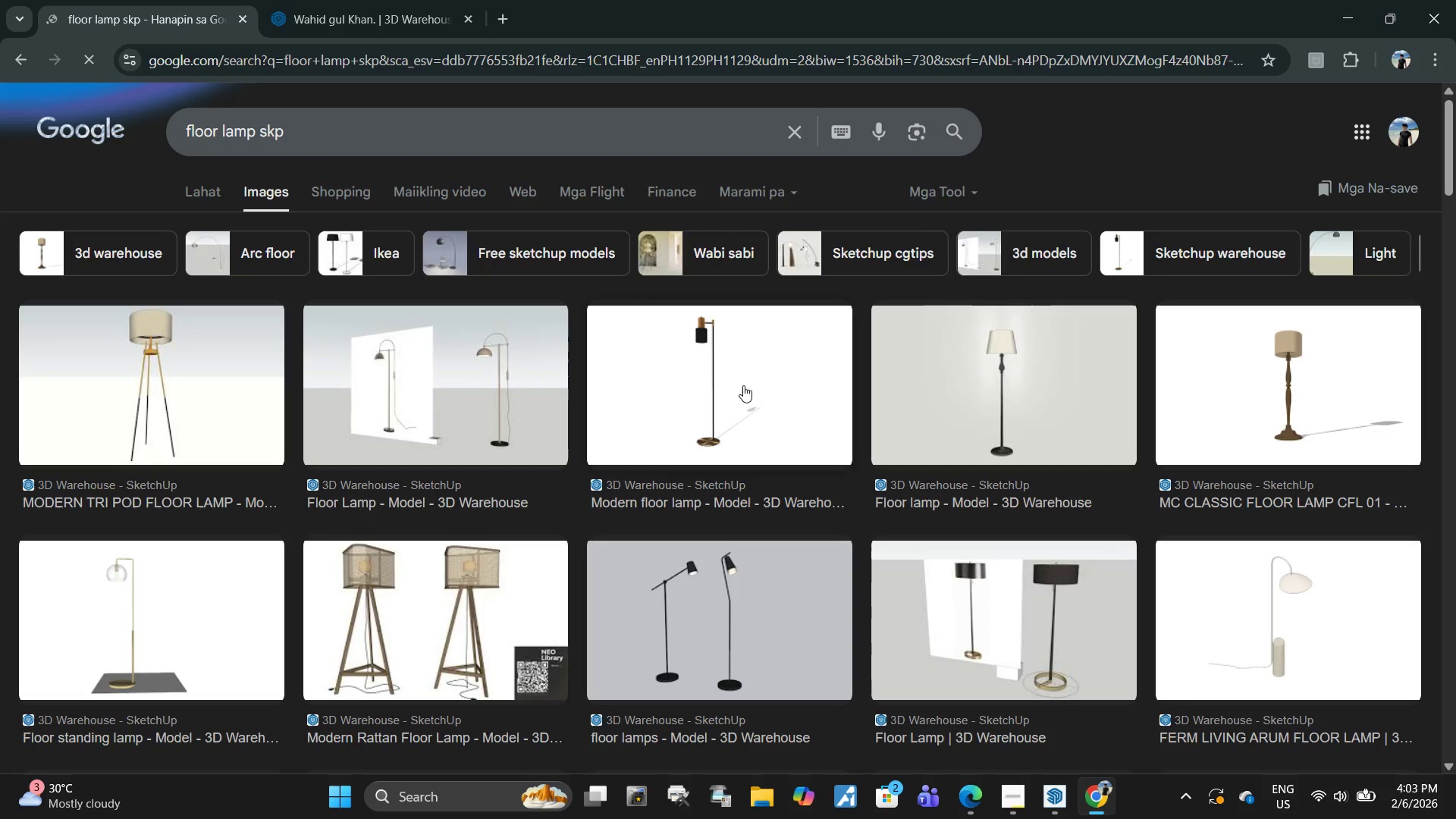 
scroll: coordinate [806, 453], scroll_direction: down, amount: 7.0
 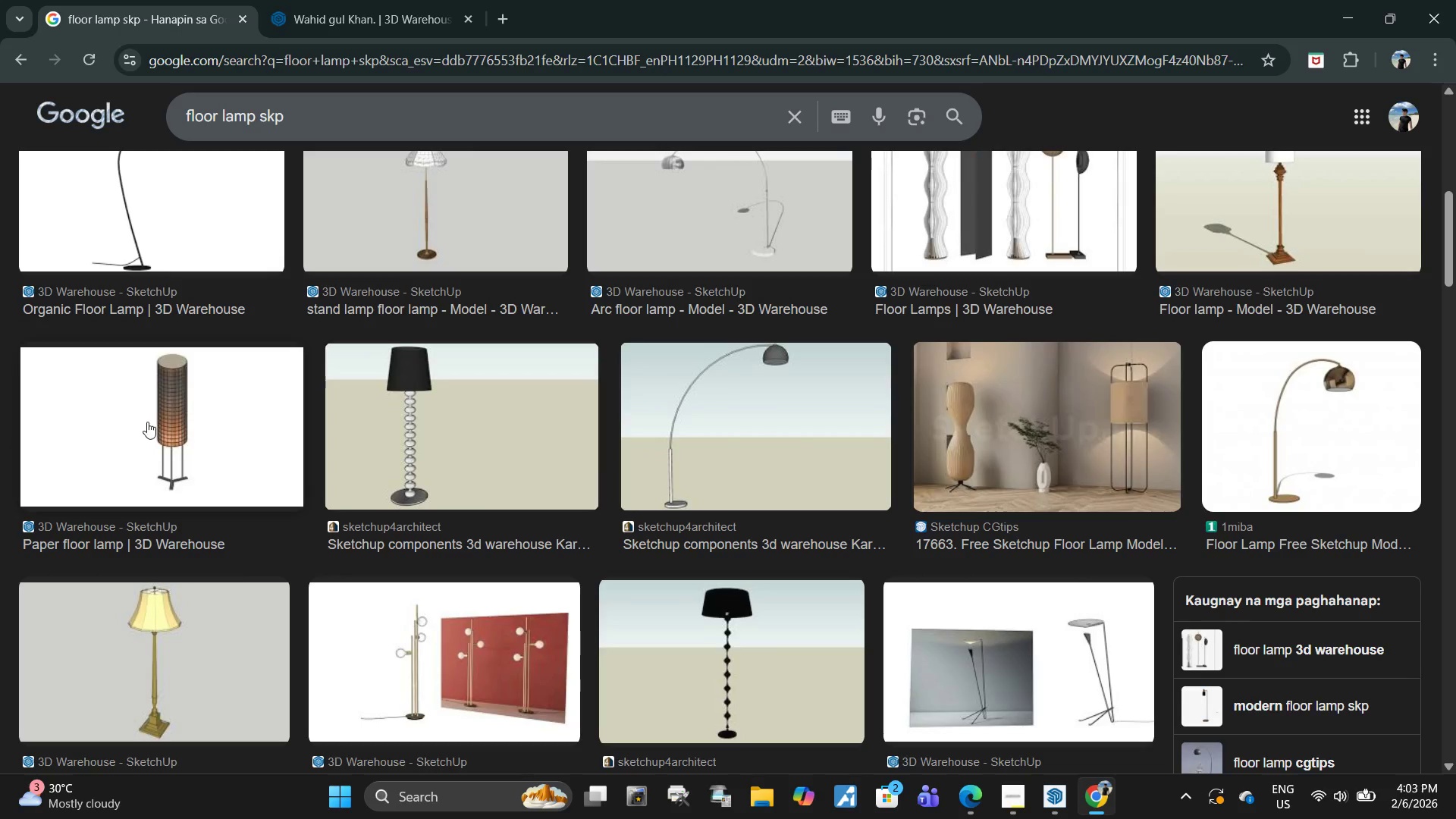 
scroll: coordinate [752, 428], scroll_direction: up, amount: 9.0
 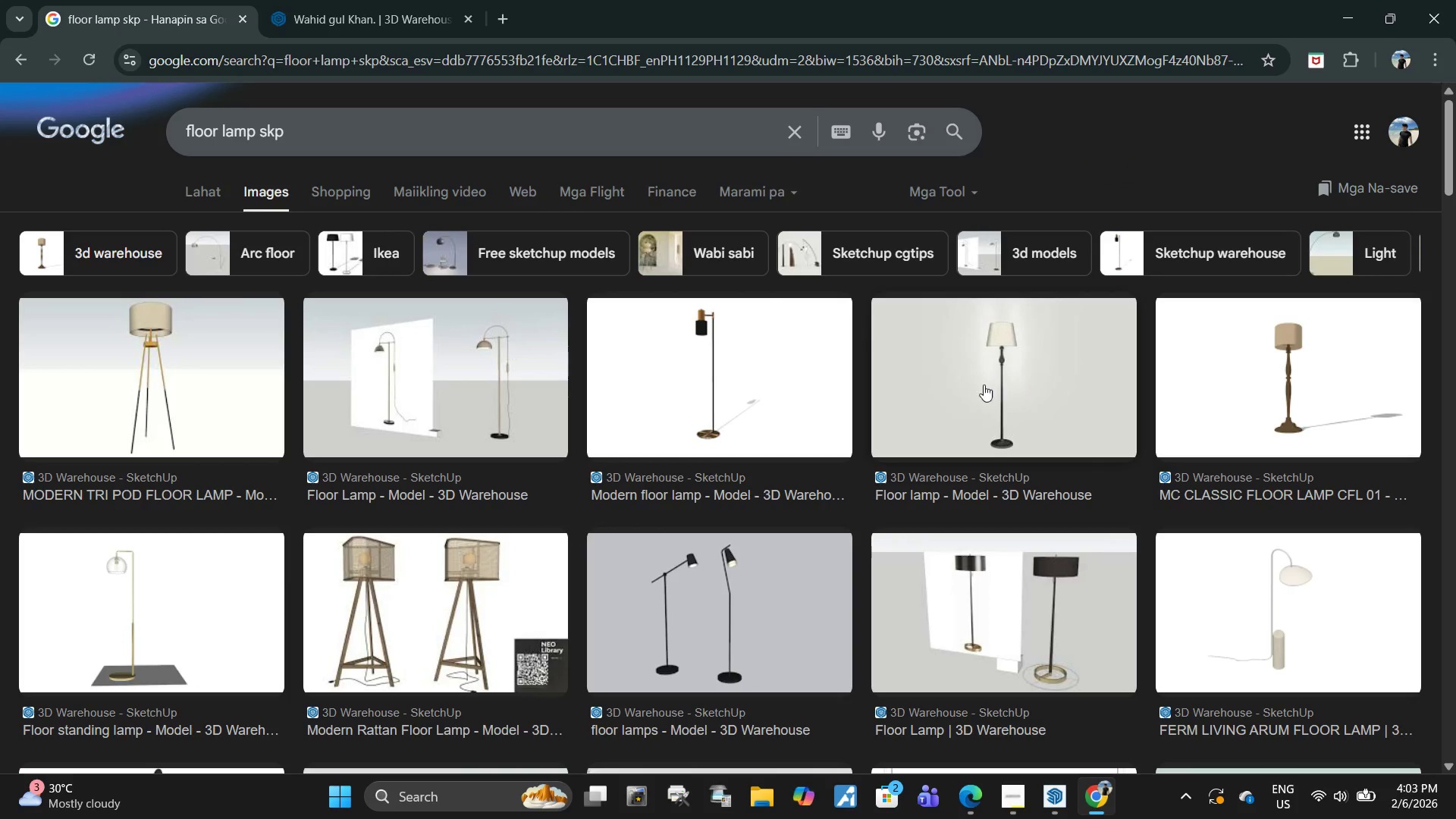 
left_click([994, 380])
 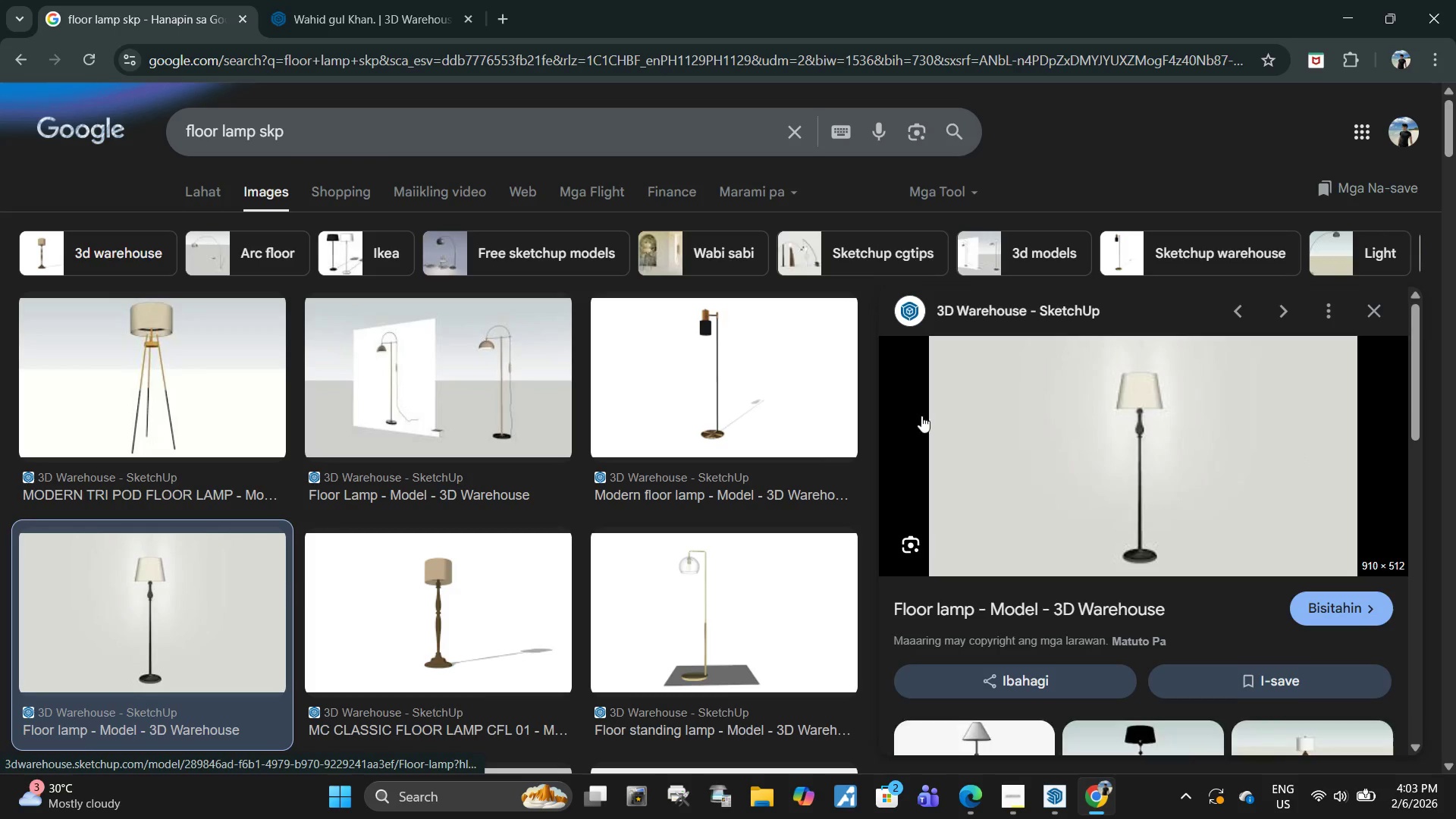 
left_click([737, 377])
 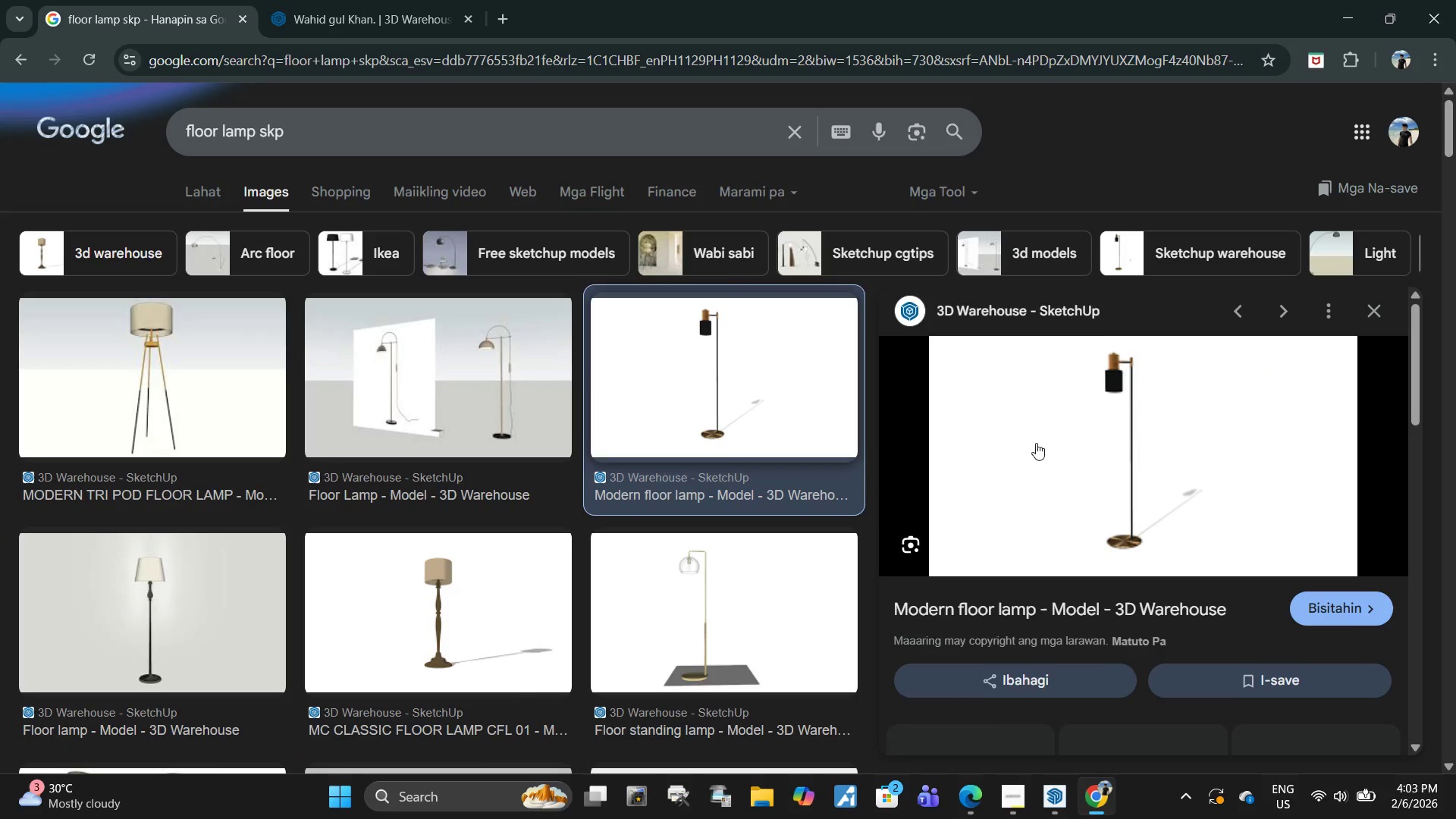 
scroll: coordinate [1059, 490], scroll_direction: down, amount: 7.0
 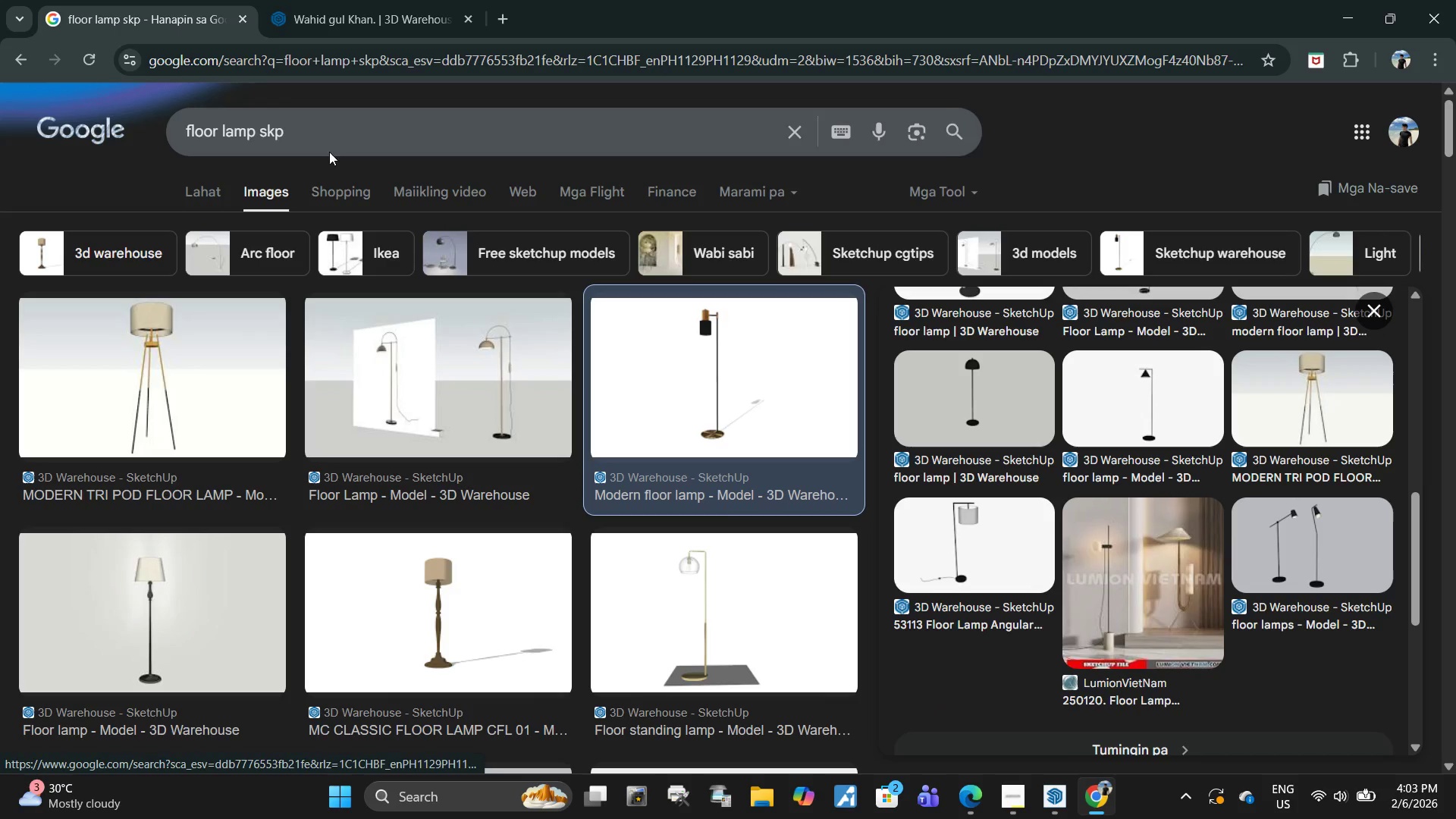 
left_click_drag(start_coordinate=[217, 128], to_coordinate=[121, 119])
 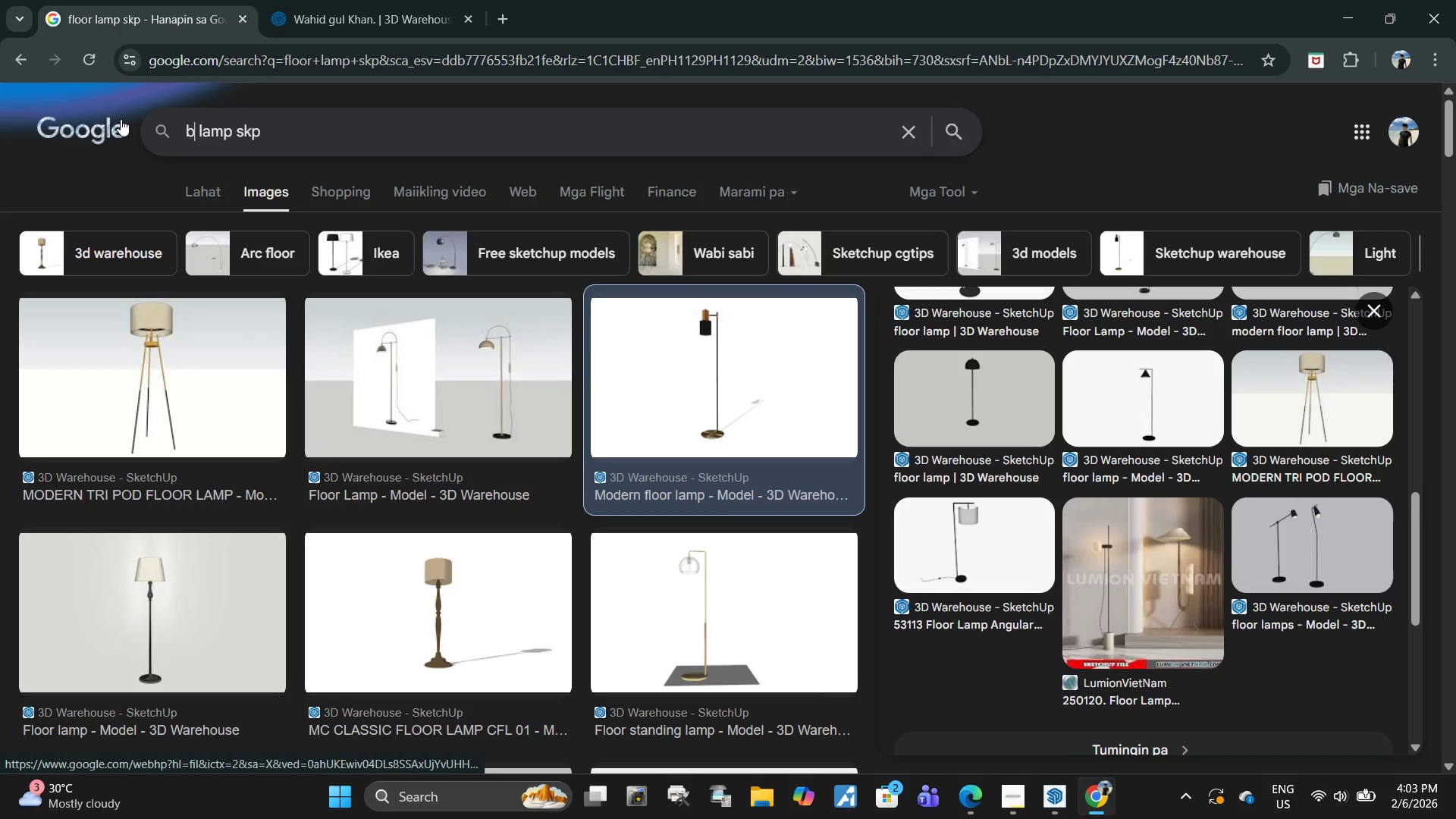 
type(box)
 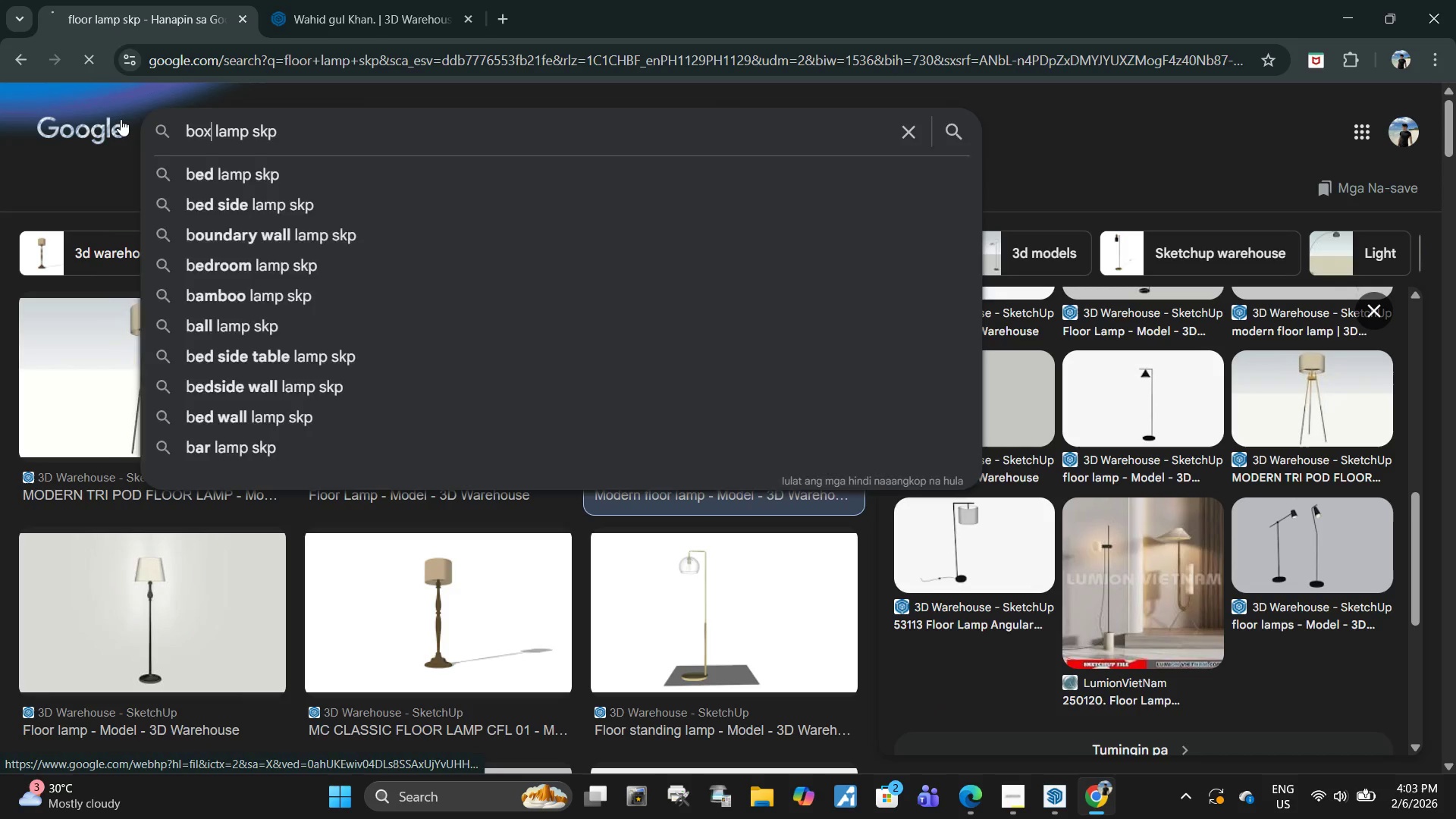 
key(Enter)
 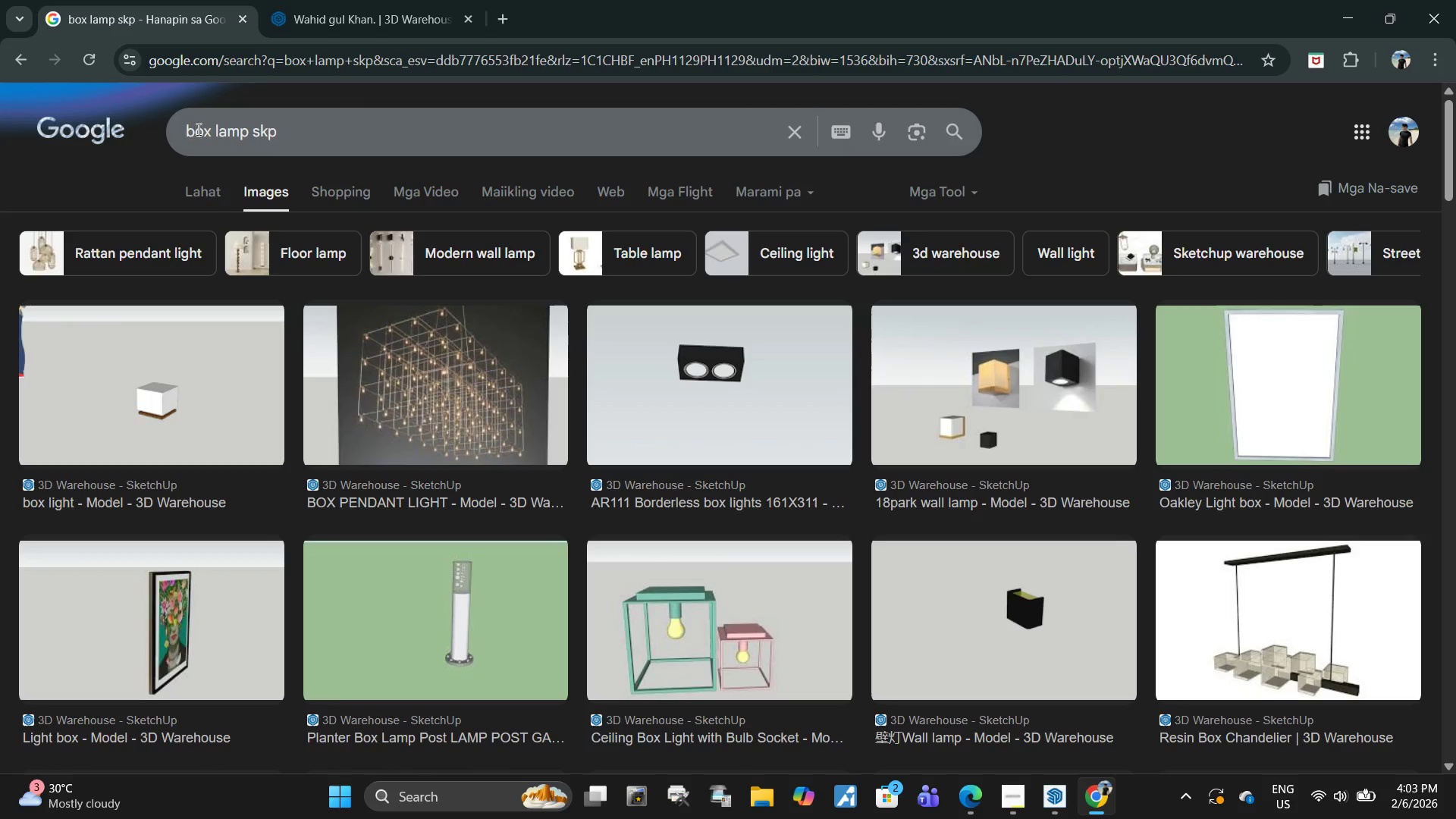 
left_click([146, 403])
 